 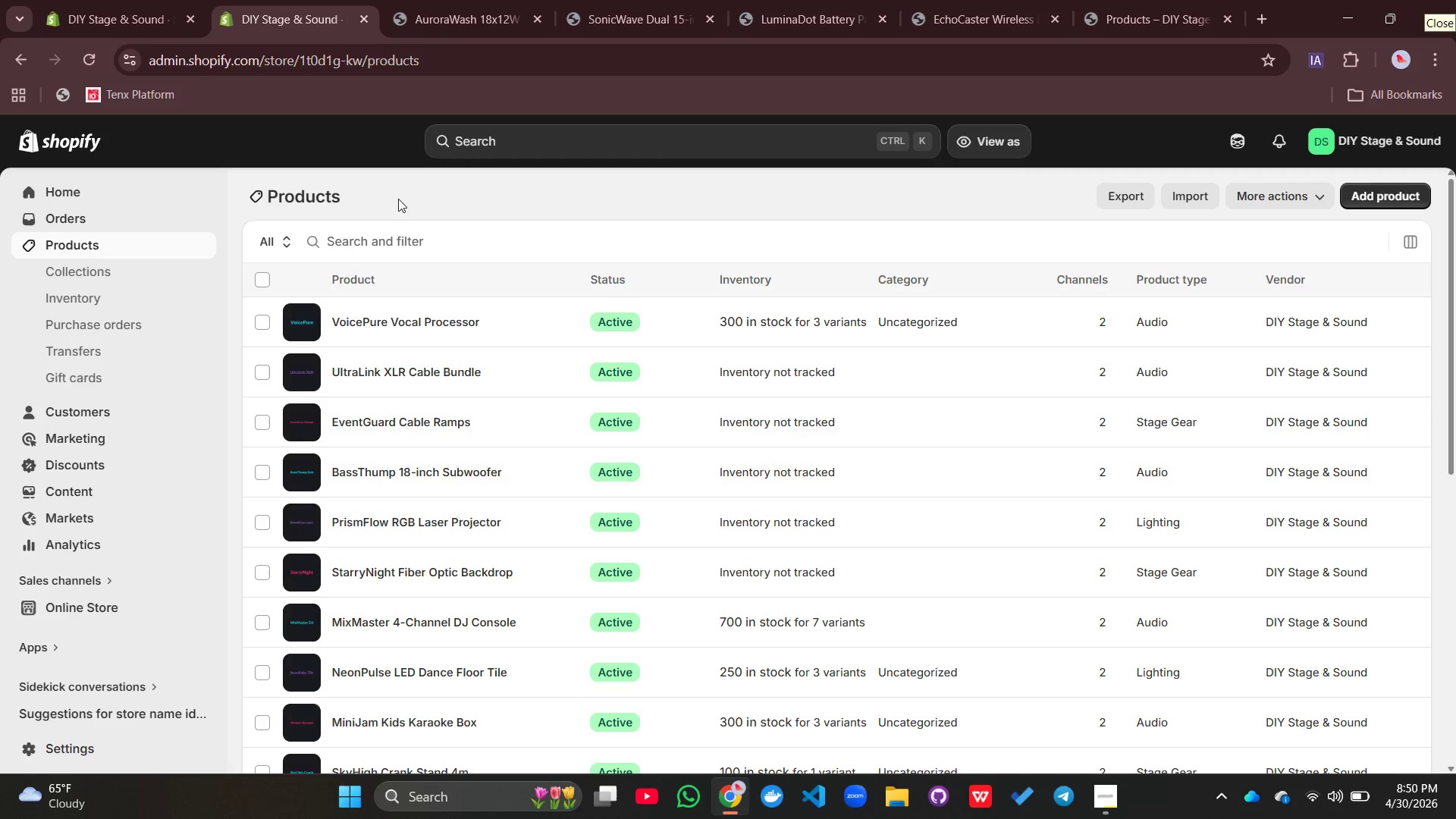 
left_click([448, 531])
 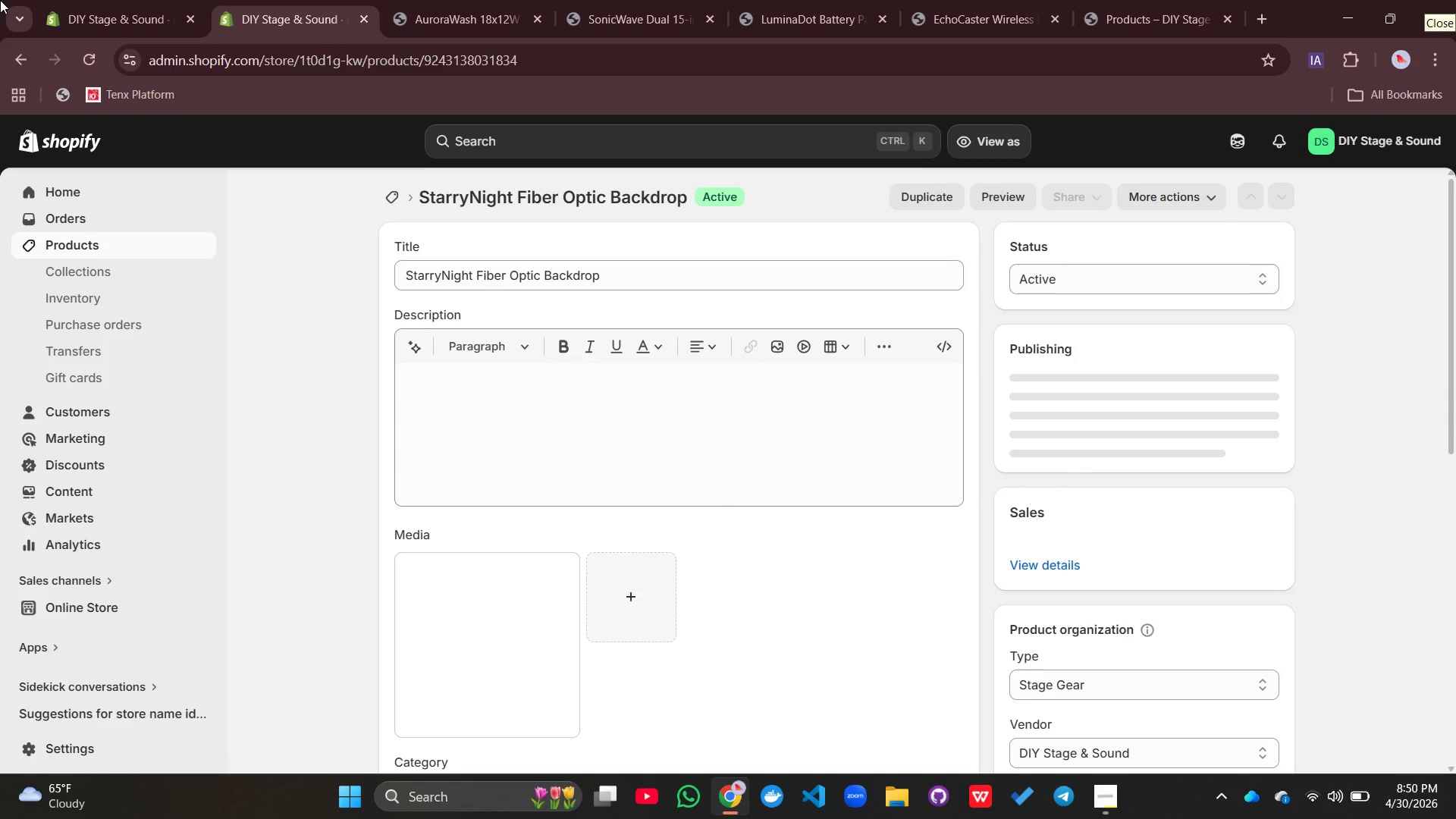 
left_click_drag(start_coordinate=[235, 663], to_coordinate=[348, 663])
 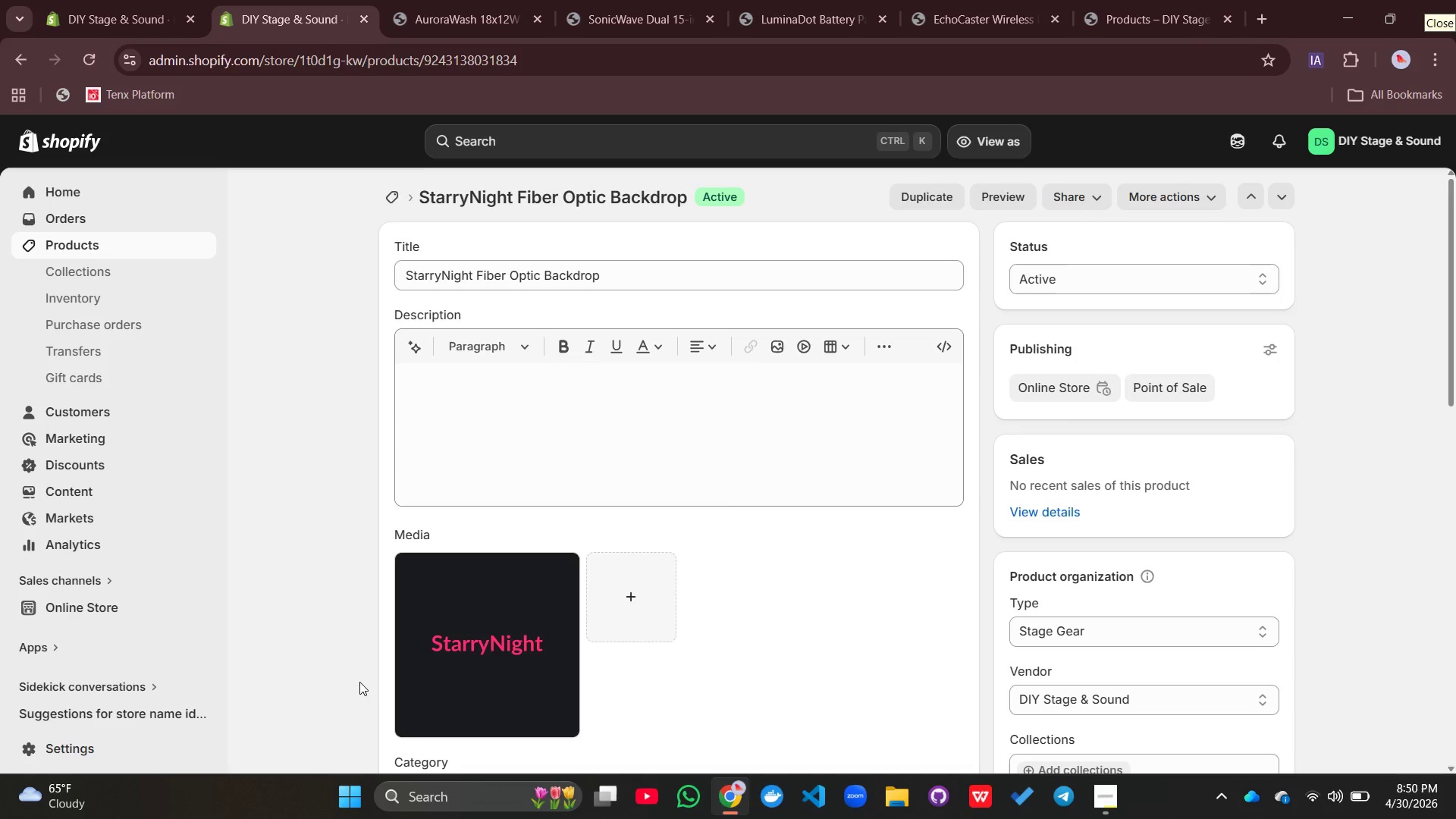 
wait(6.48)
 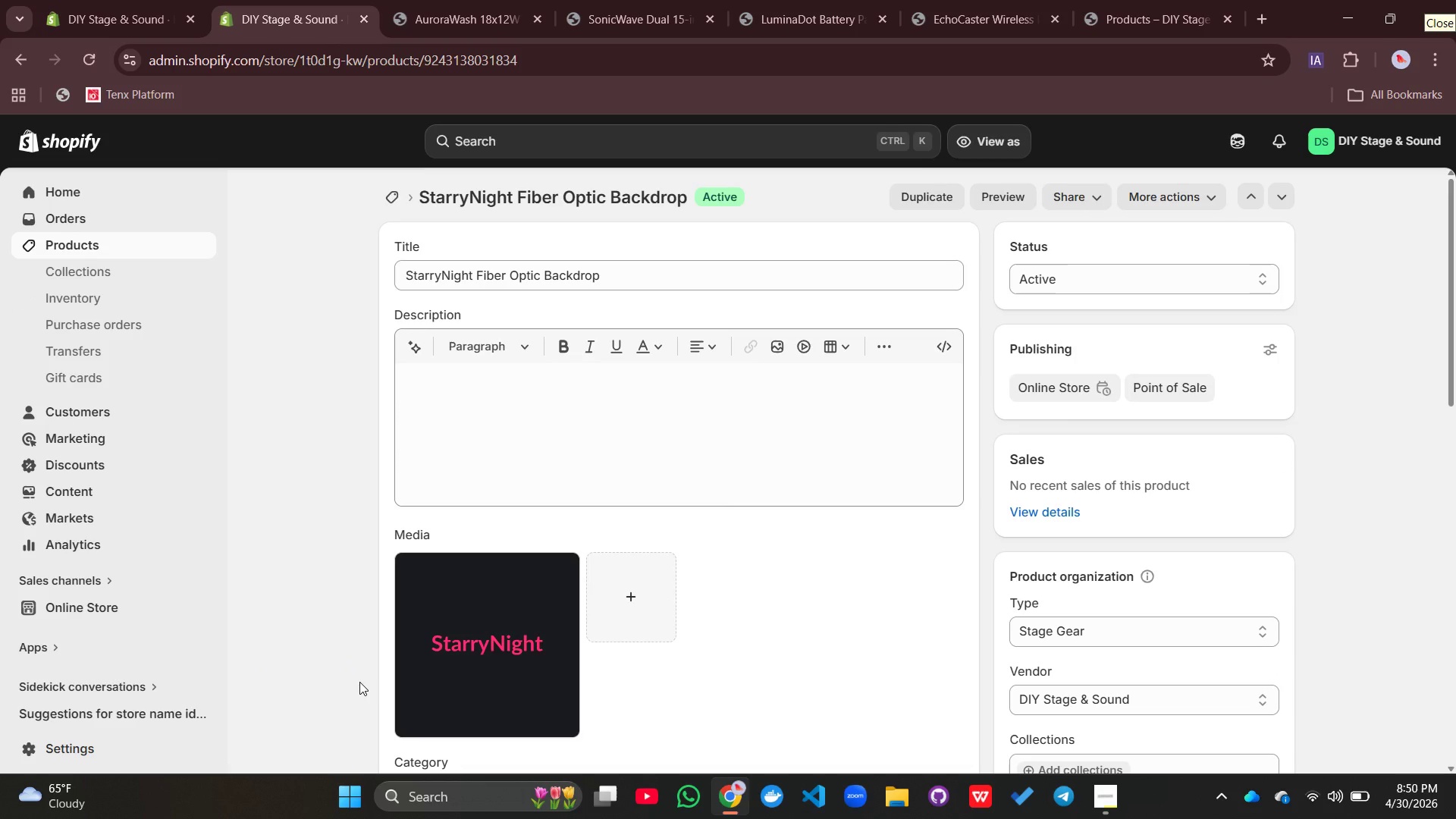 
left_click([454, 425])
 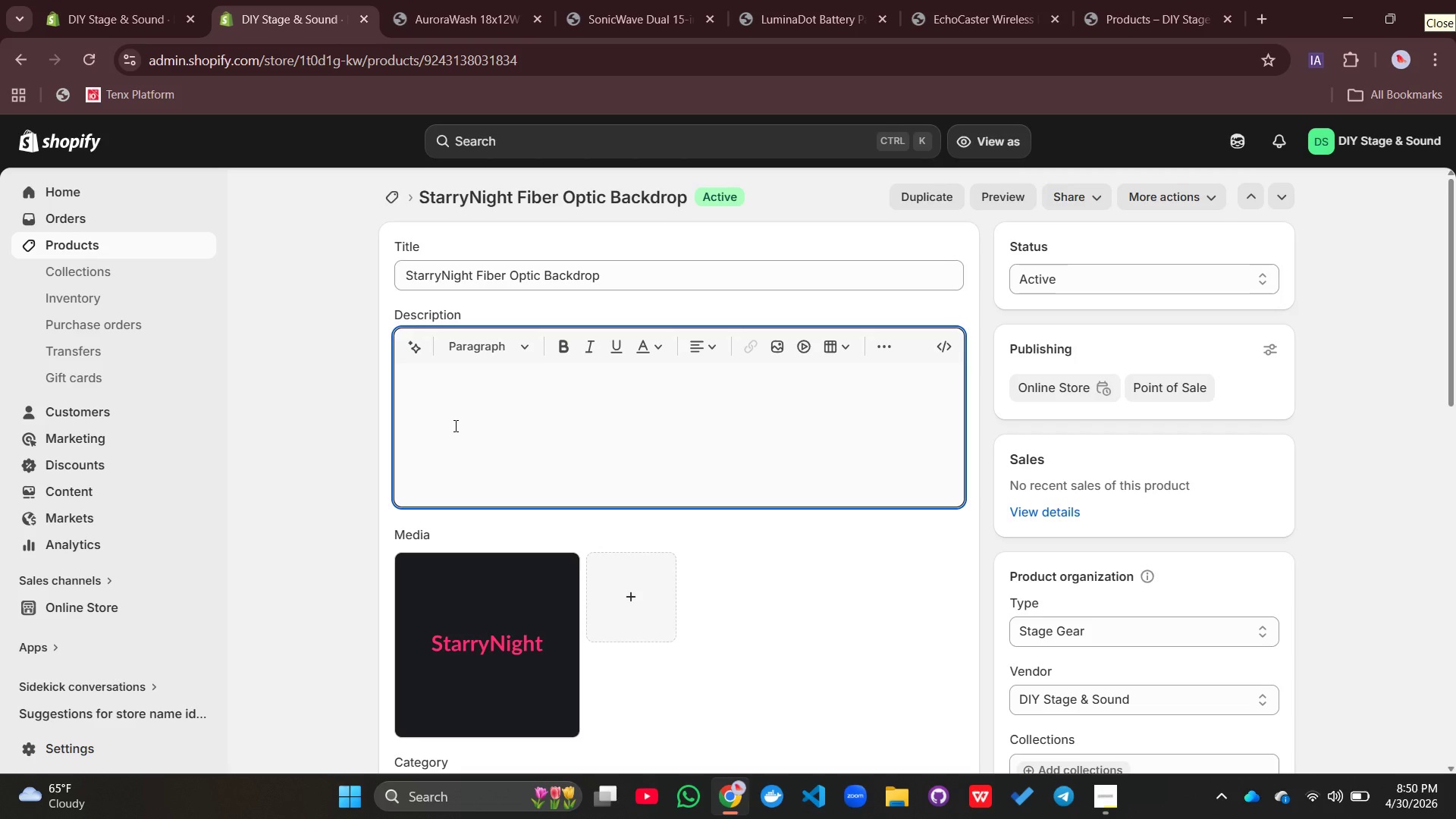 
wait(8.17)
 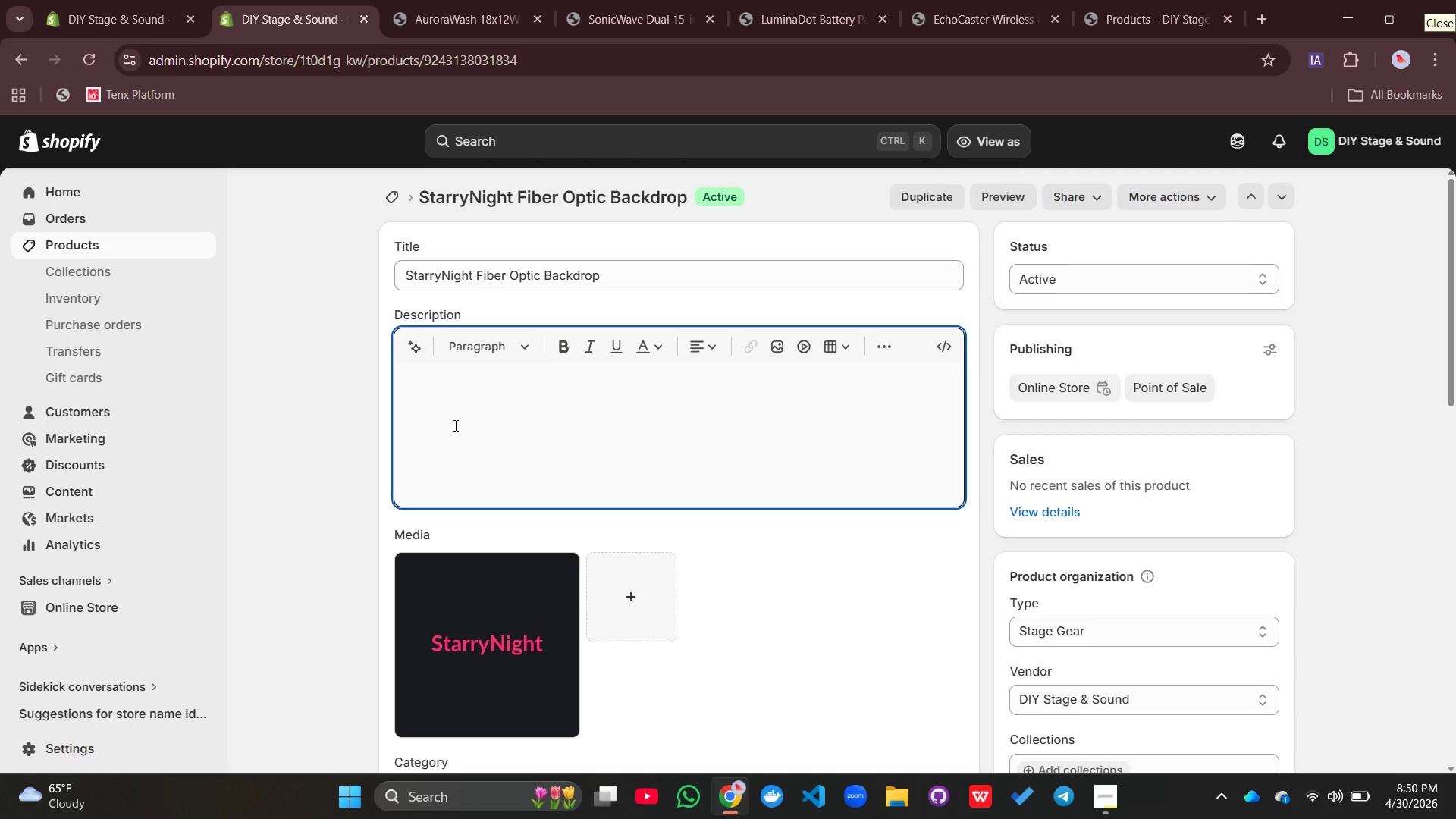 
type(Creates a a=magical)
key(Backspace)
type(magical starry sky anywhere with the StarryNight Fiber Optiv]c BackDrop)
 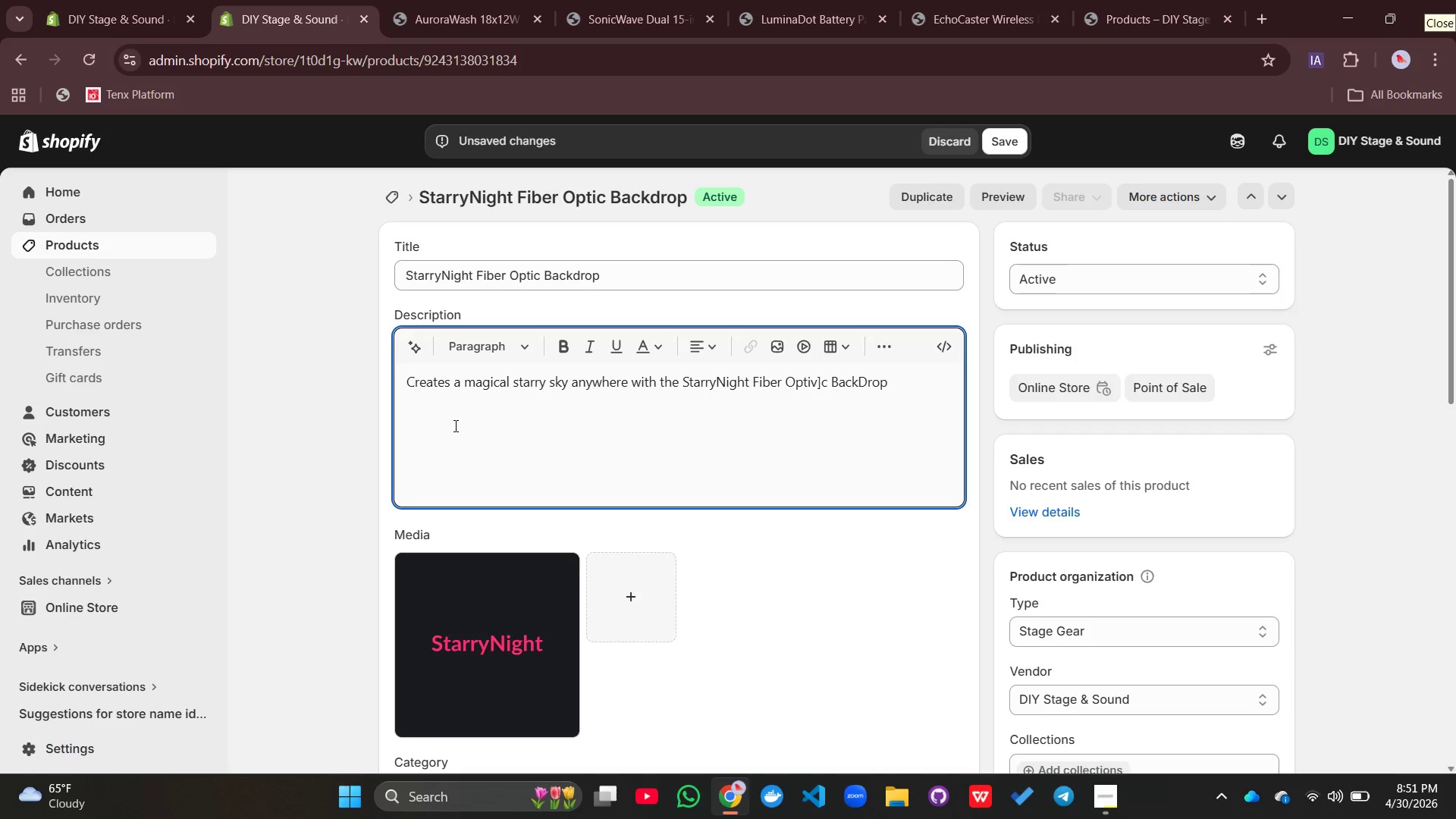 
key(Enter)
 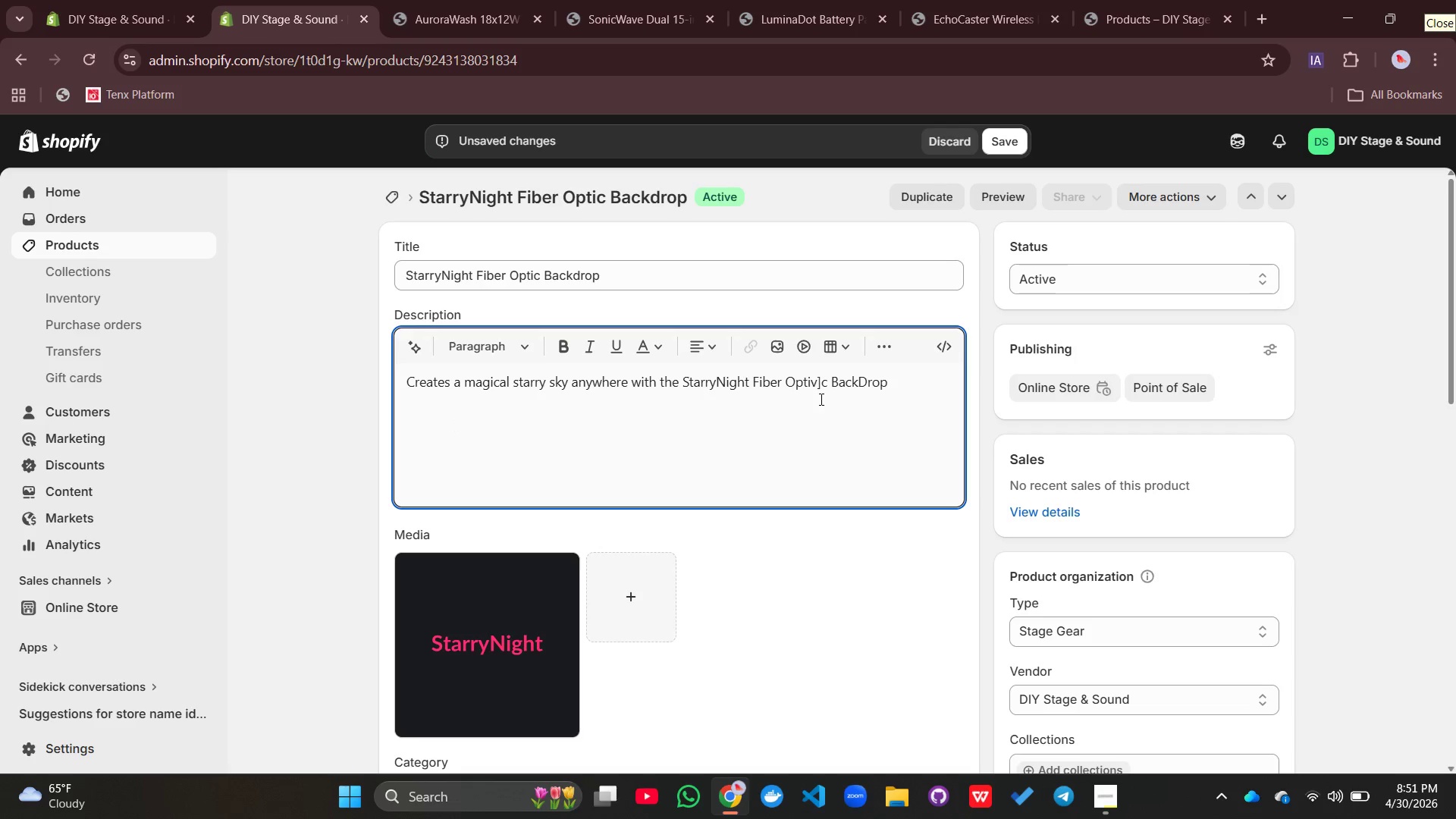 
left_click([820, 380])
 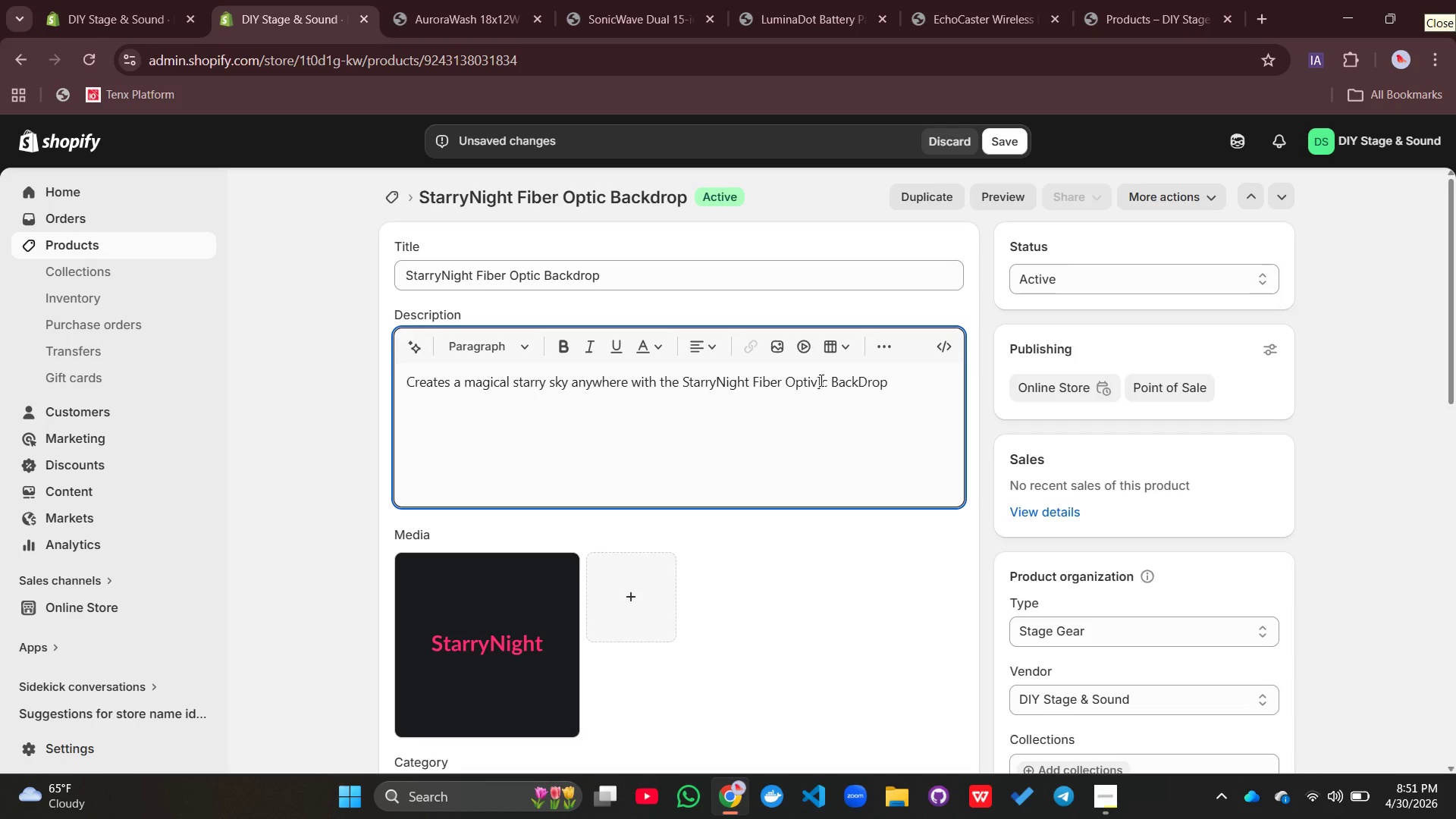 
key(ArrowRight)
 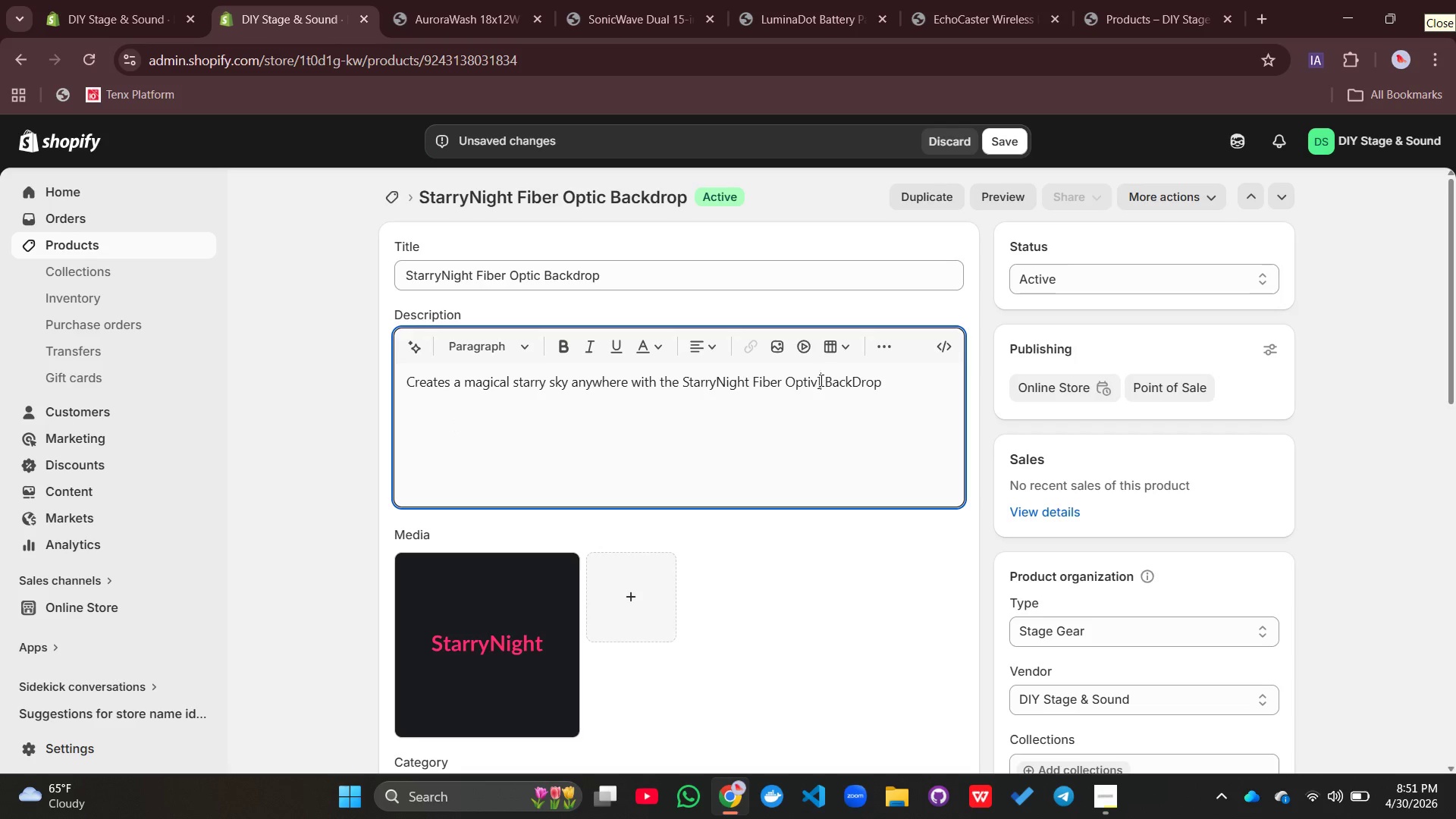 
key(Backspace)
 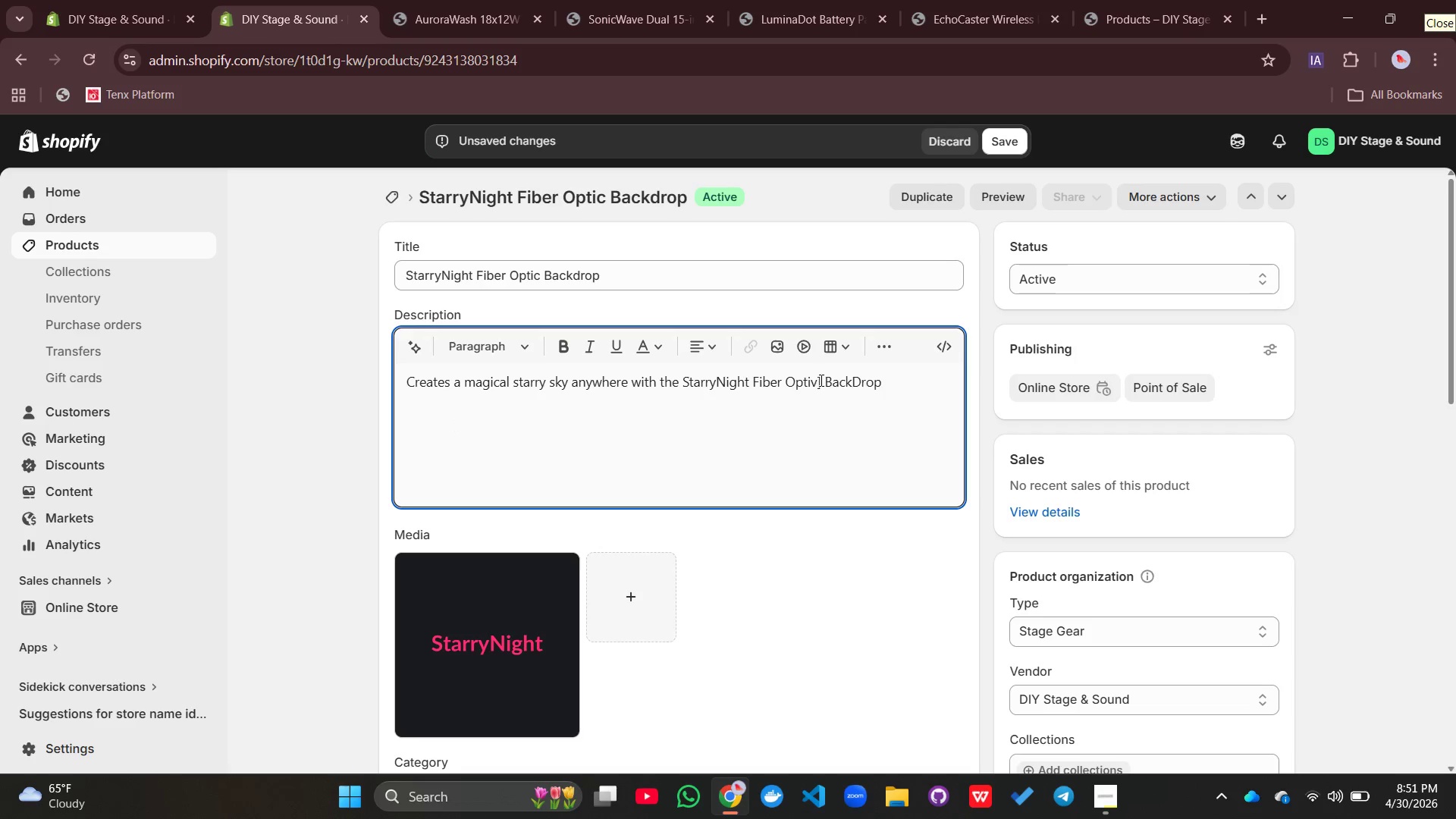 
key(Backspace)
 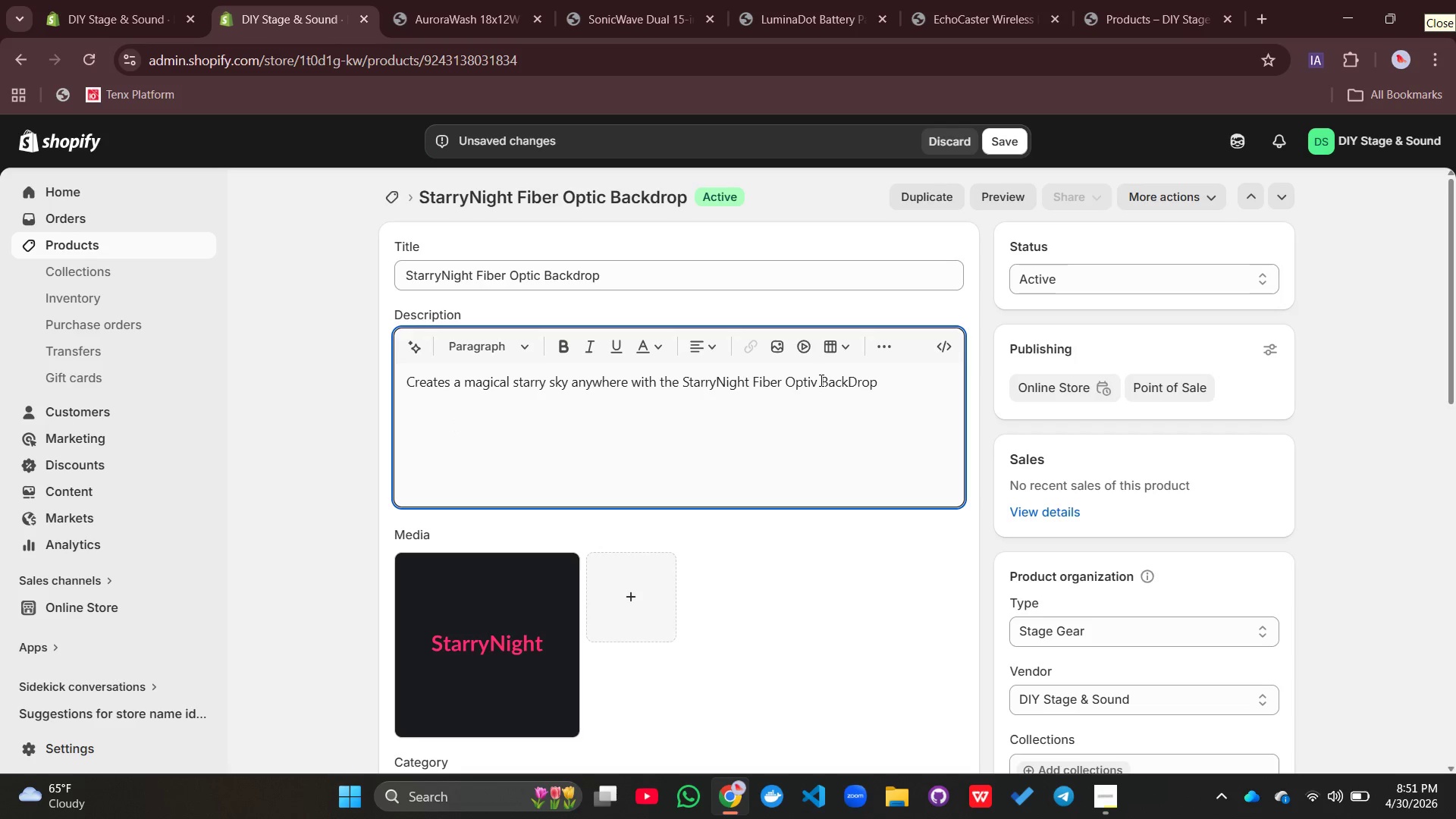 
key(Backspace)
 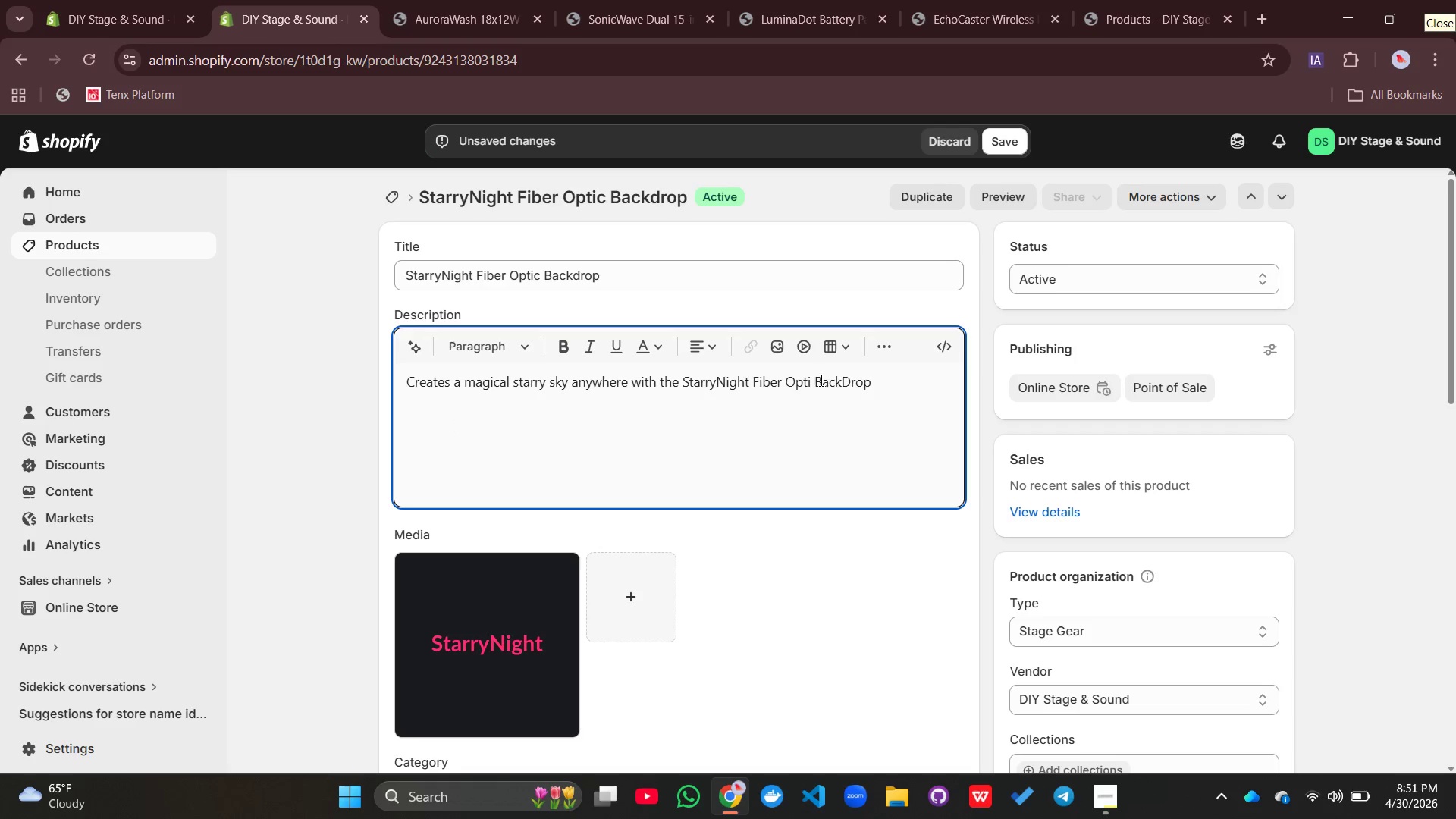 
key(C)
 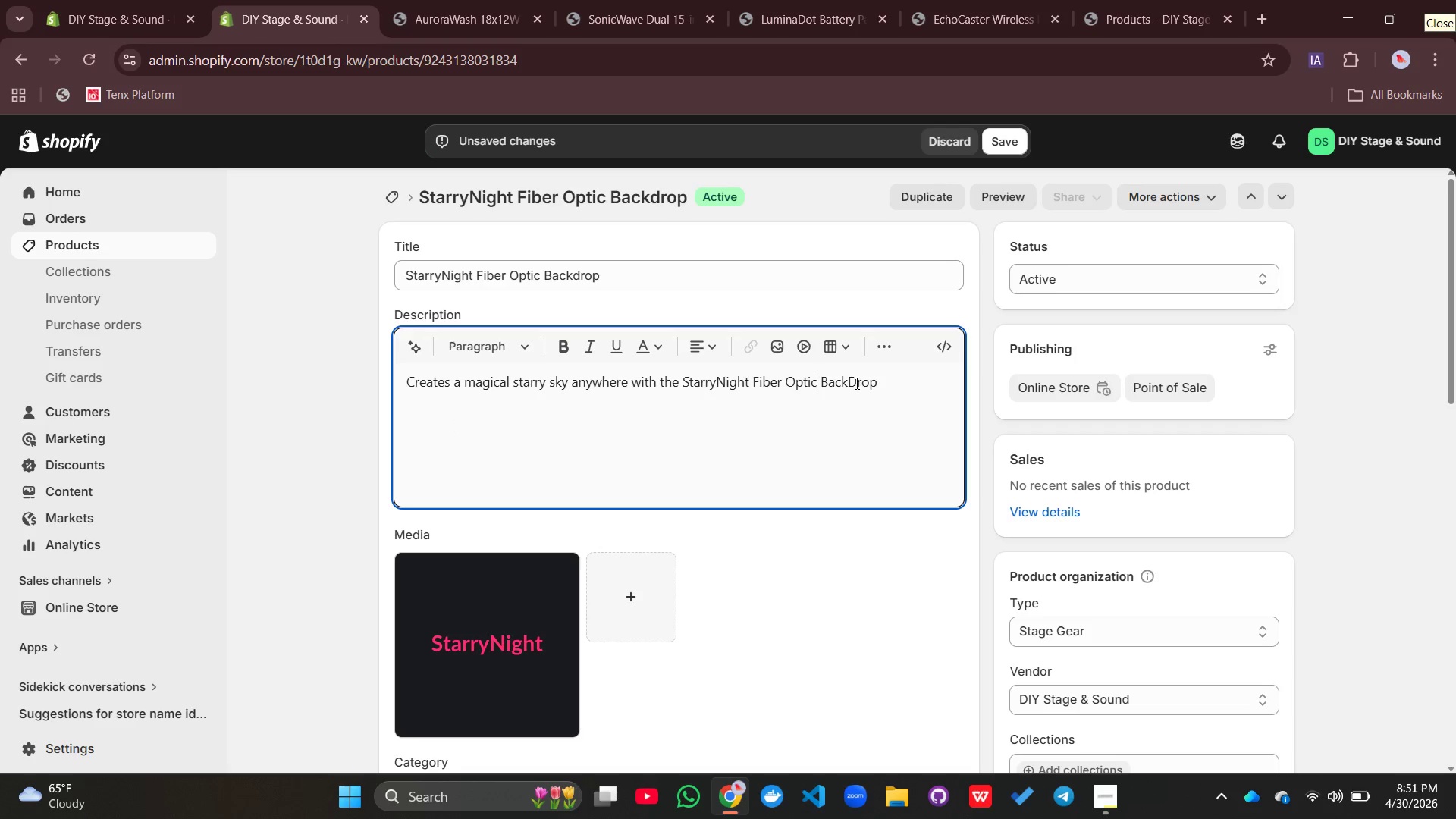 
left_click([855, 383])
 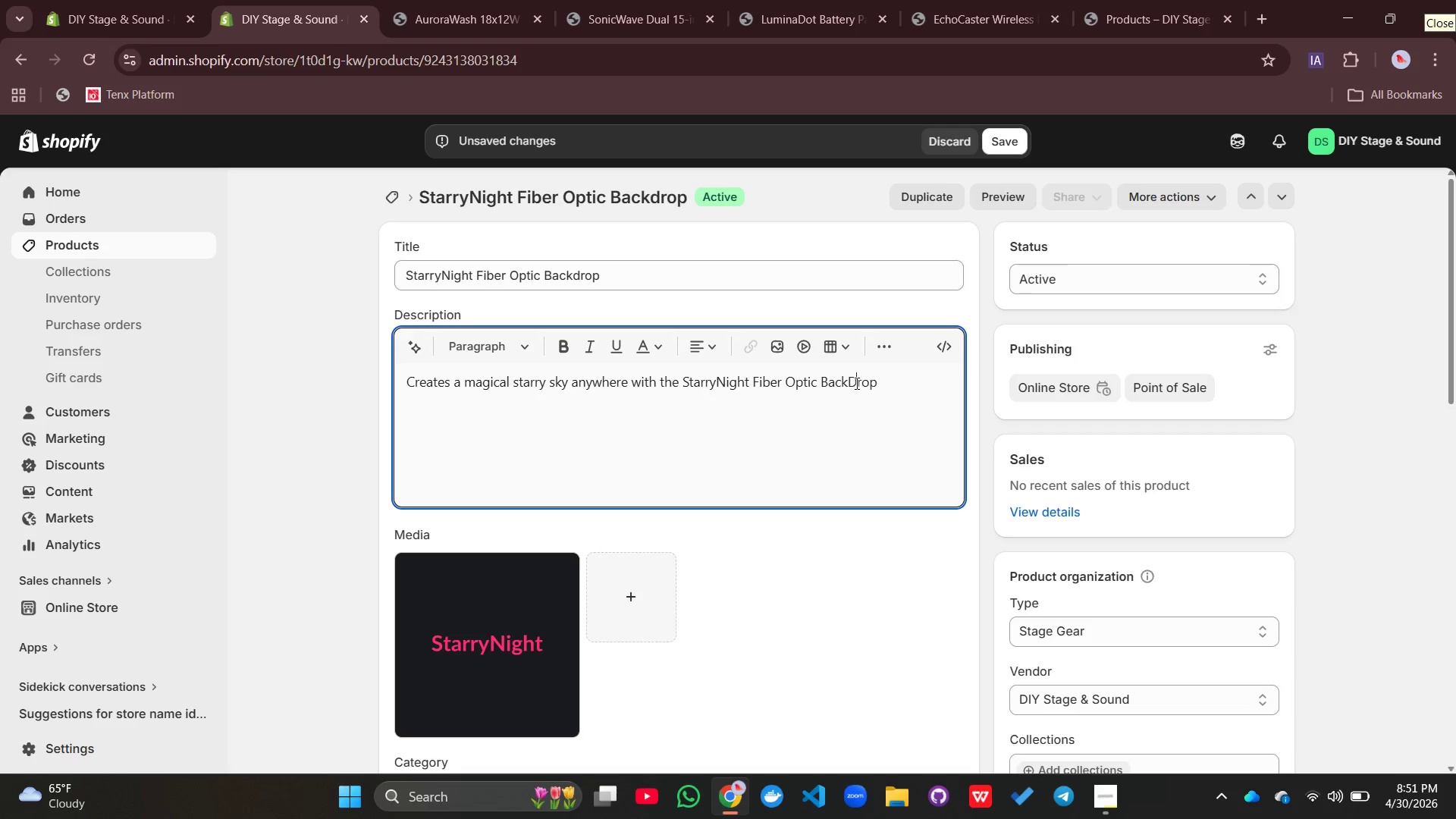 
key(Backspace)
 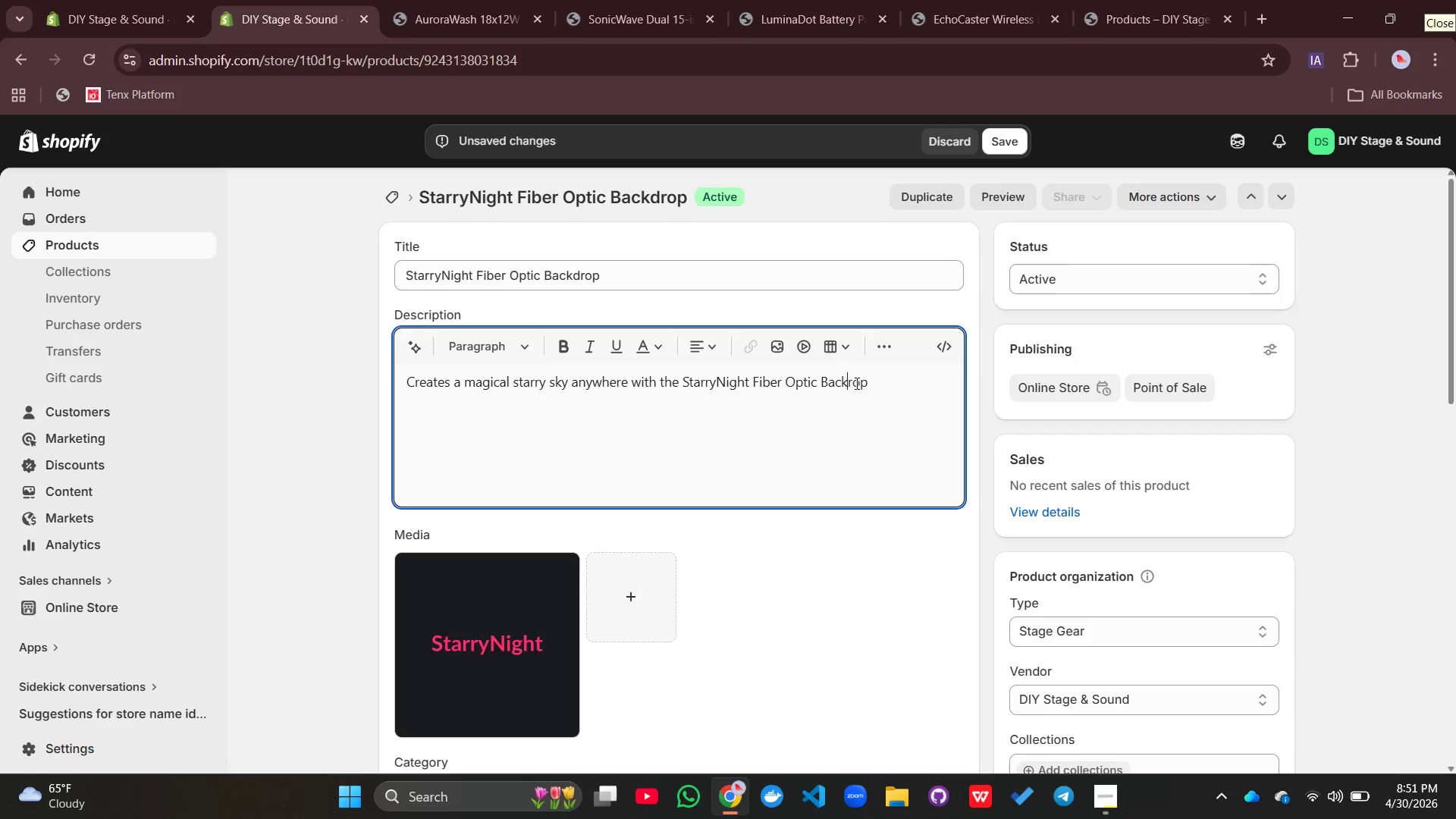 
key(D)
 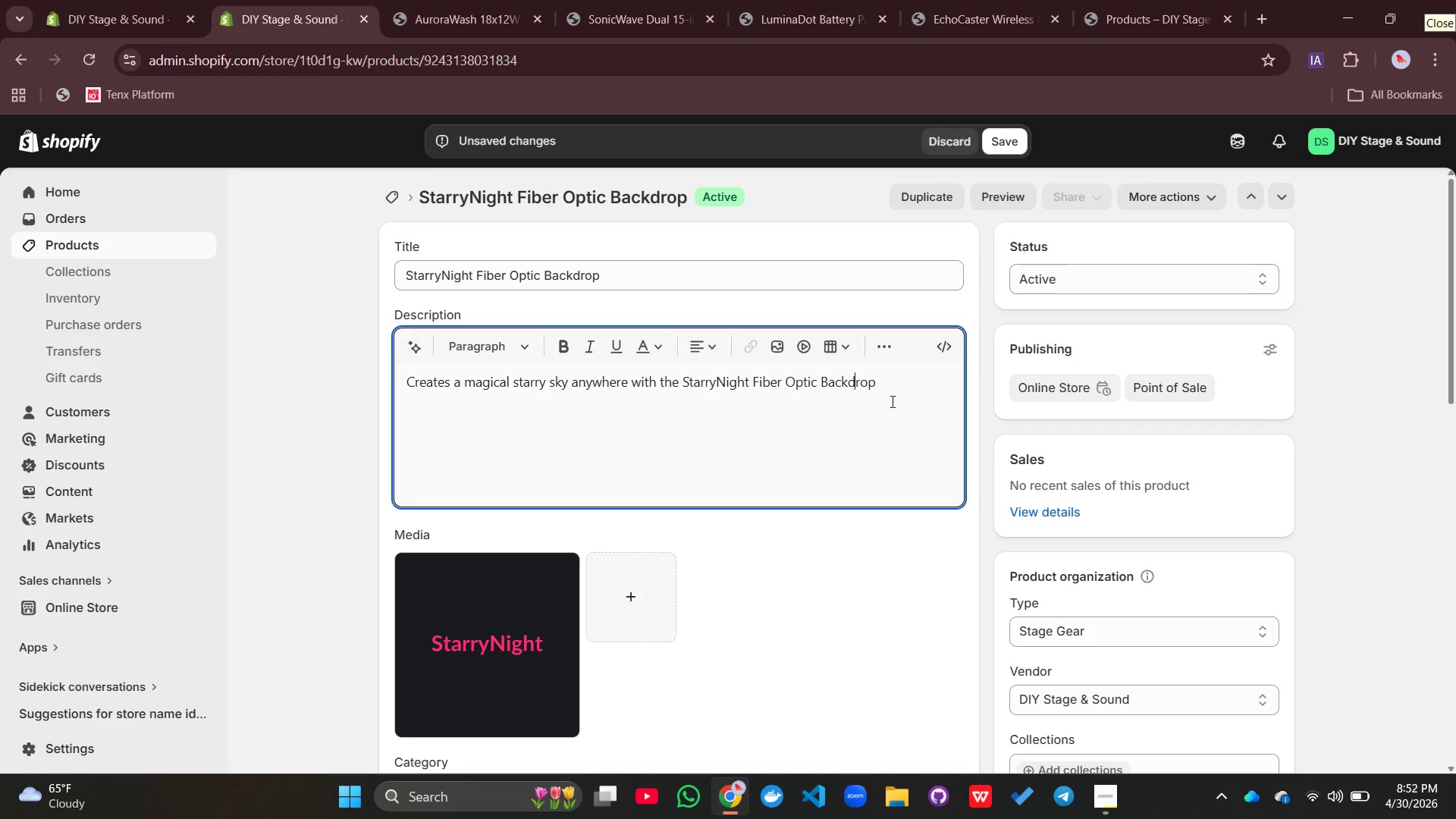 
left_click([895, 394])
 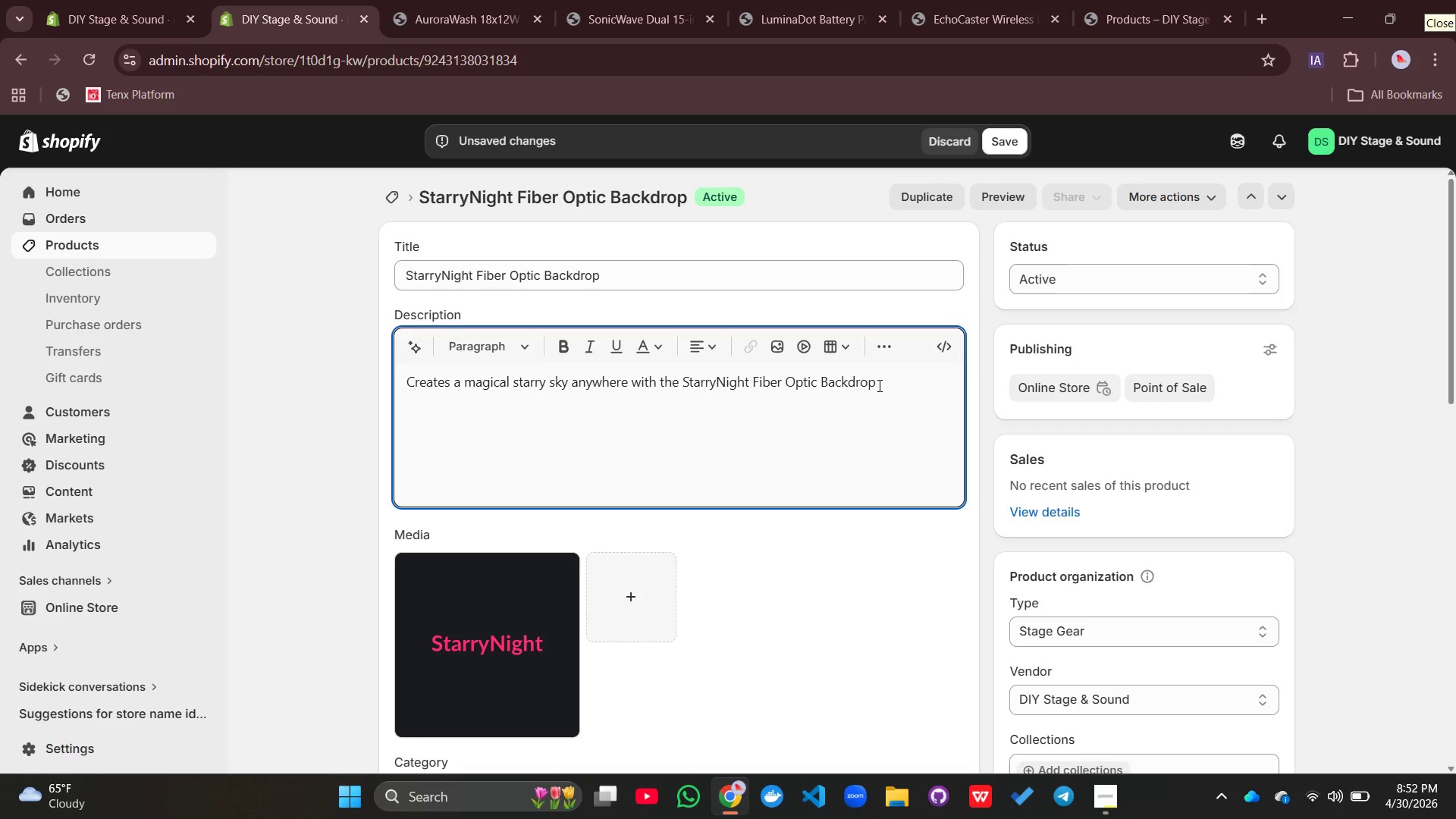 
left_click([878, 385])
 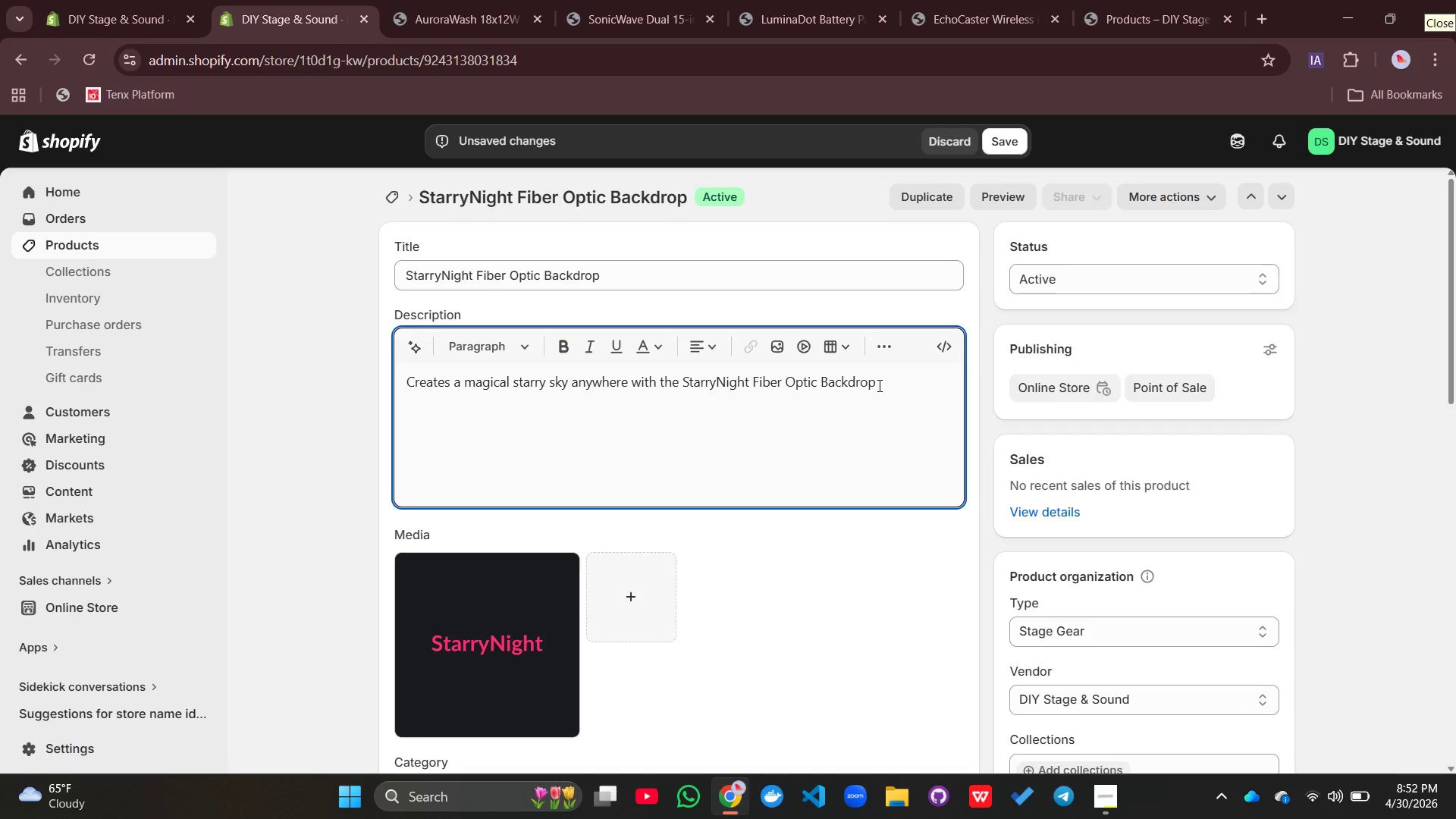 
key(Period)
 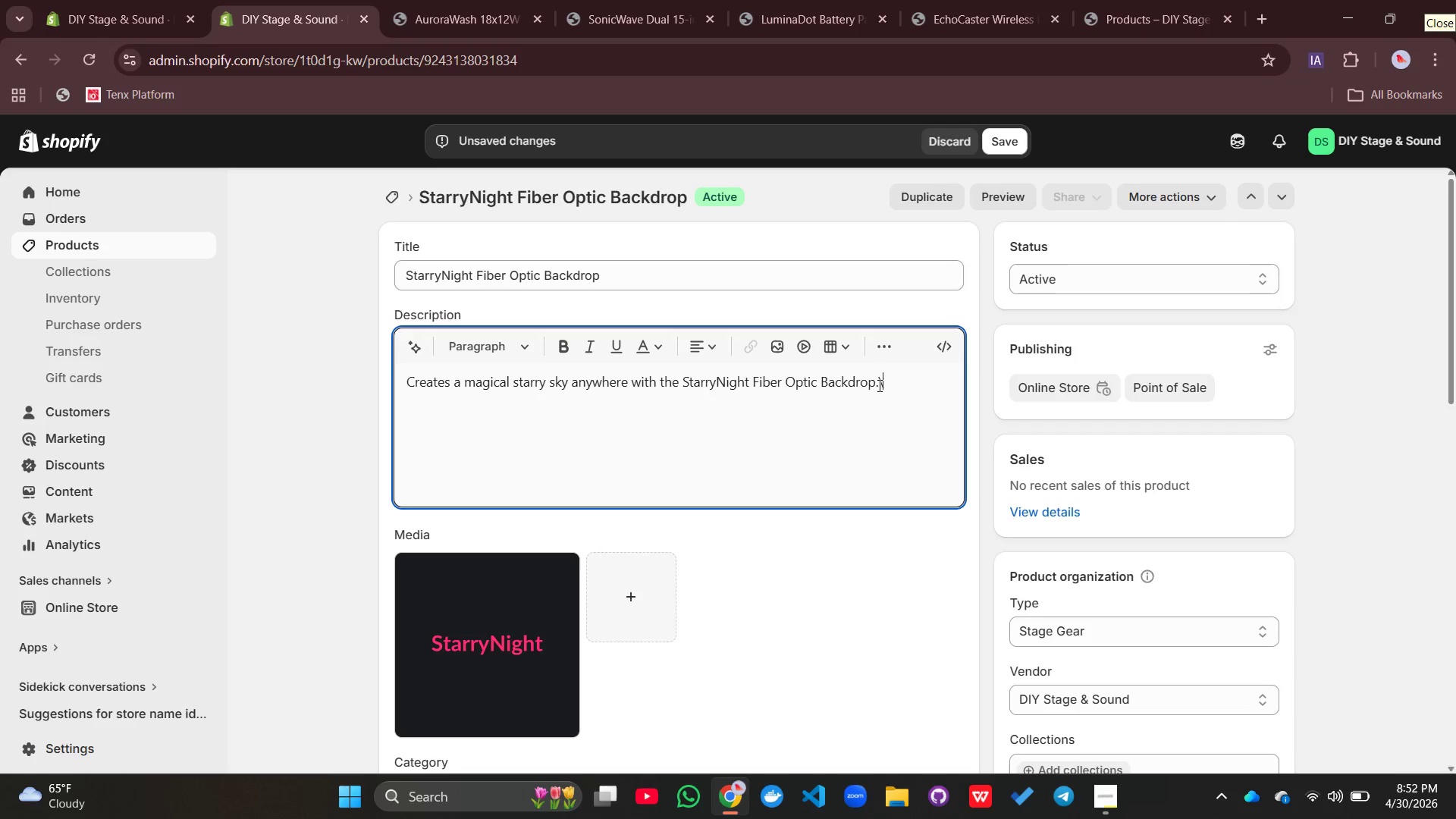 
key(Backslash)
 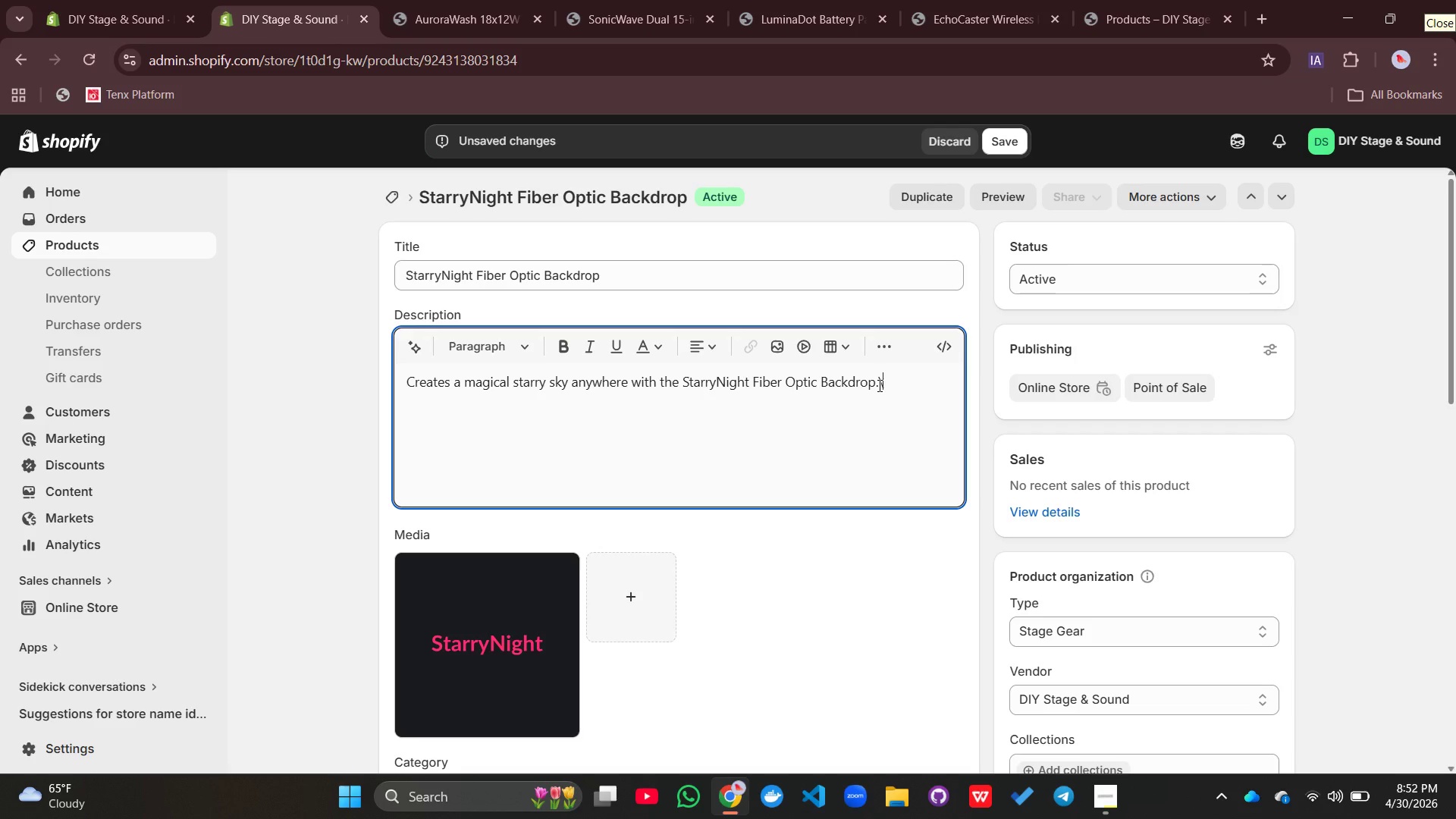 
key(Backspace)
 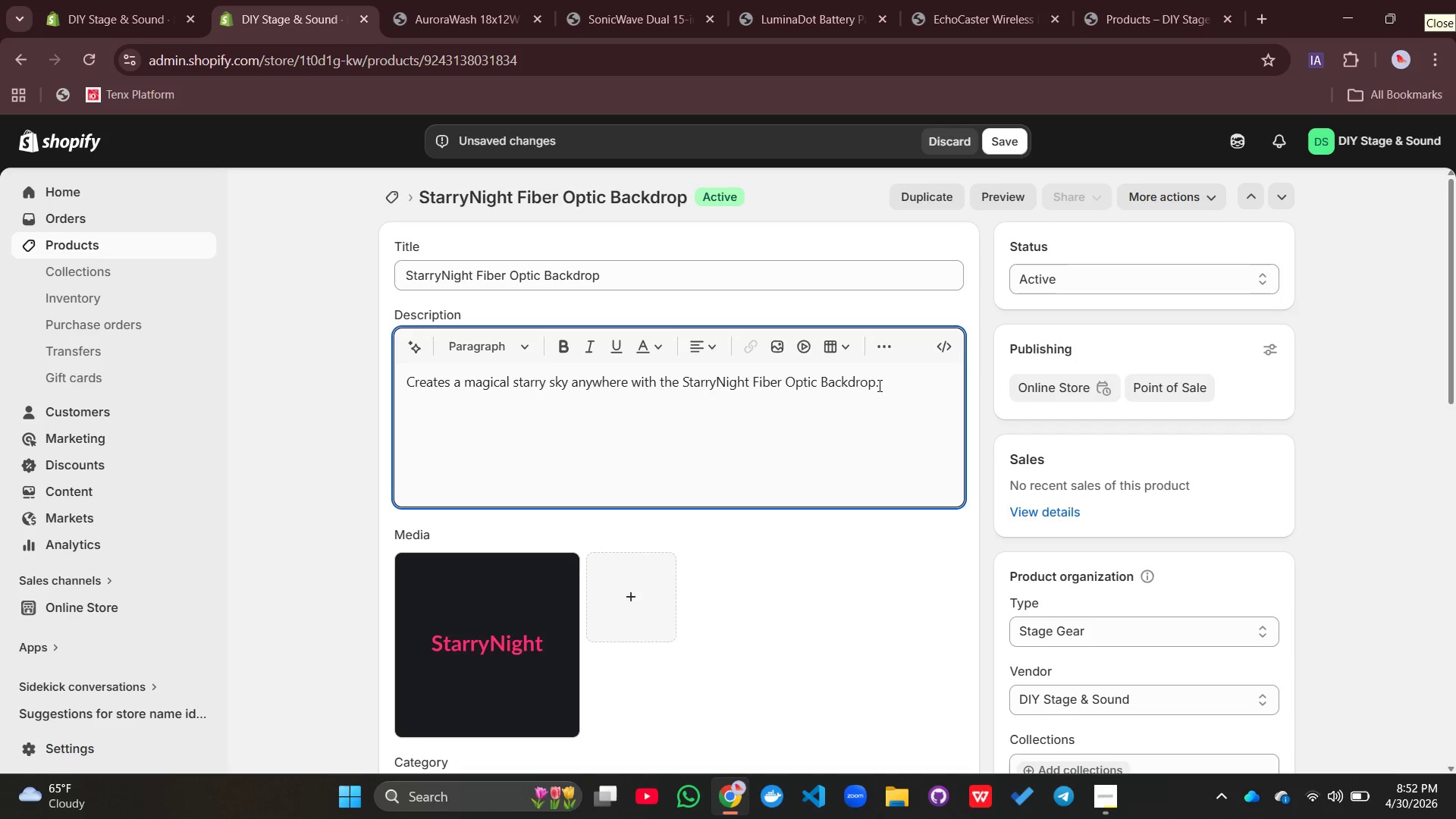 
key(Enter)
 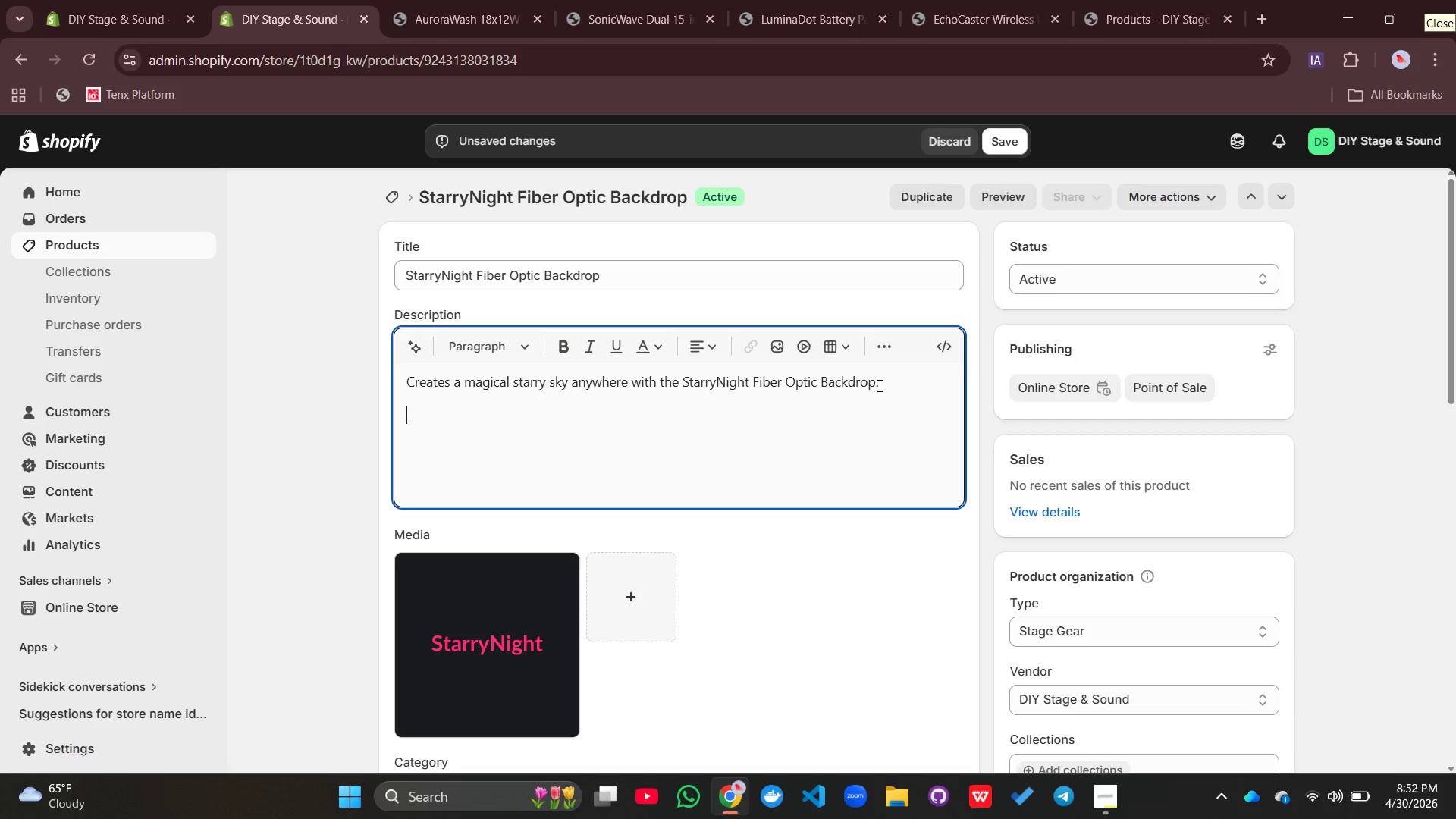 
type(This fire-red)
key(Backspace)
type(tardant )
 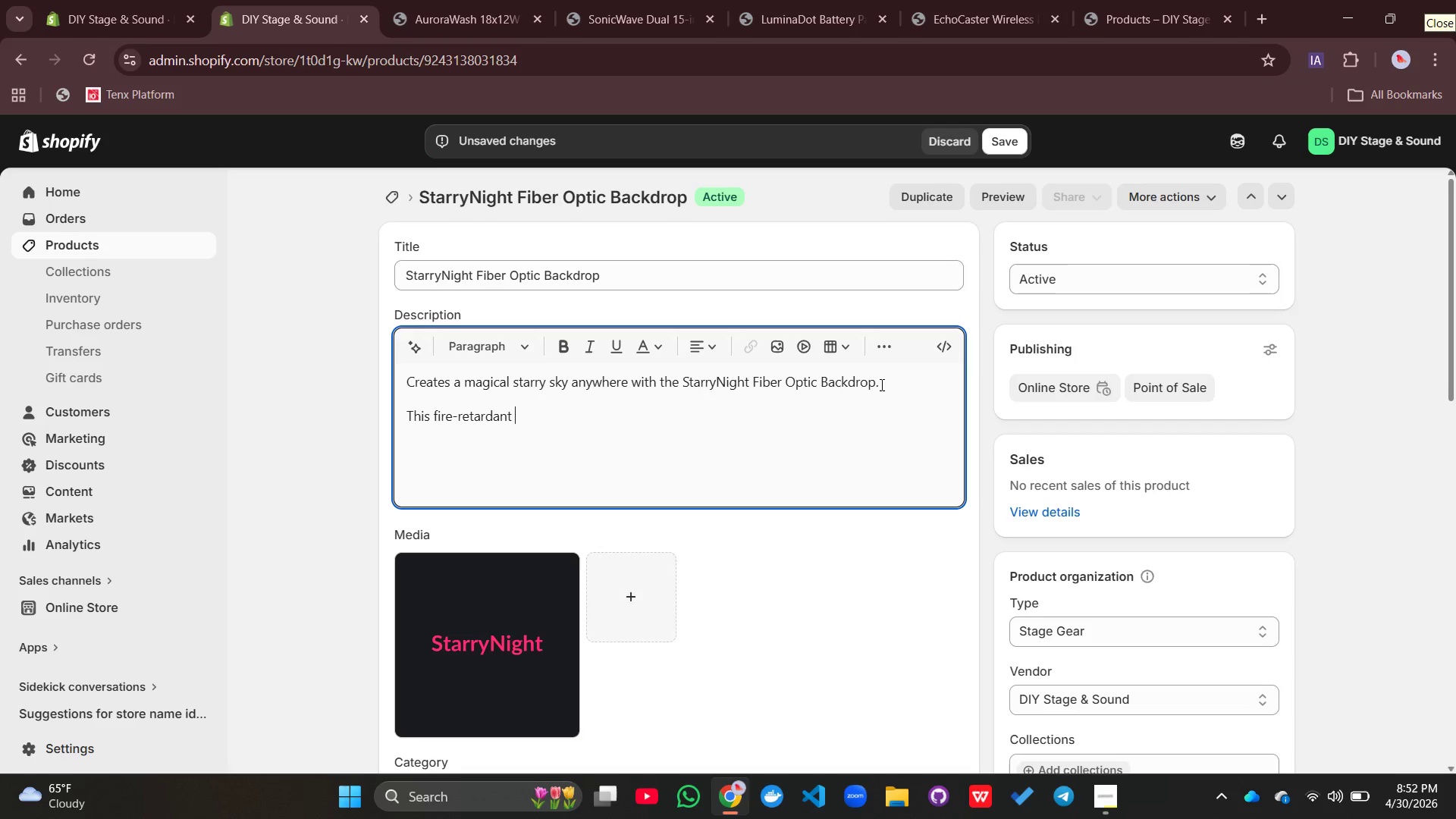 
type( vele=)
 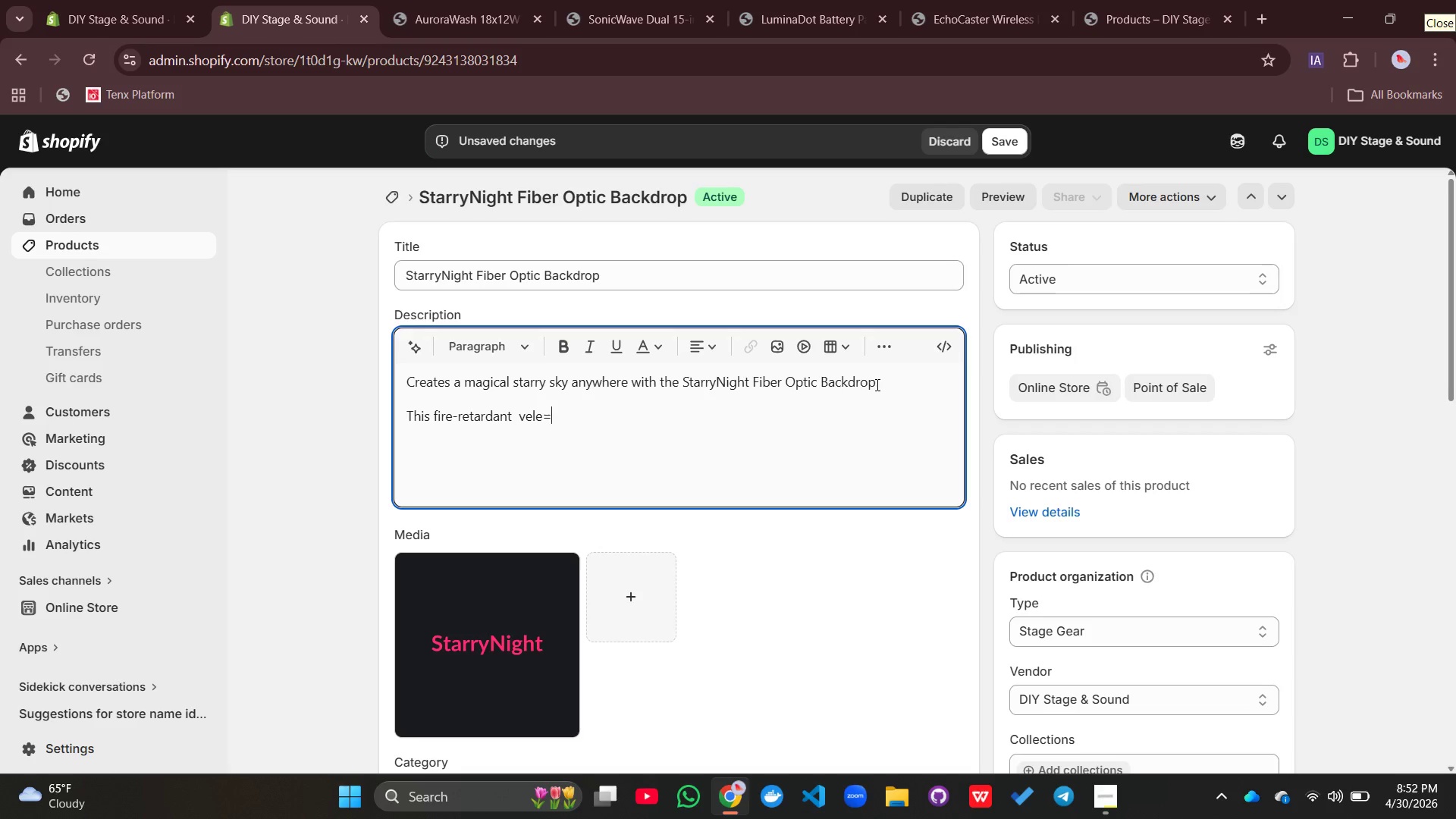 
key(Backspace)
key(Backspace)
type(vet backdrop fet=)
key(Backspace)
key(Backspace)
type(atures fiber optic strands that twinkle like real starts. Perfect )
 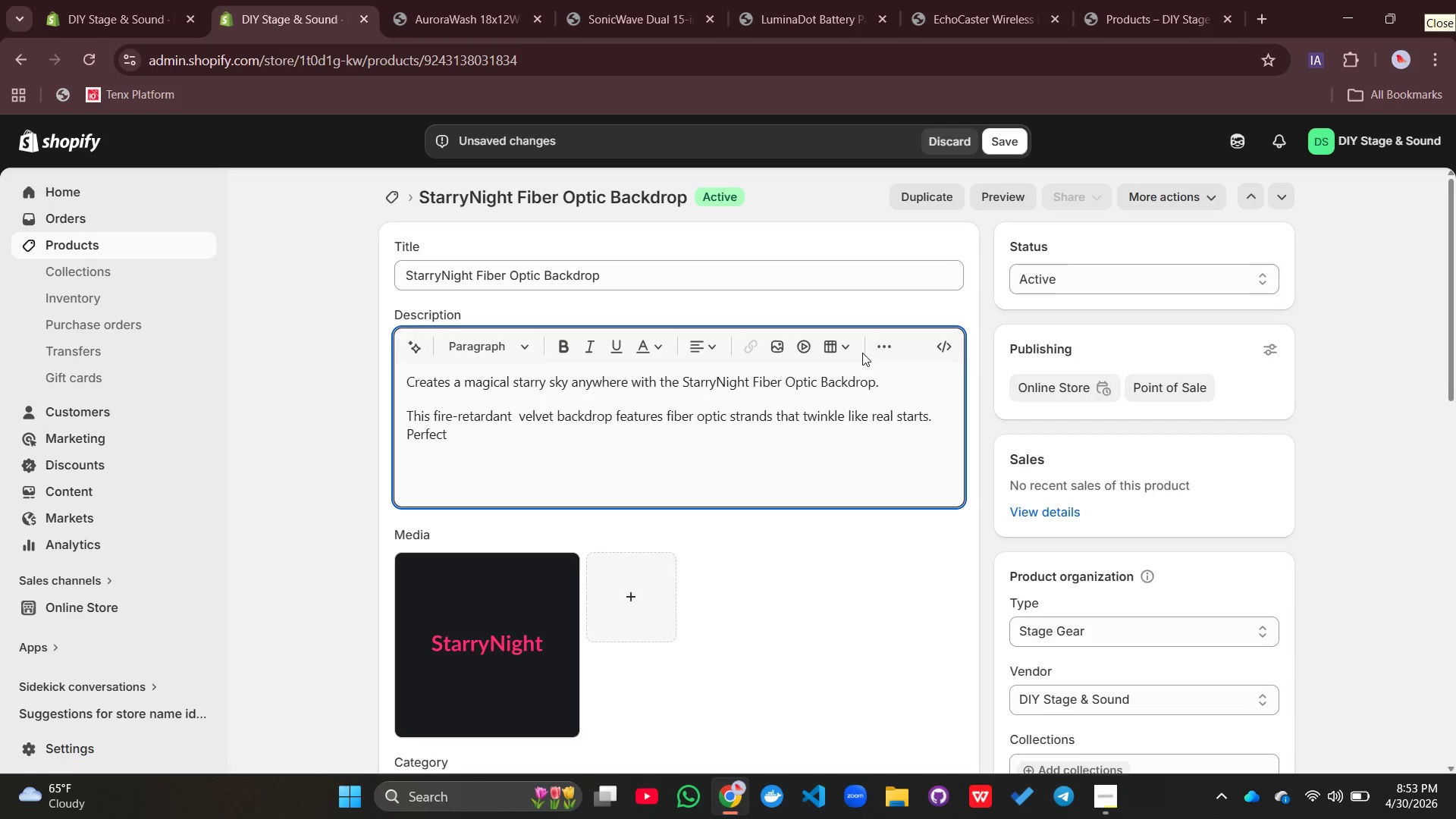 
type(for wedding photo booths, stage producti)
key(Backspace)
key(Backspace)
type(tion )
key(Backspace)
type(s, and event decor)
 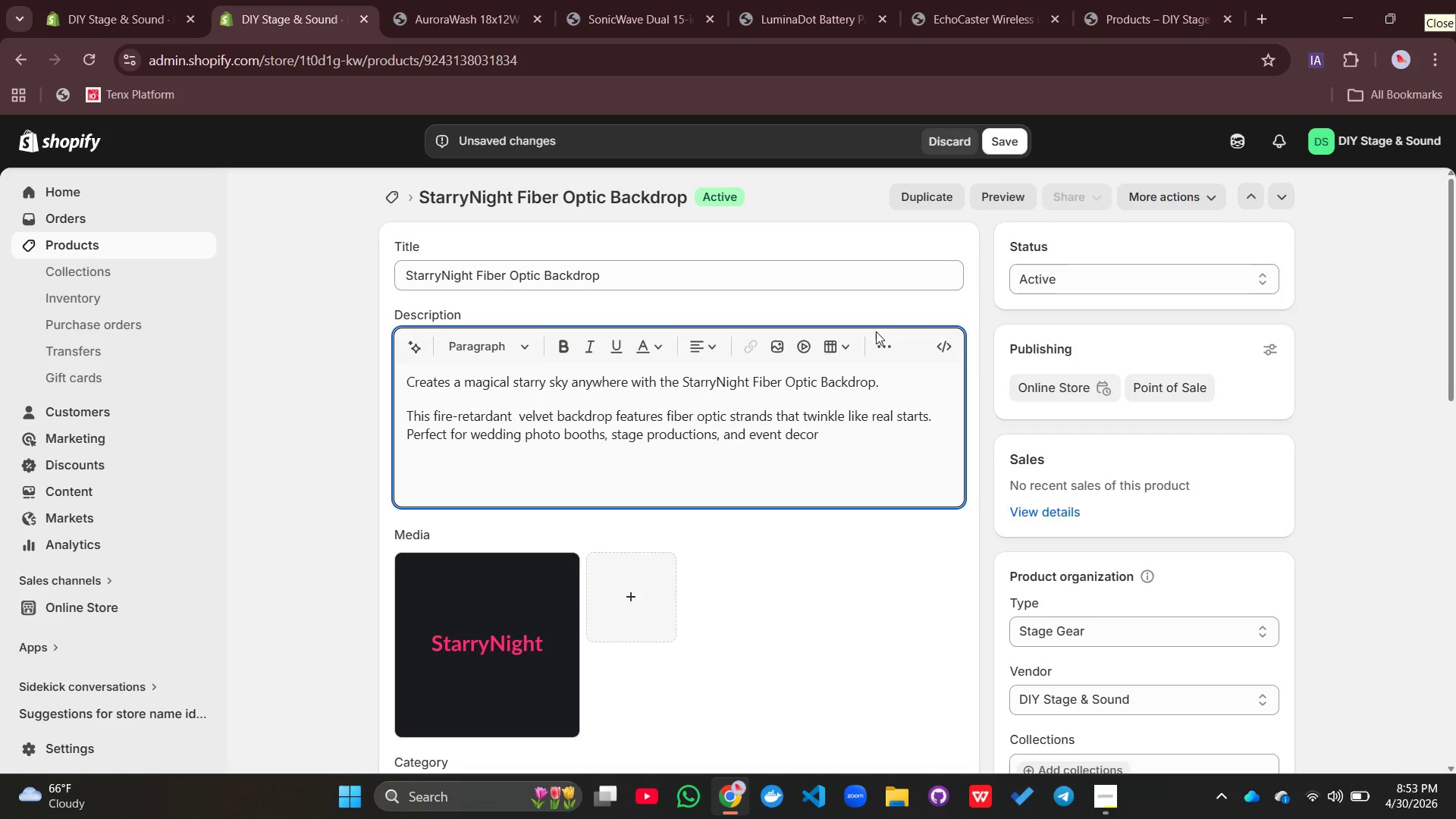 
key(Period)
 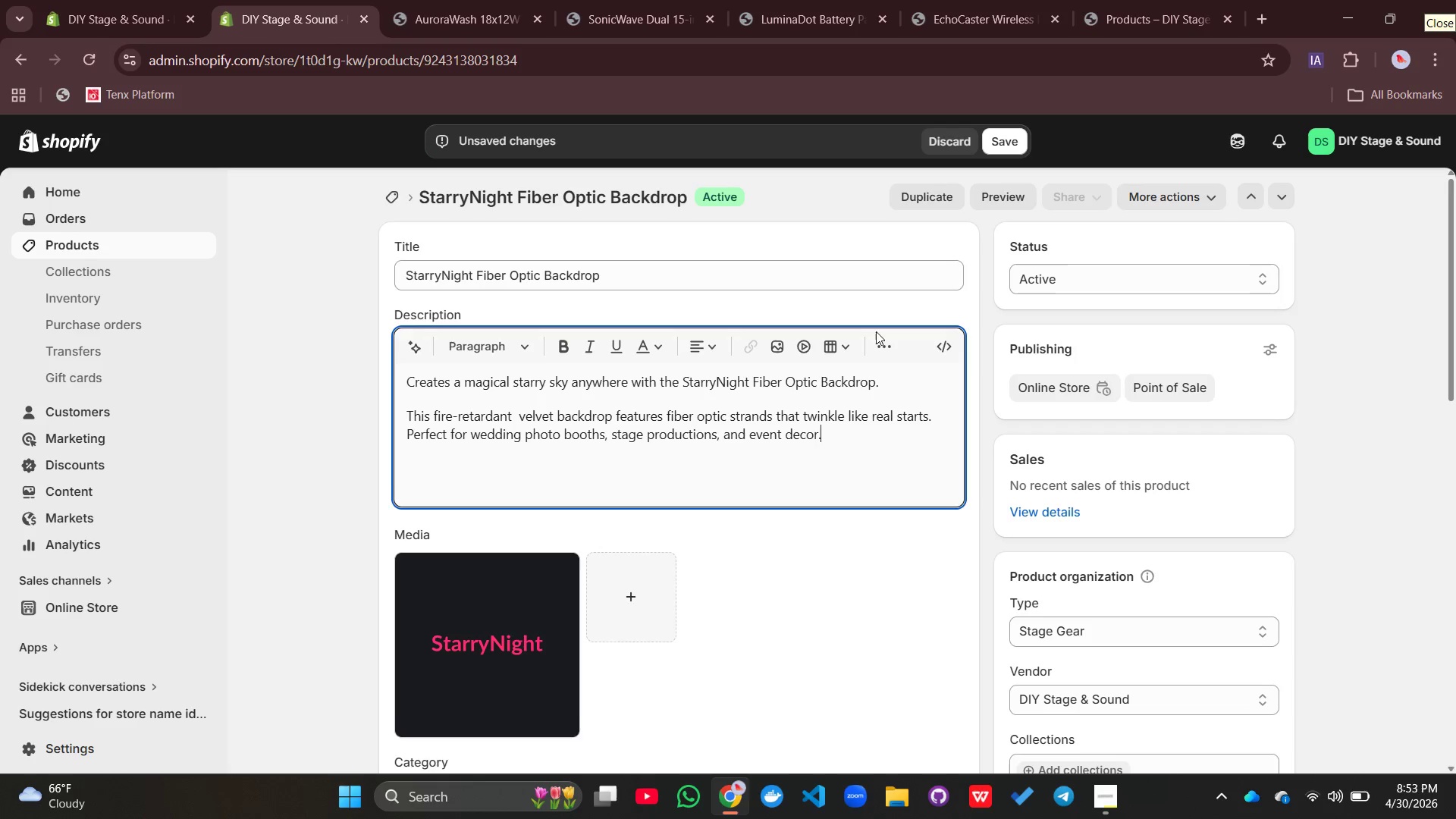 
key(Enter)
 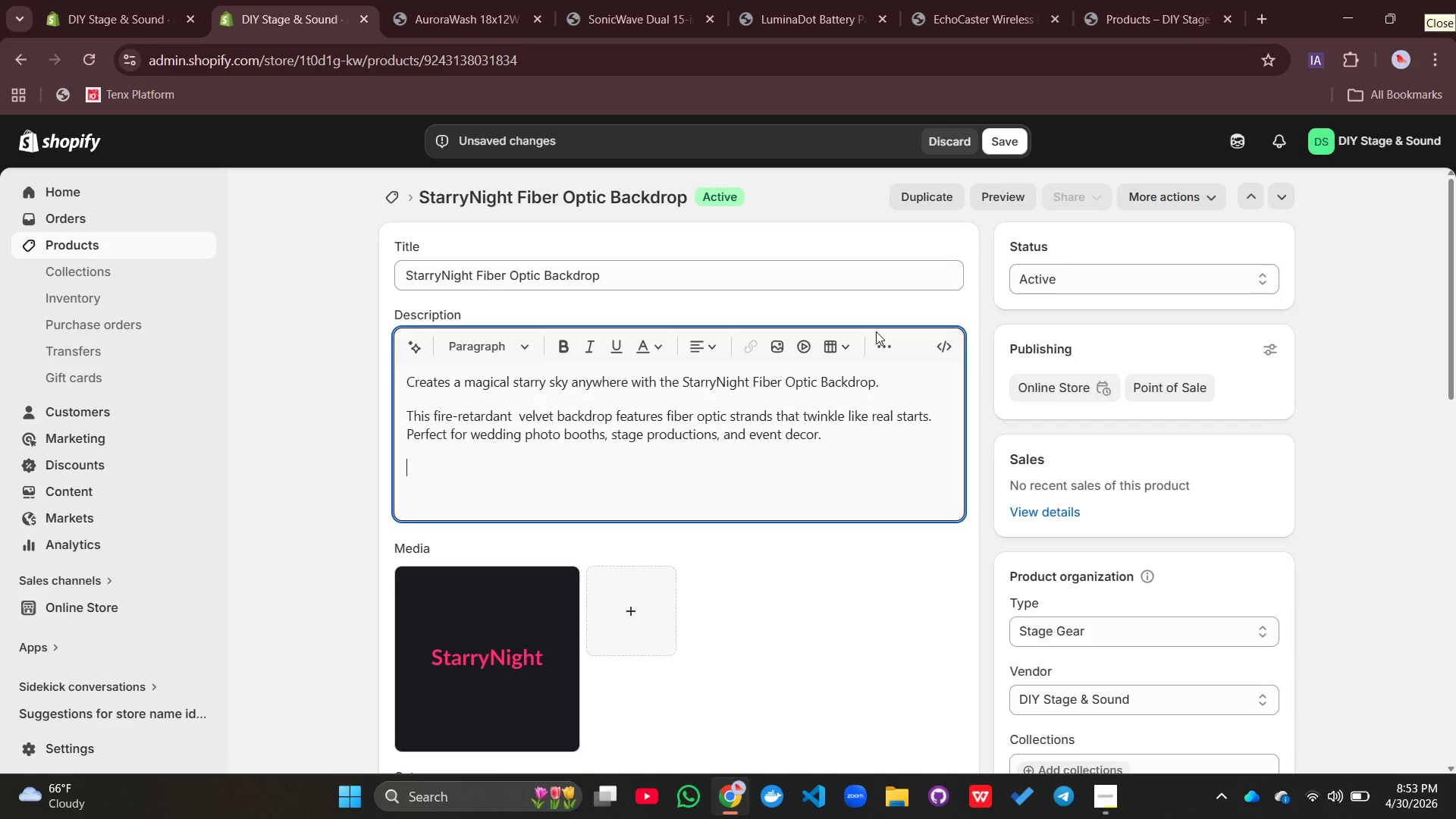 
hold_key(key=ShiftLeft, duration=0.39)
 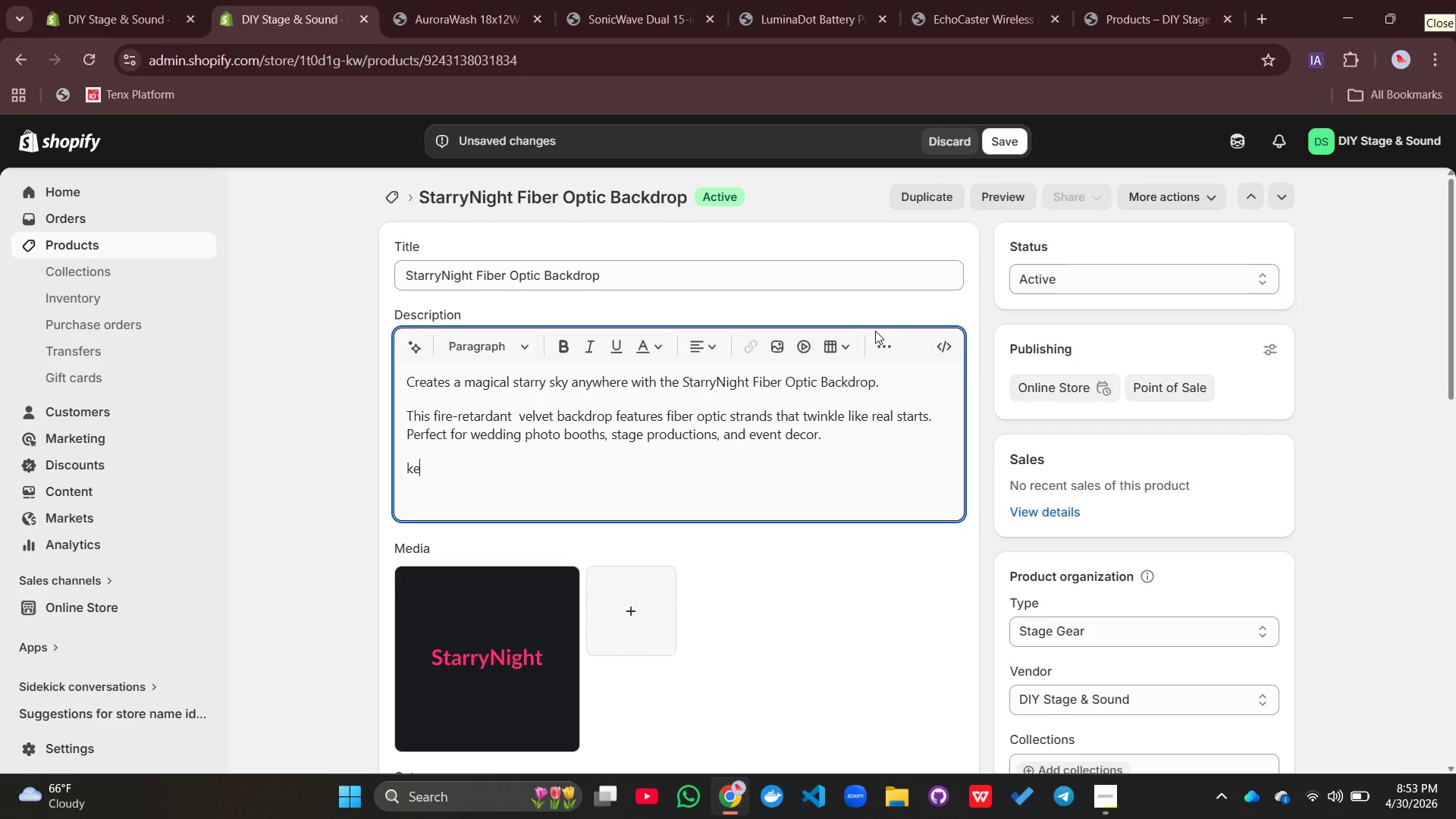 
type(key)
key(Backspace)
key(Backspace)
key(Backspace)
type(Key Features:)
 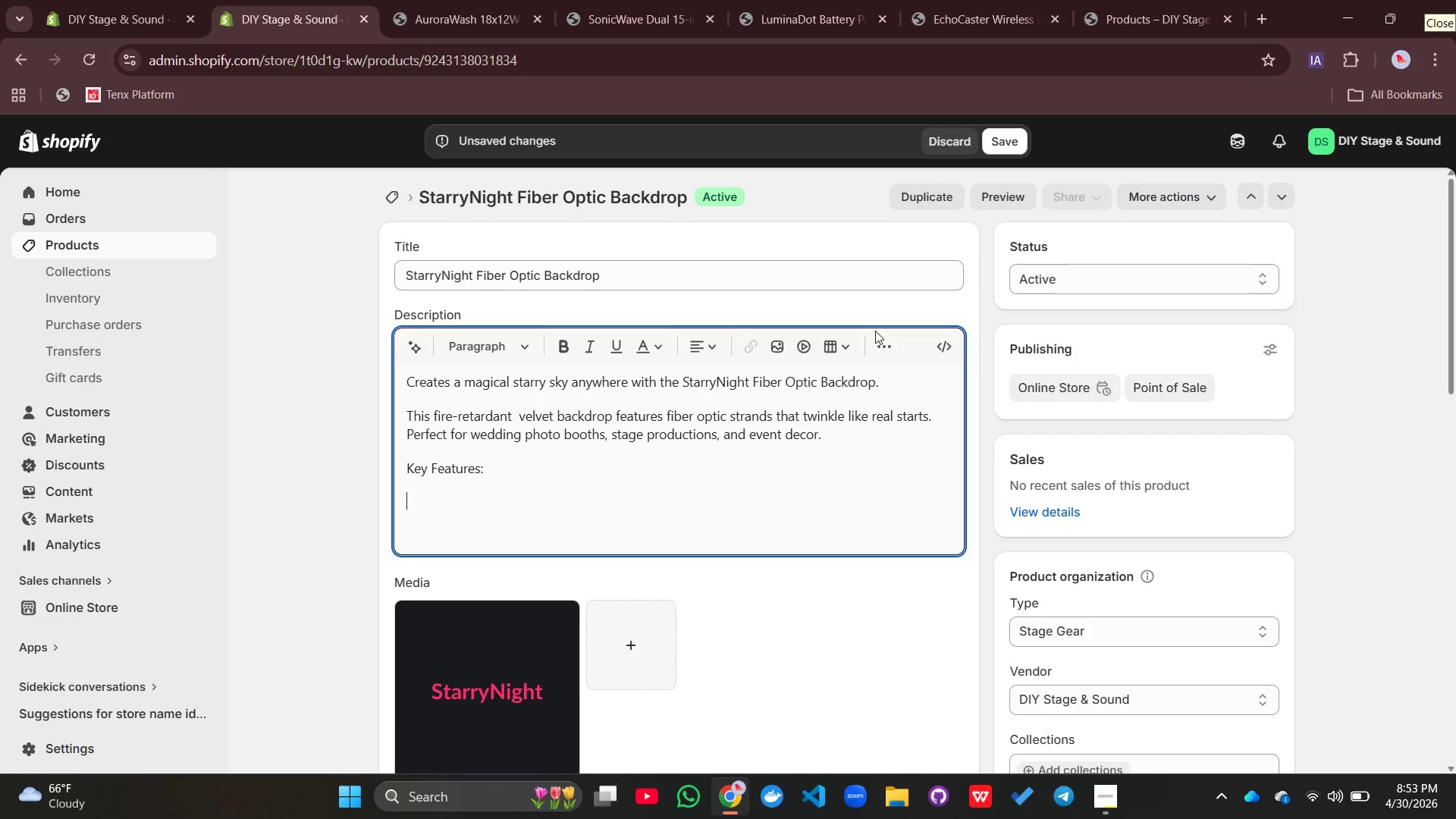 
 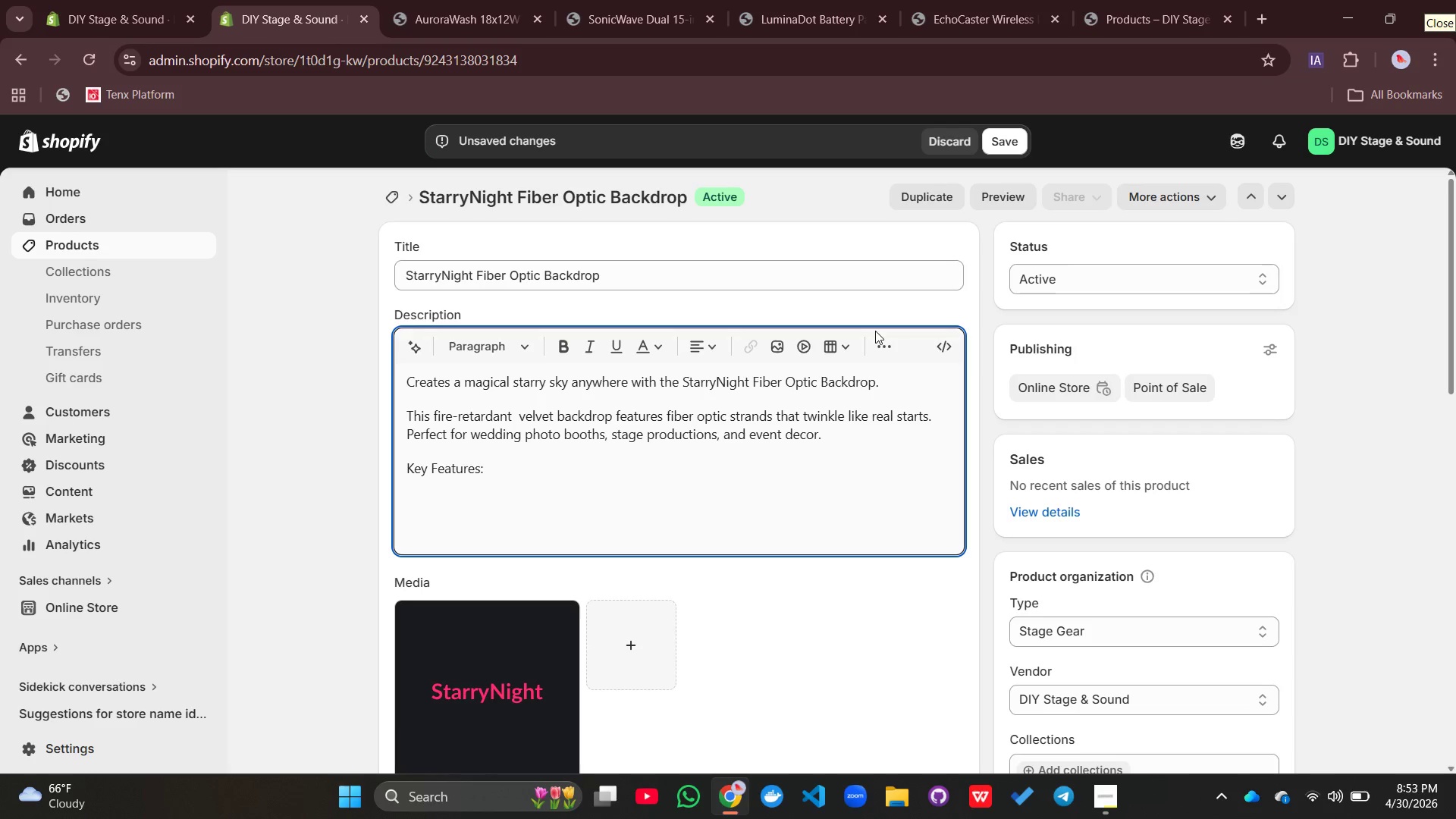 
key(Enter)
 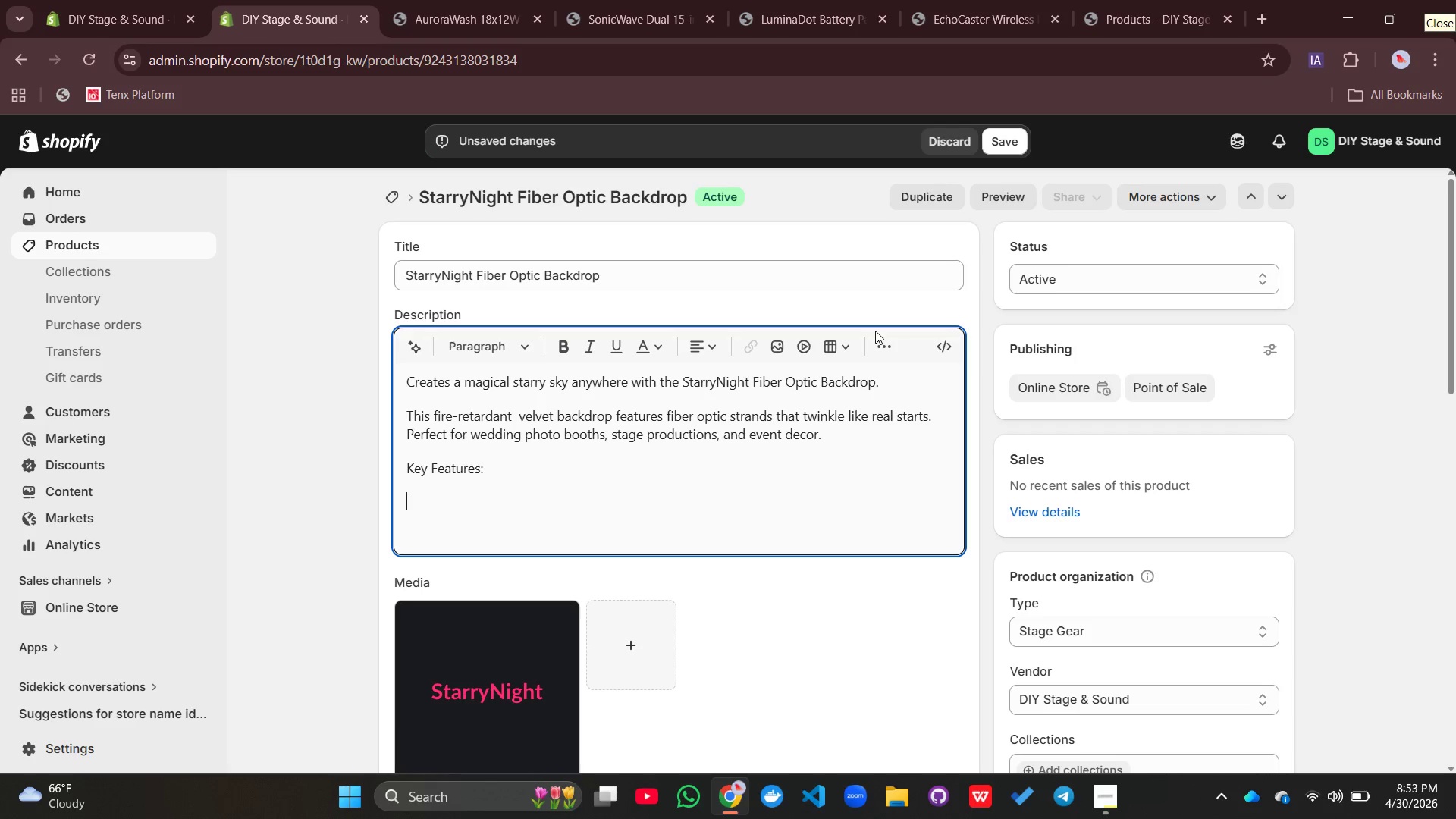 
type(Fiber Optic Strsn)
key(Backspace)
key(Backspace)
type(ands)
 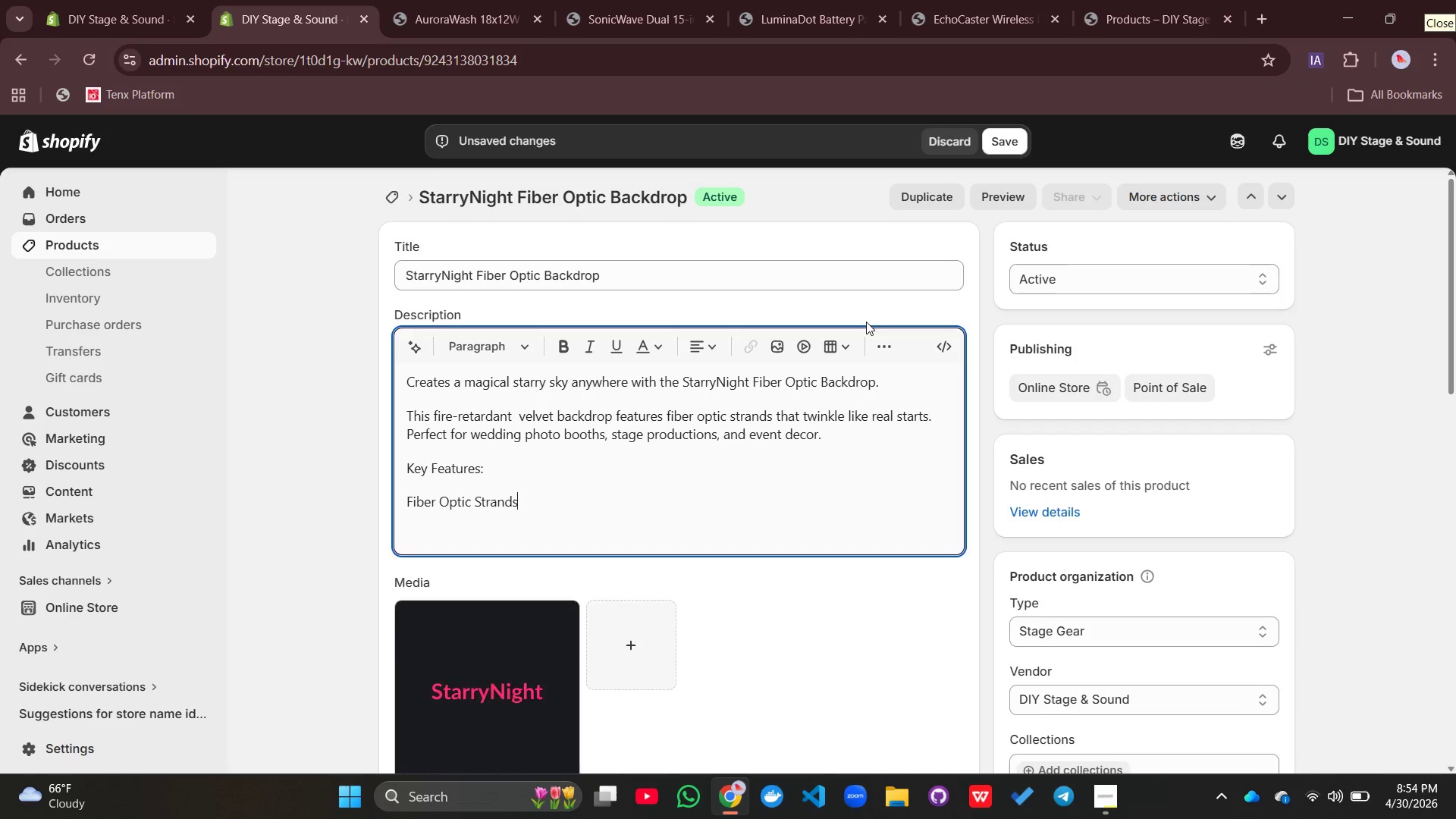 
key(Enter)
 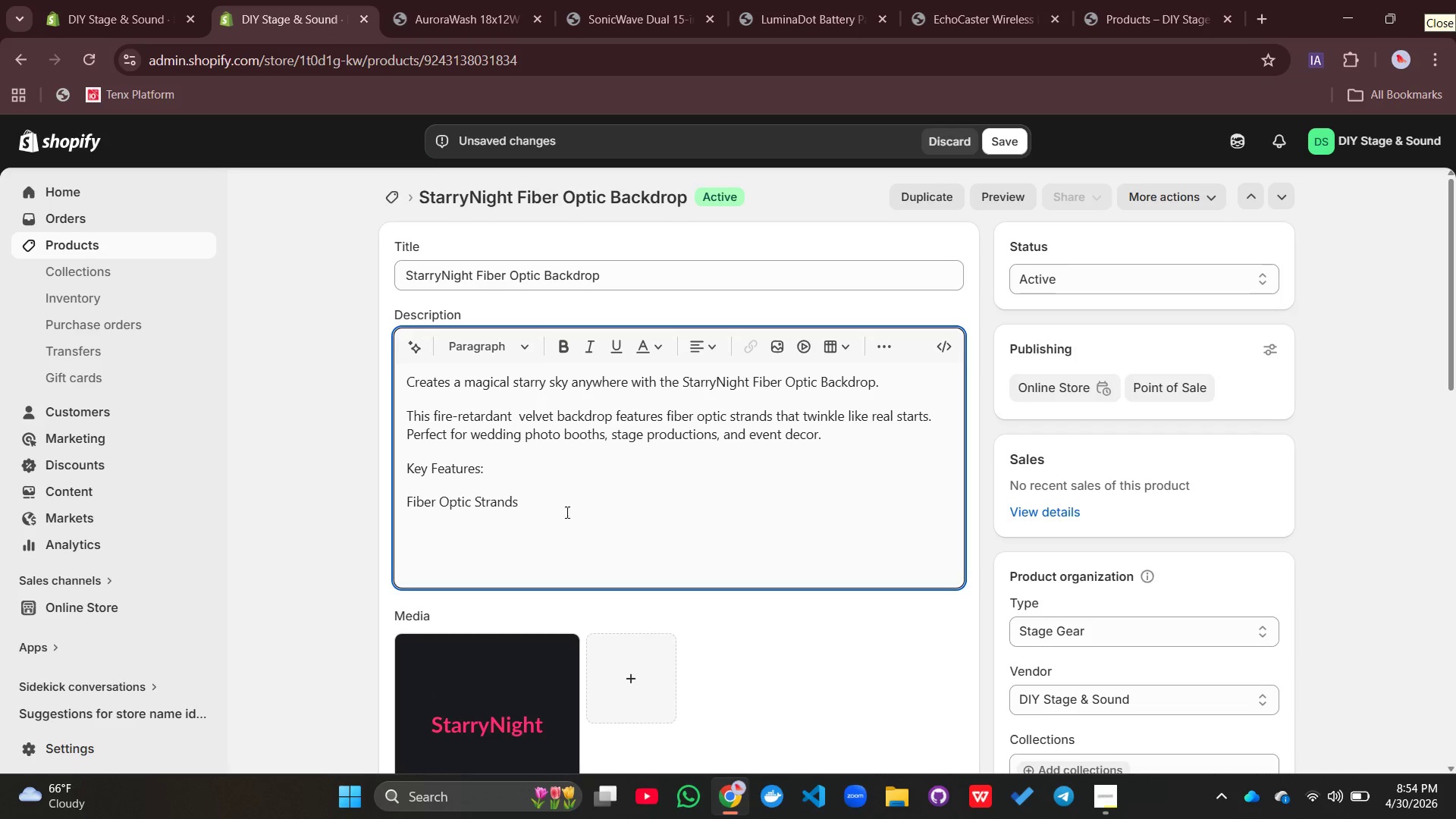 
left_click([534, 496])
 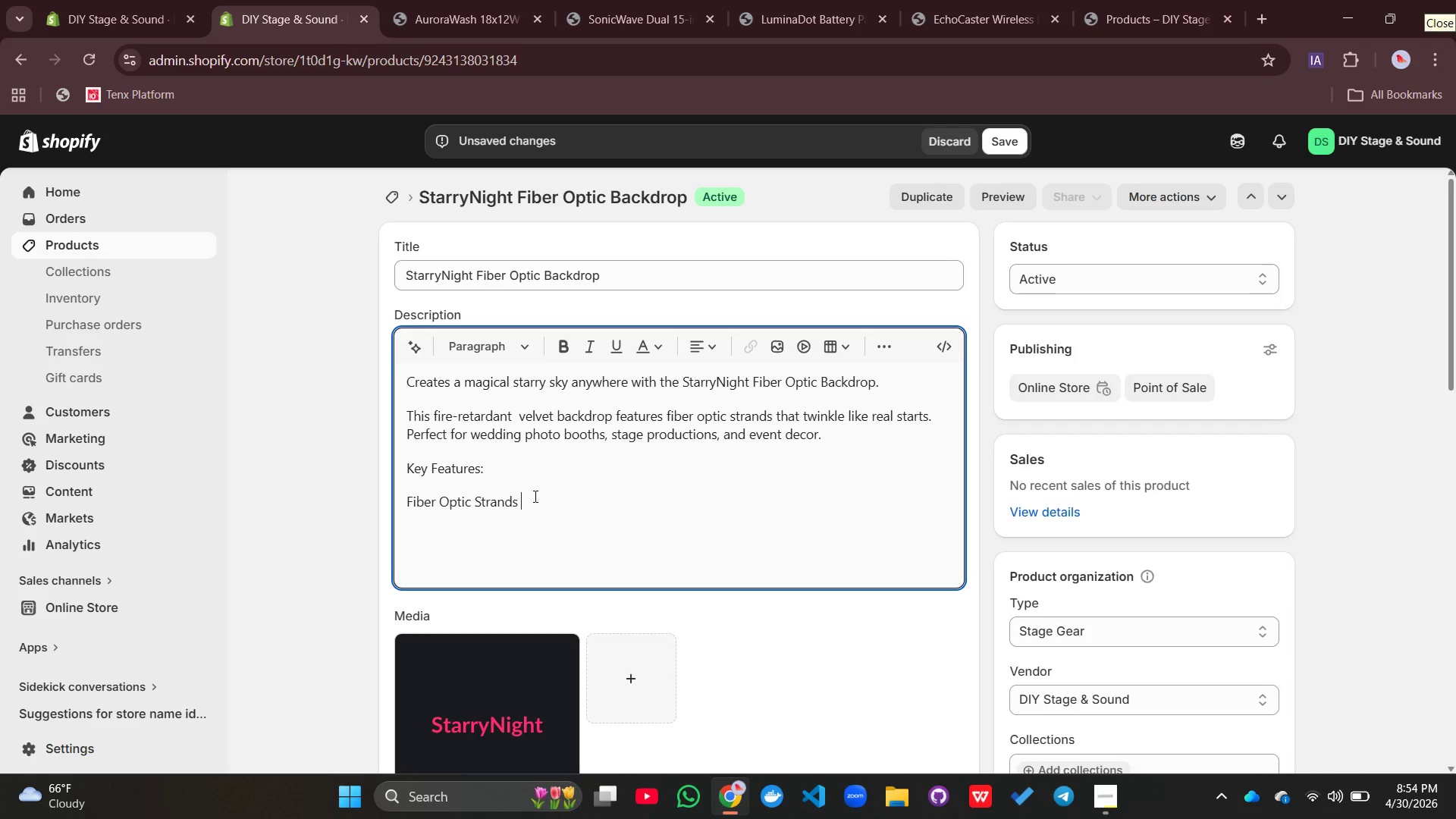 
type( - Twinkling)
 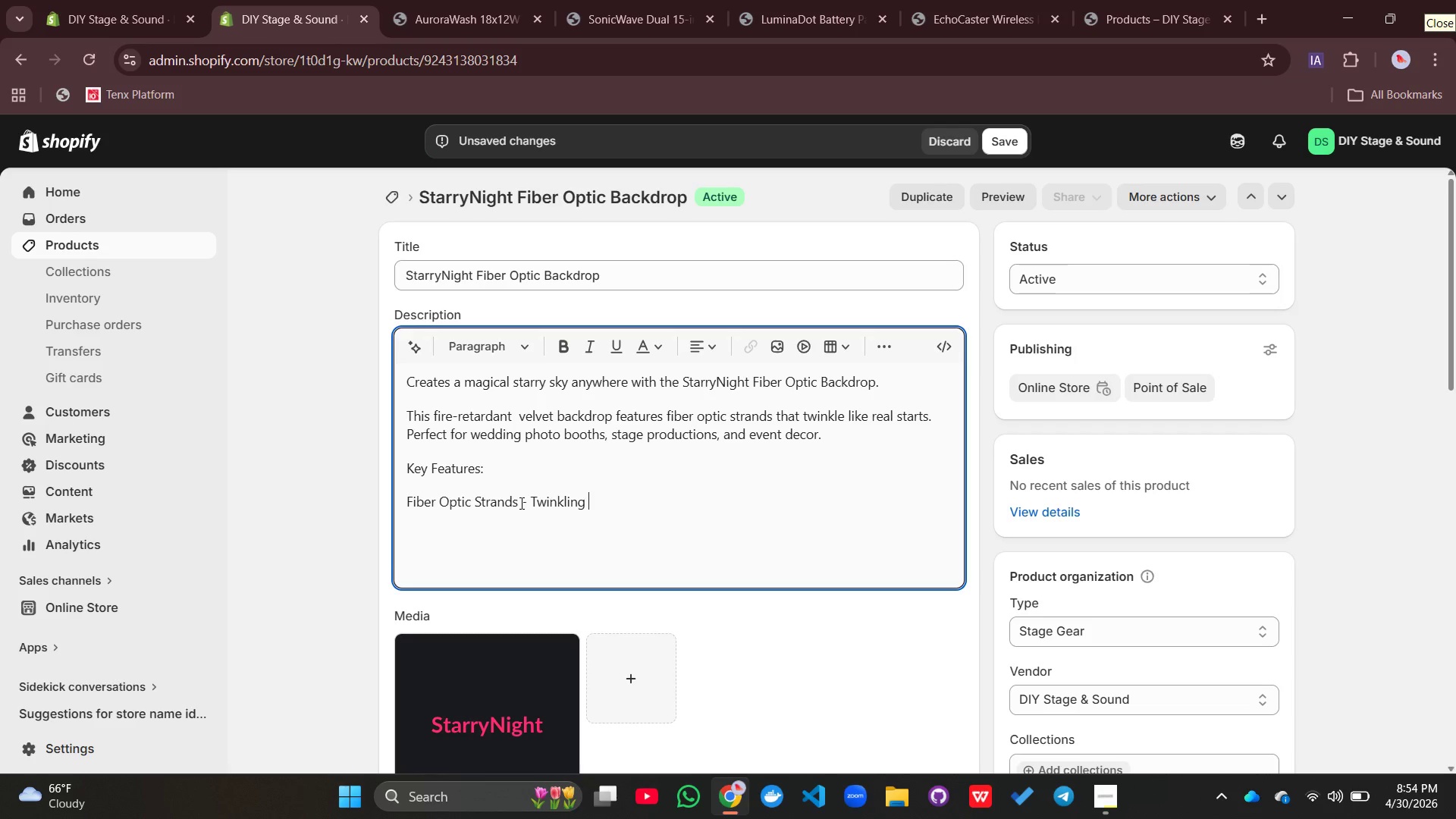 
 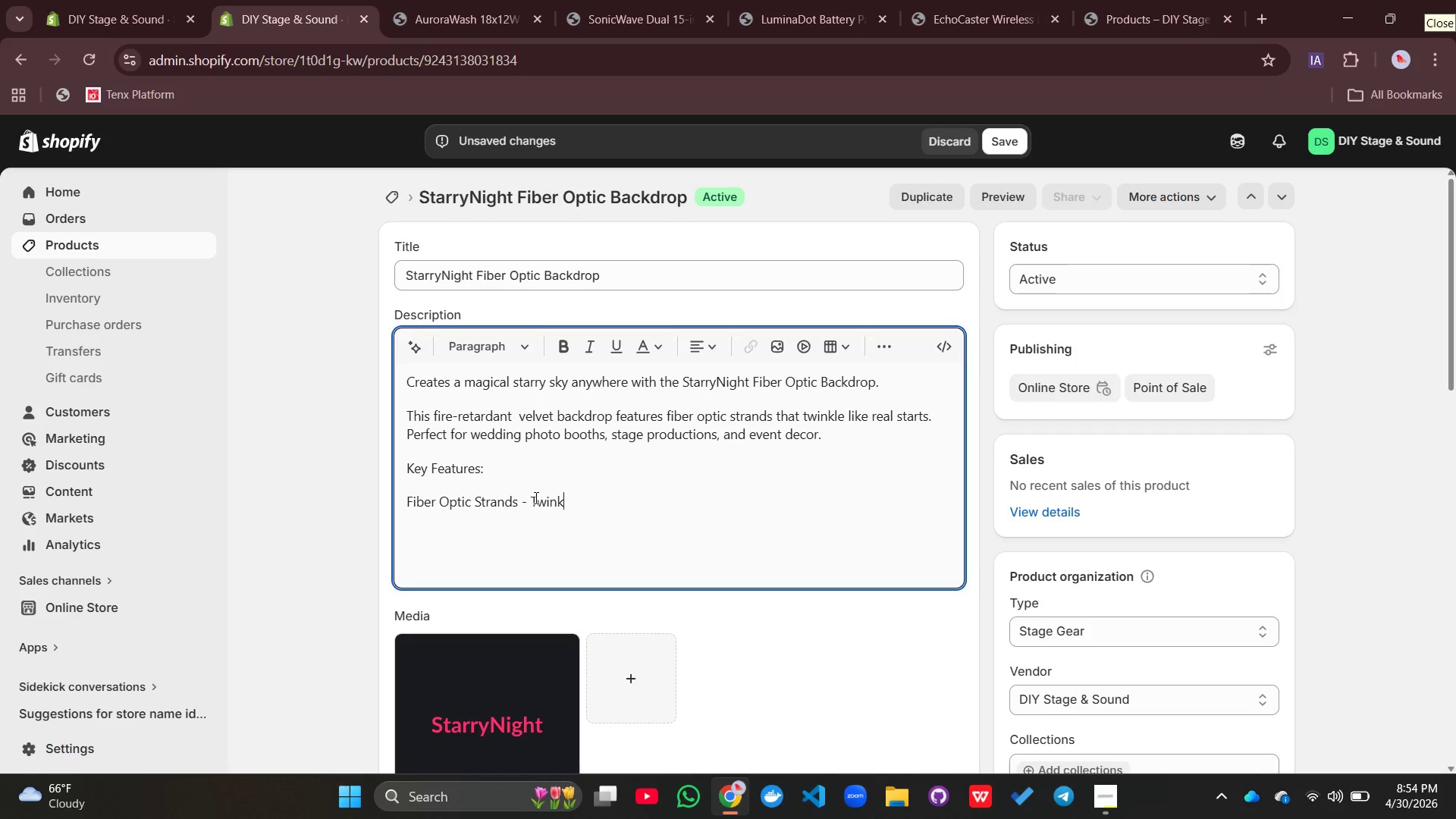 
type( start)
key(Backspace)
type( effect)
 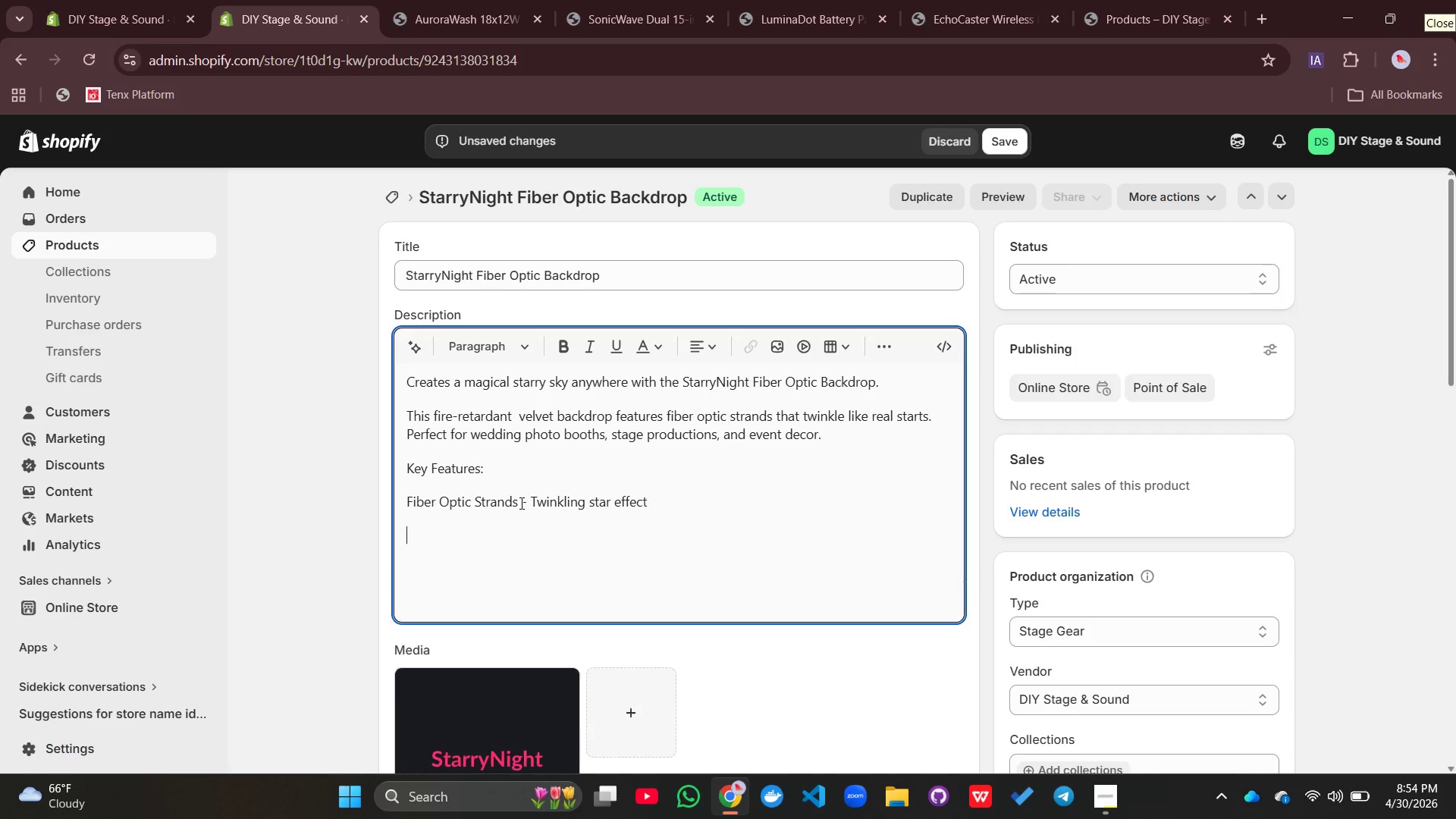 
key(Enter)
 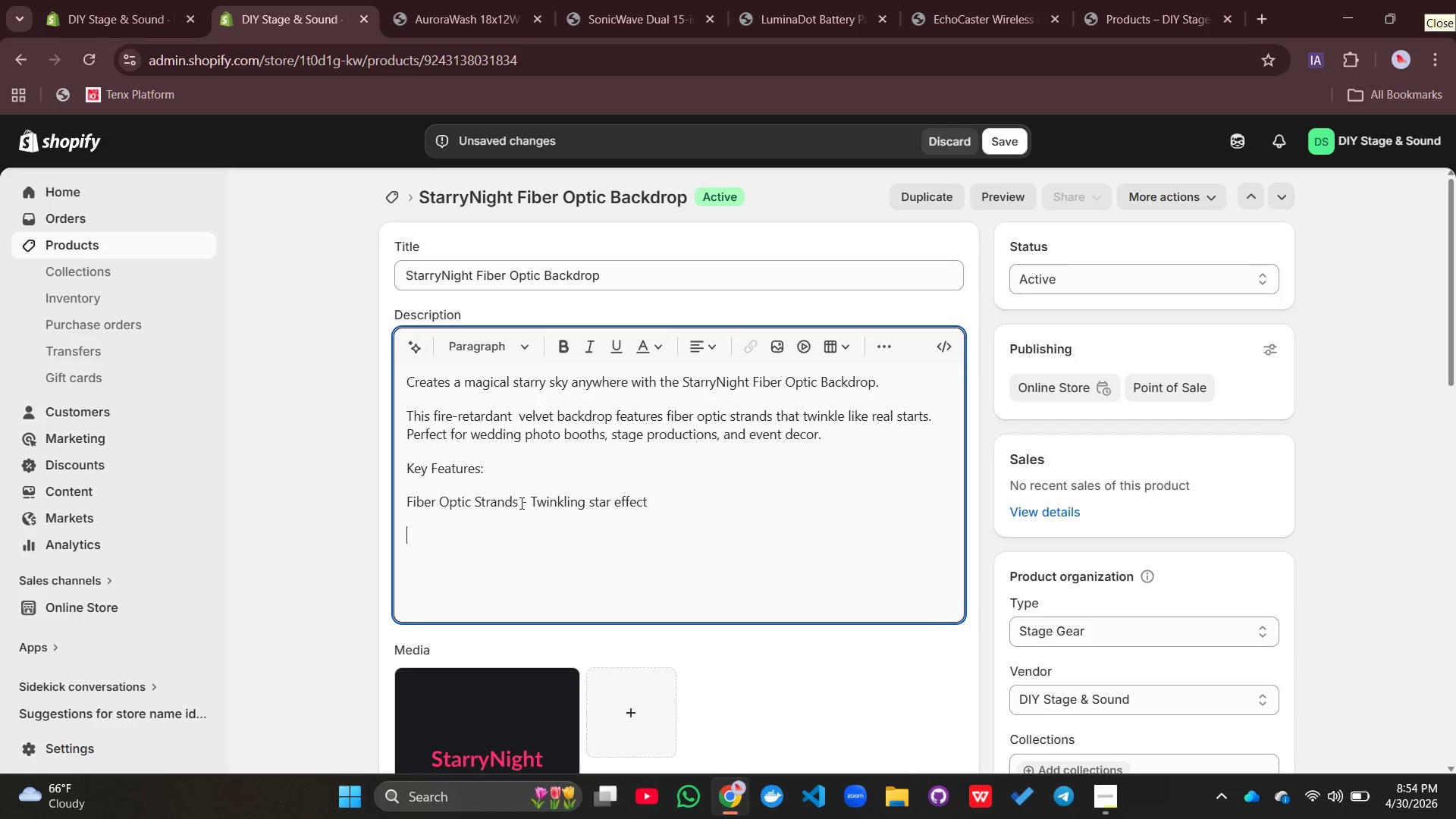 
type(Fire-Retardant )
 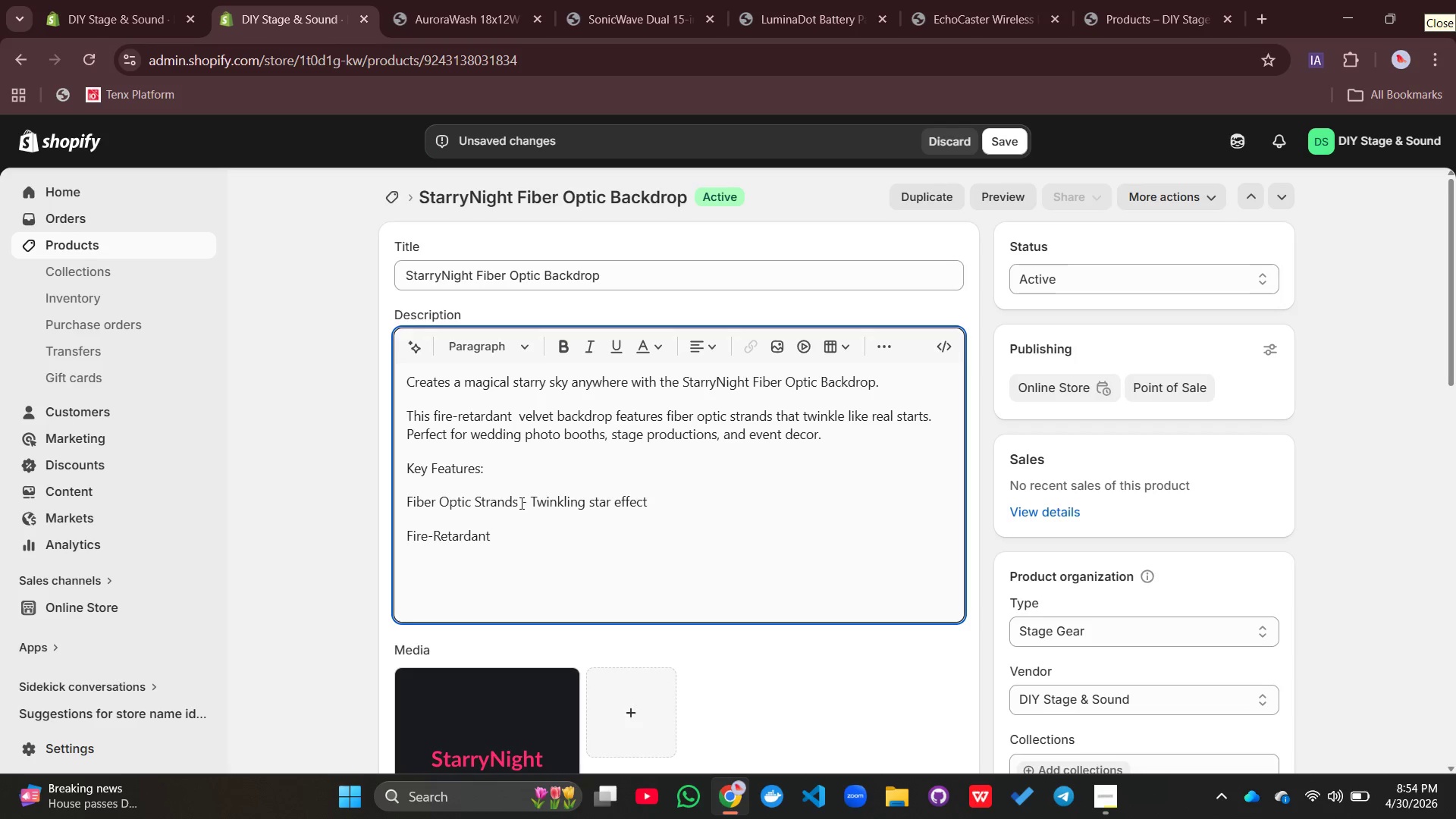 
hold_key(key=ShiftLeft, duration=0.36)
 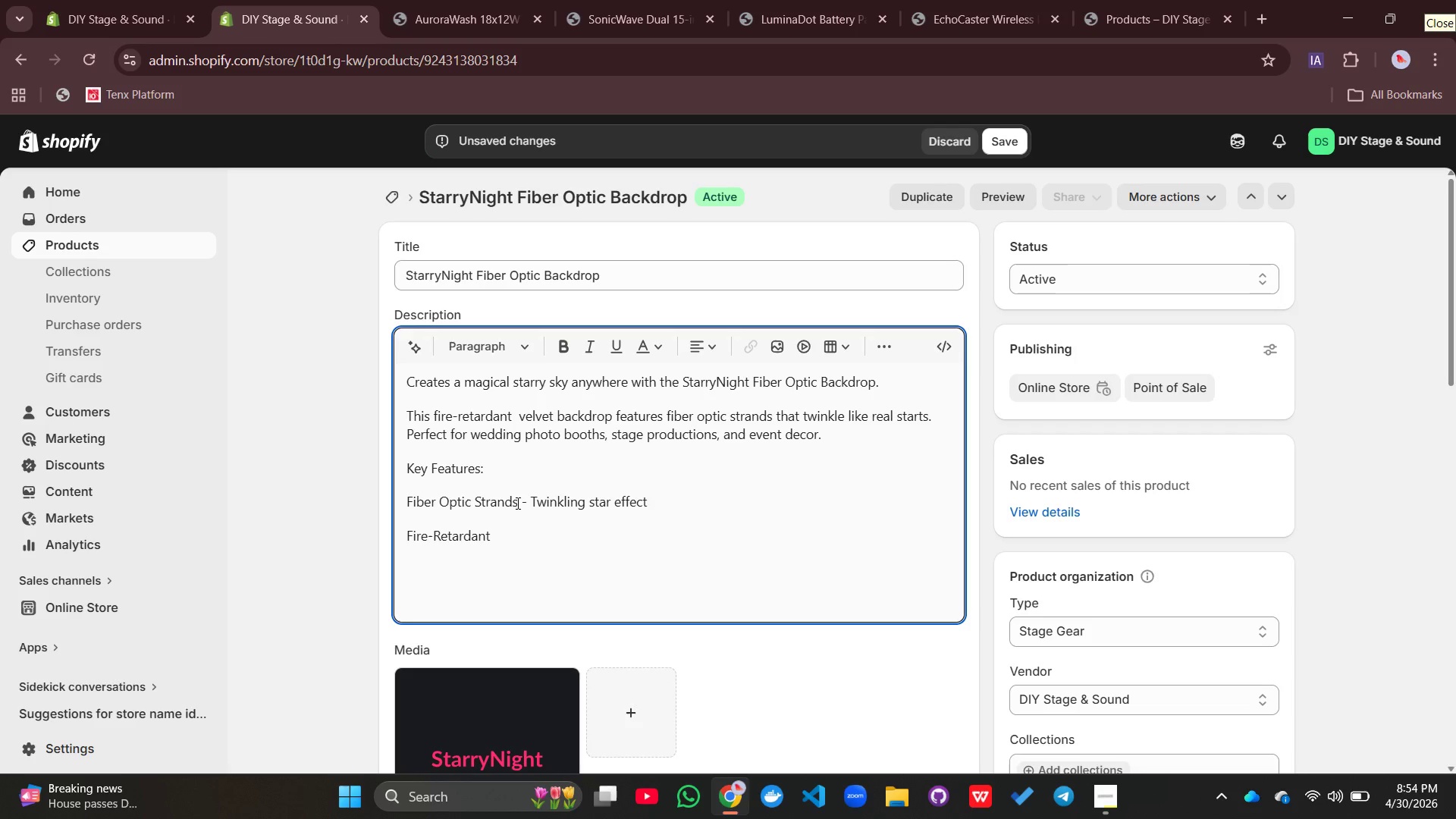 
type(Velvet - Safe flr)
key(Backspace)
key(Backspace)
type(or )
 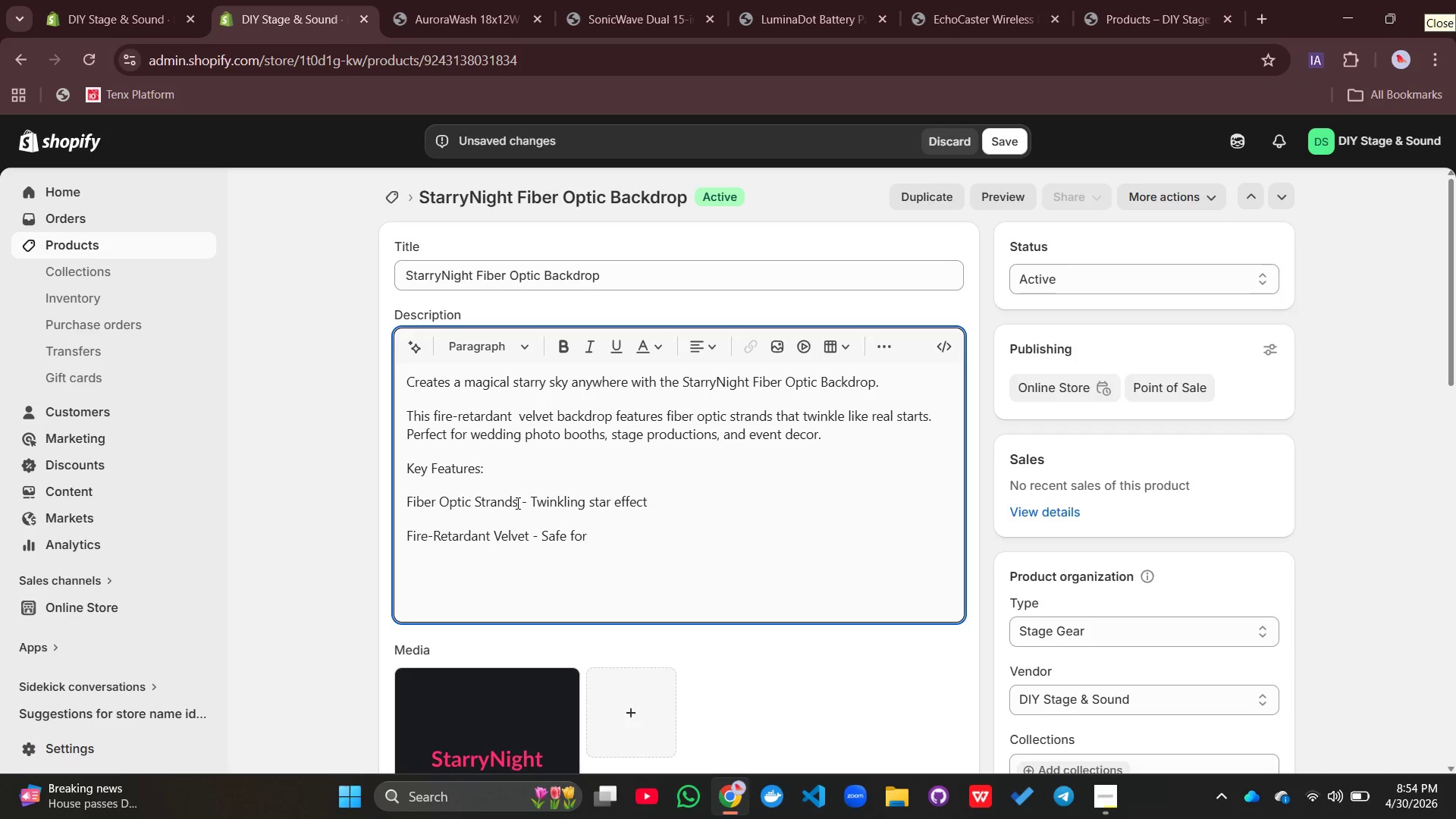 
type(all venues)
 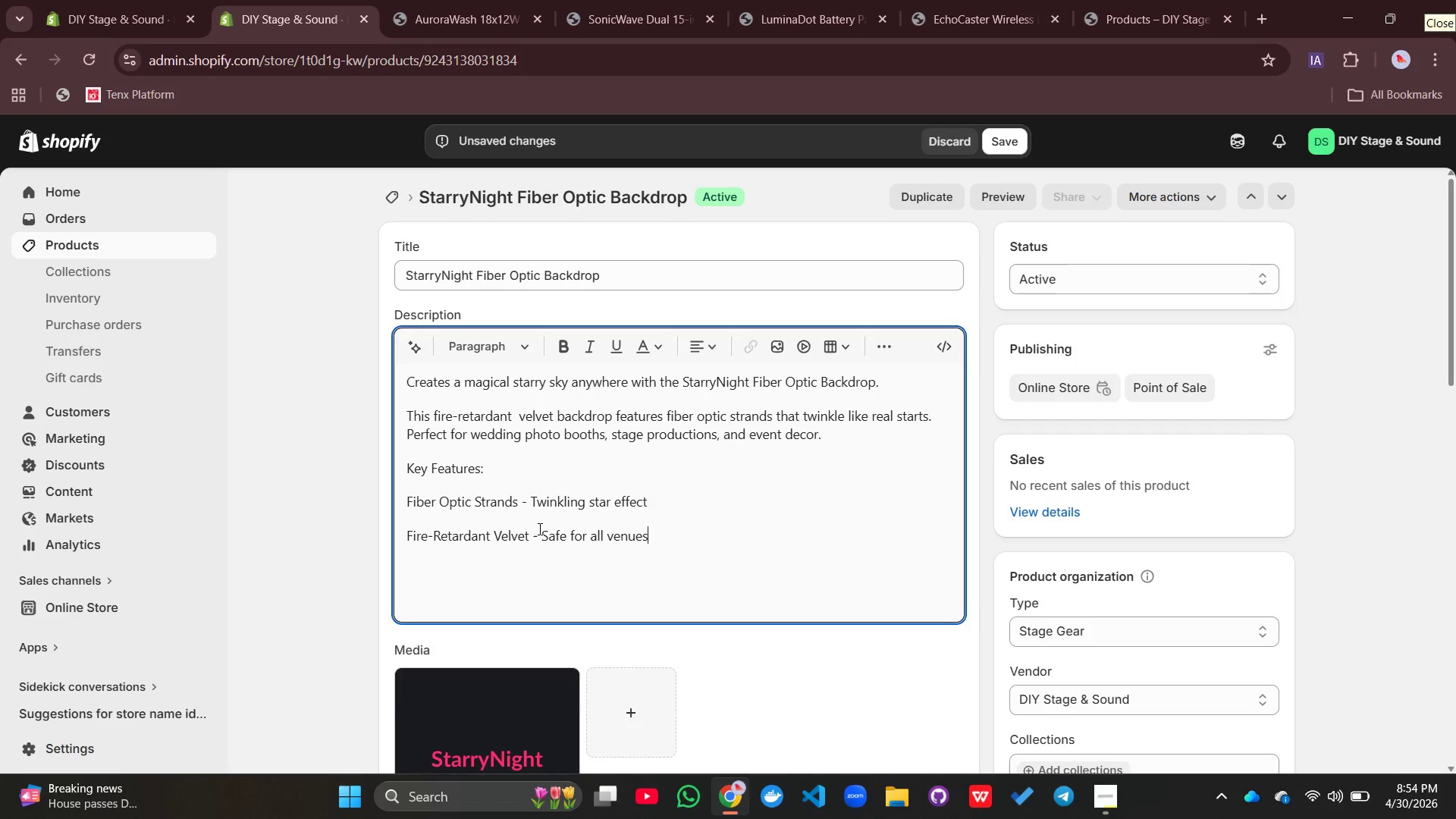 
key(Enter)
 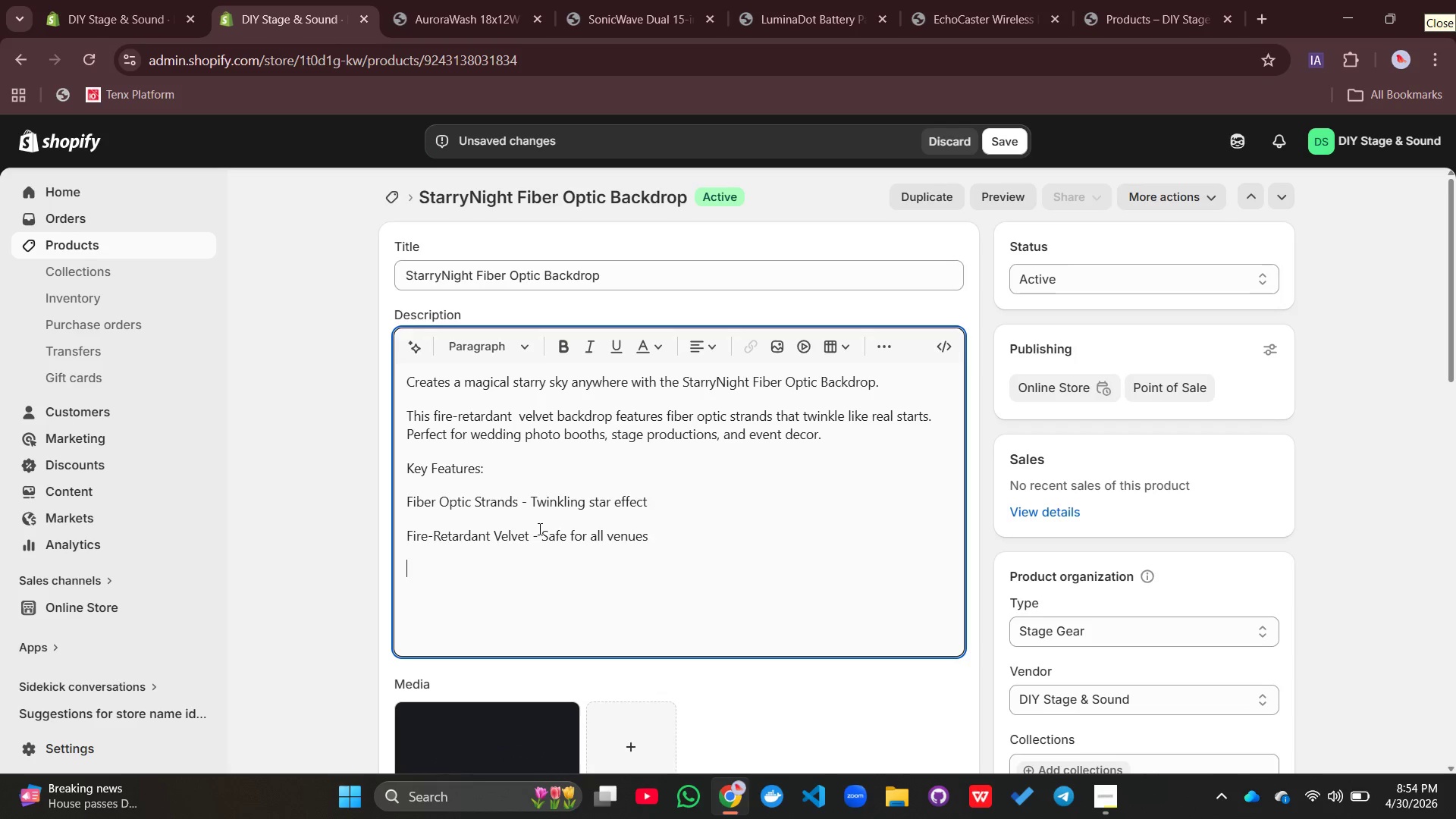 
type(White LEd=D)
key(Backspace)
key(Backspace)
key(Backspace)
type(Ds - Bright, energy-efficient light)
 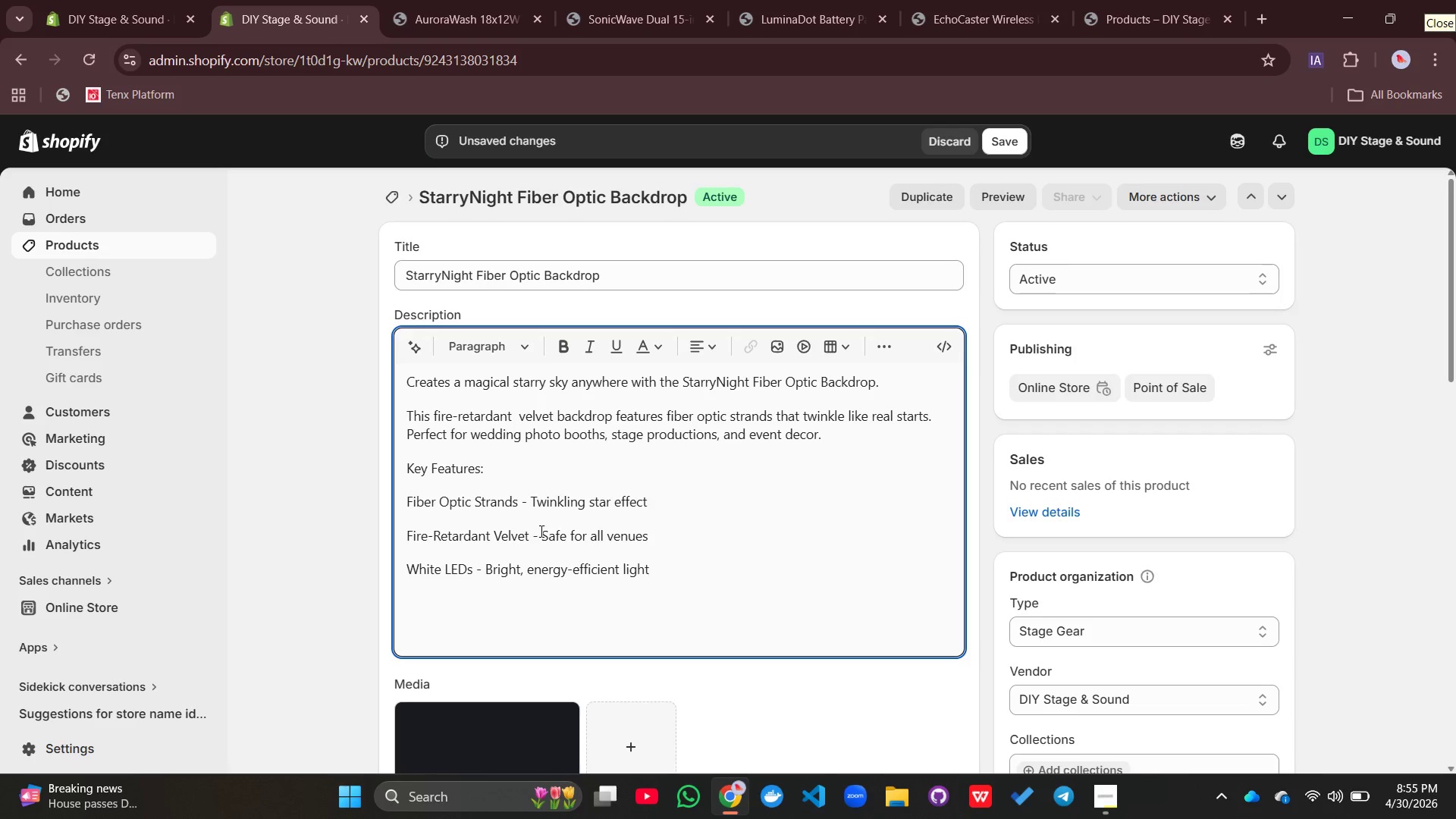 
type(ing)
 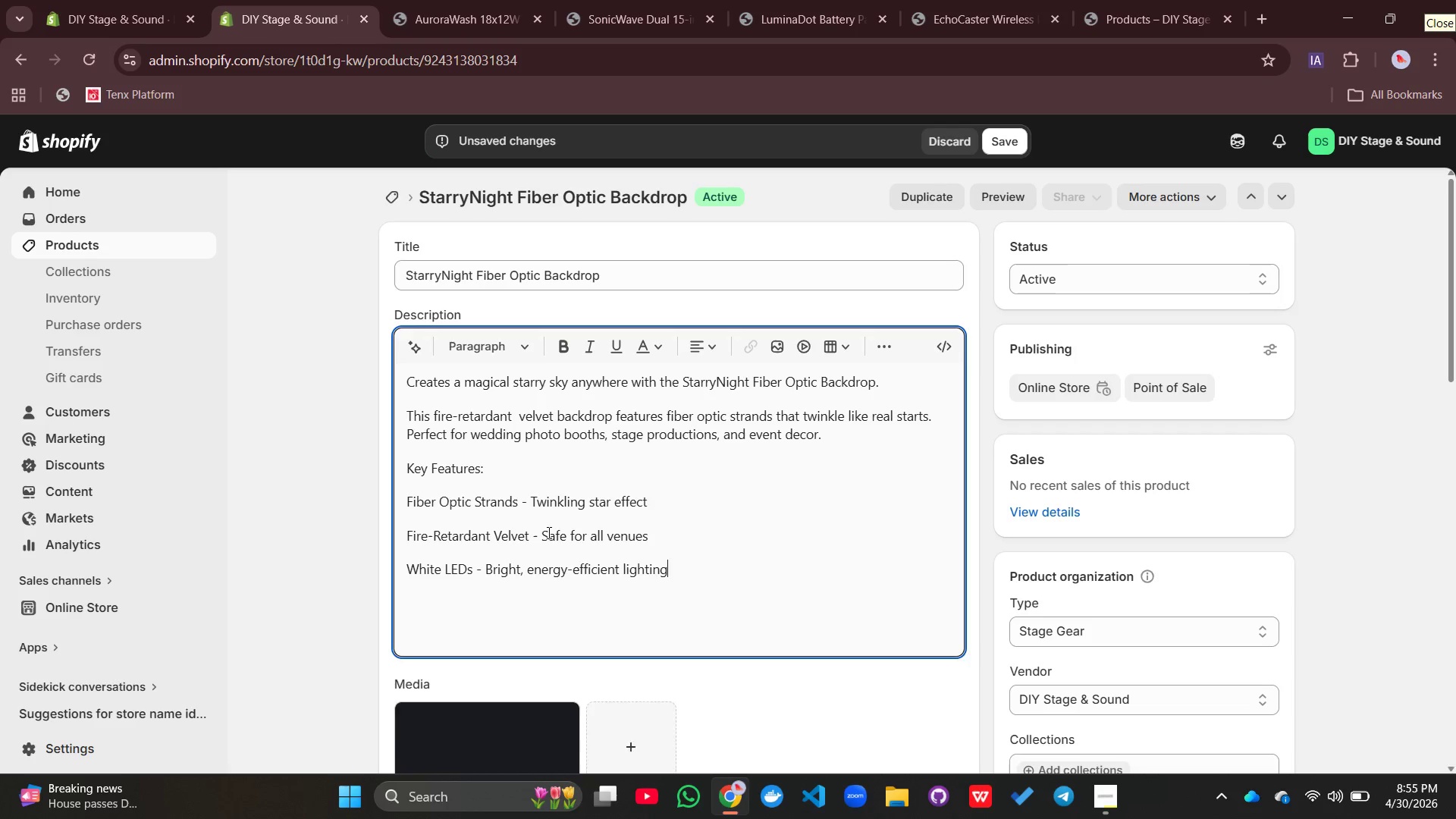 
key(Enter)
 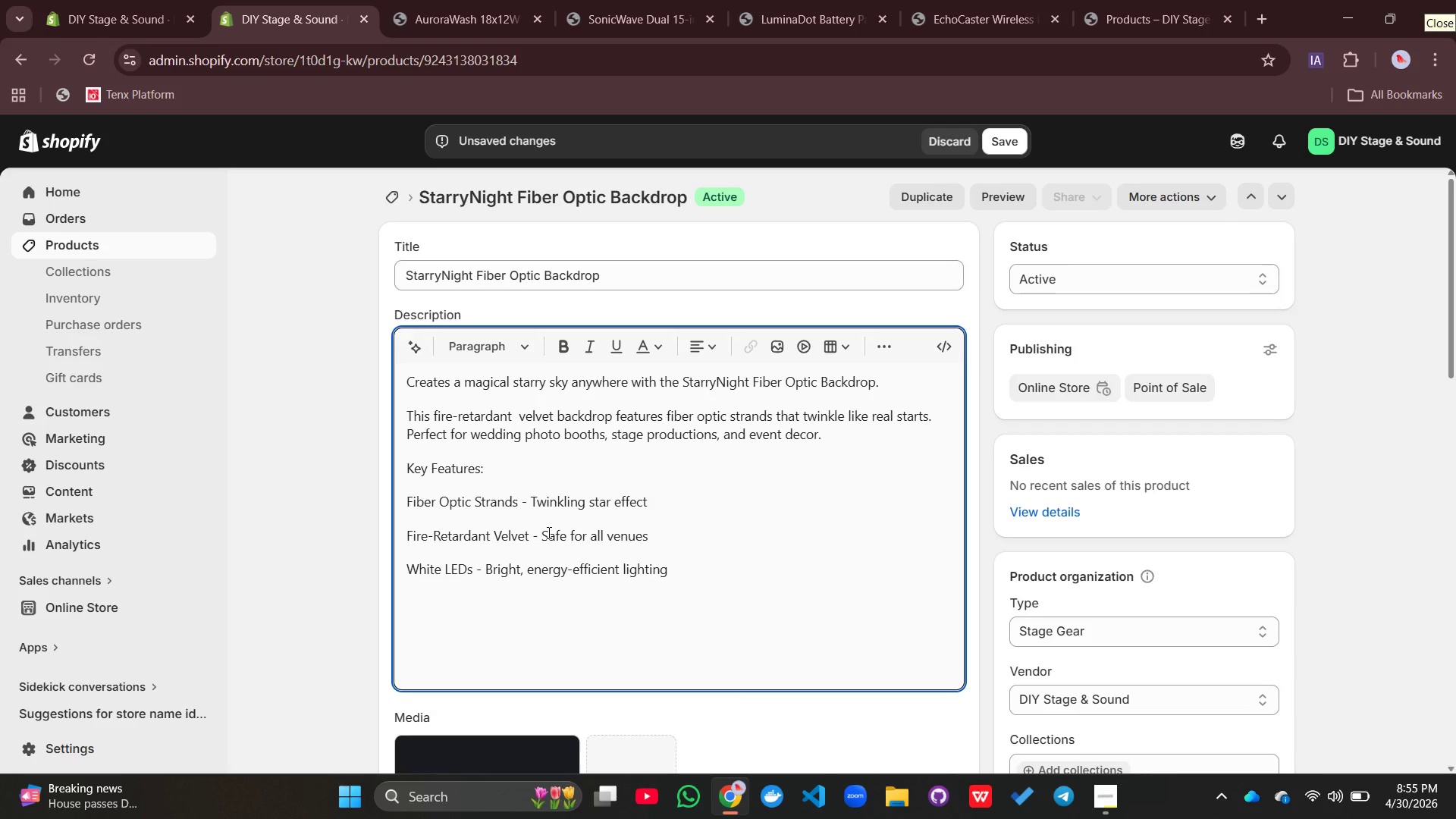 
type(DMx)
key(Backspace)
type(X Contr)
 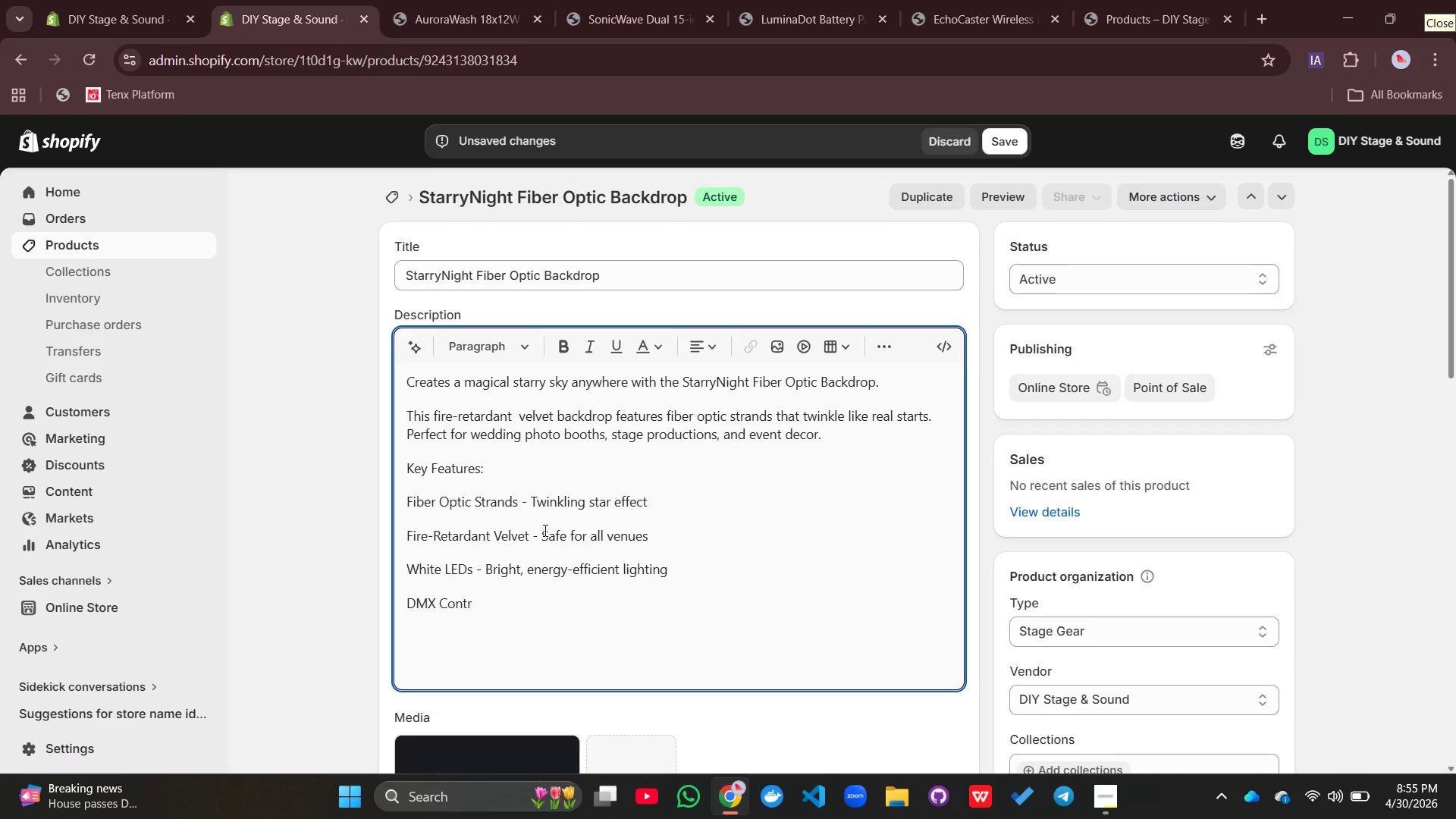 
wait(13.38)
 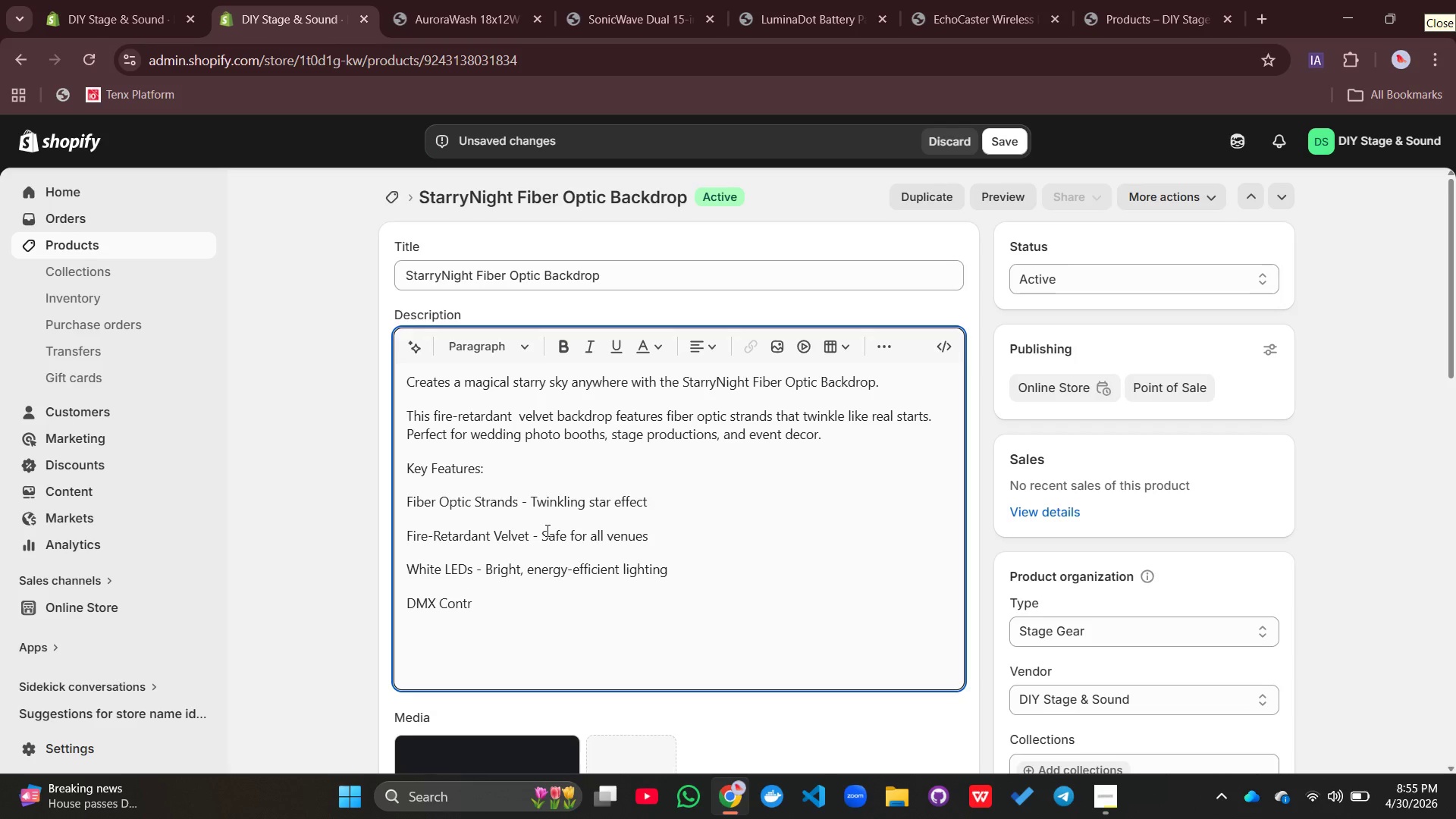 
type(ol -)
 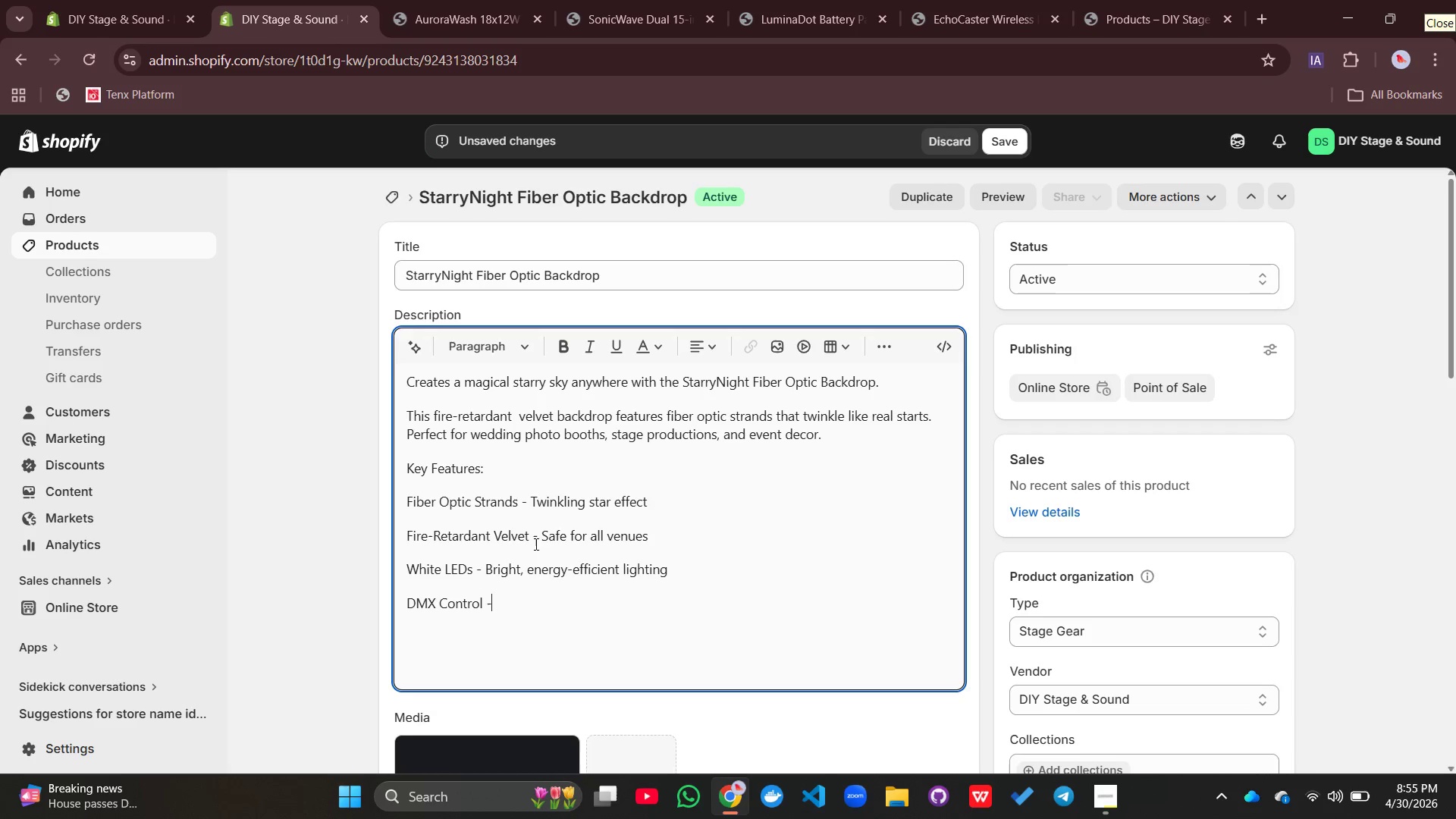 
wait(7.02)
 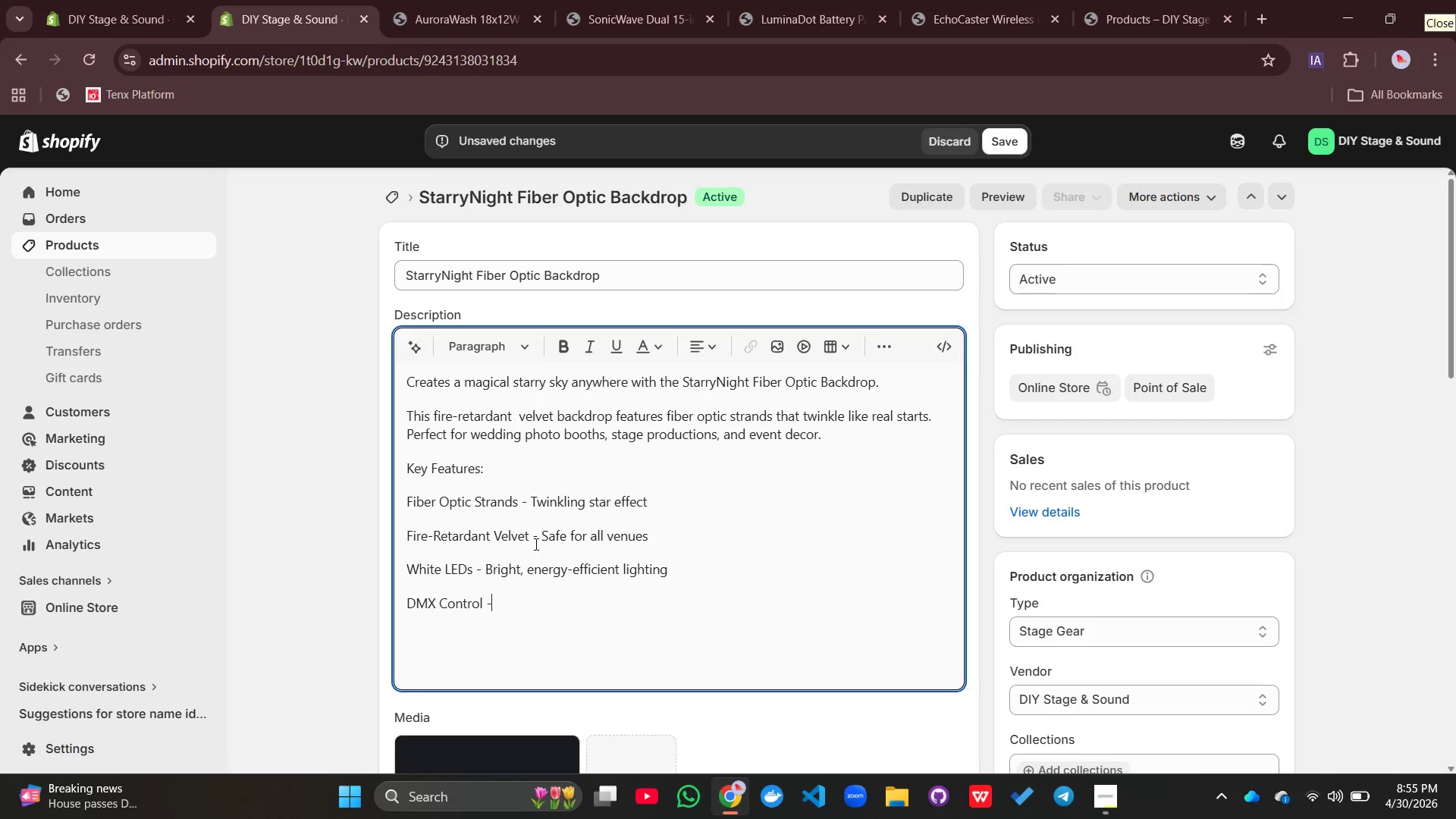 
type( Change )
 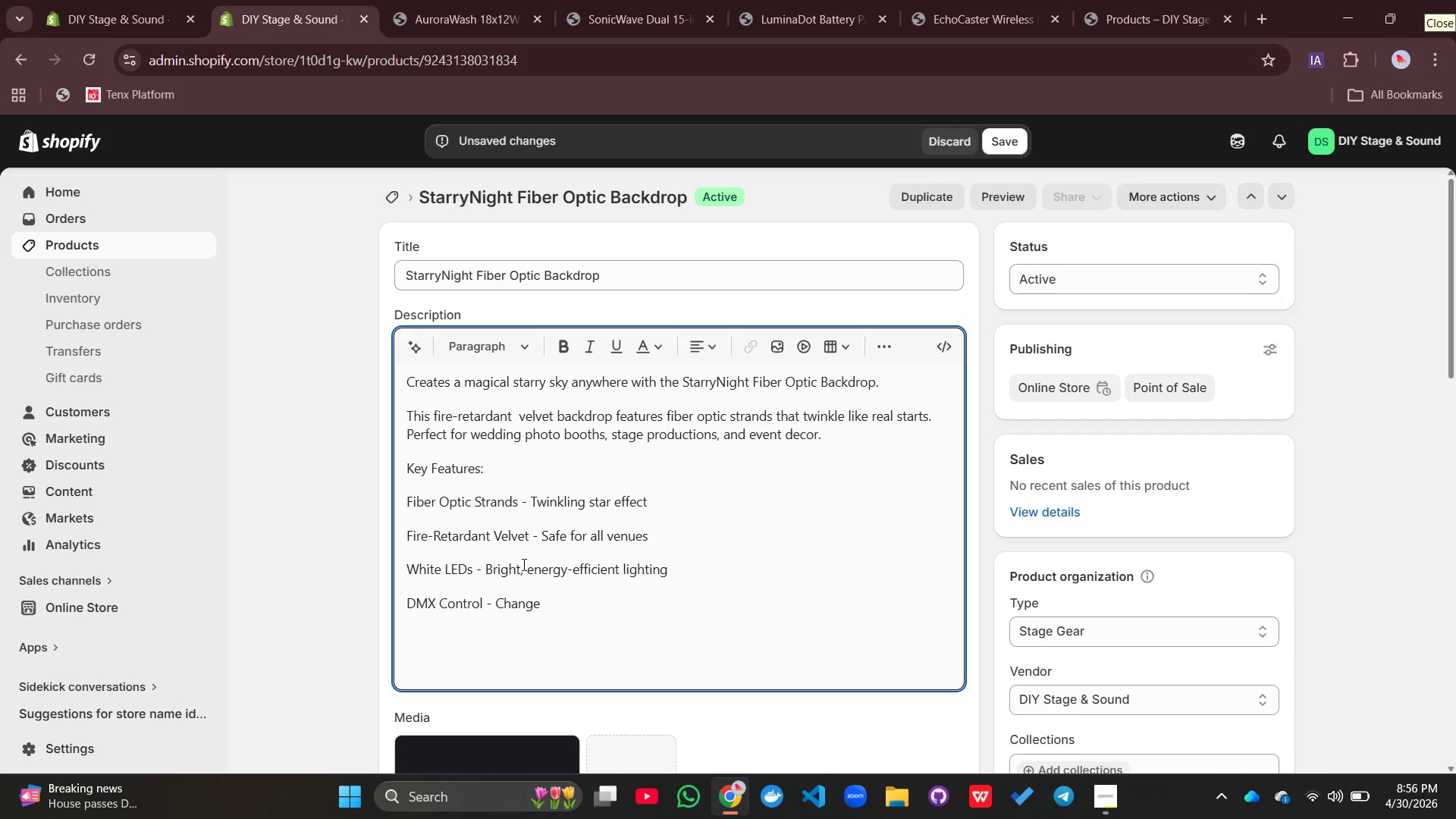 
type(colors ad)
key(Backspace)
type(nd patterns)
 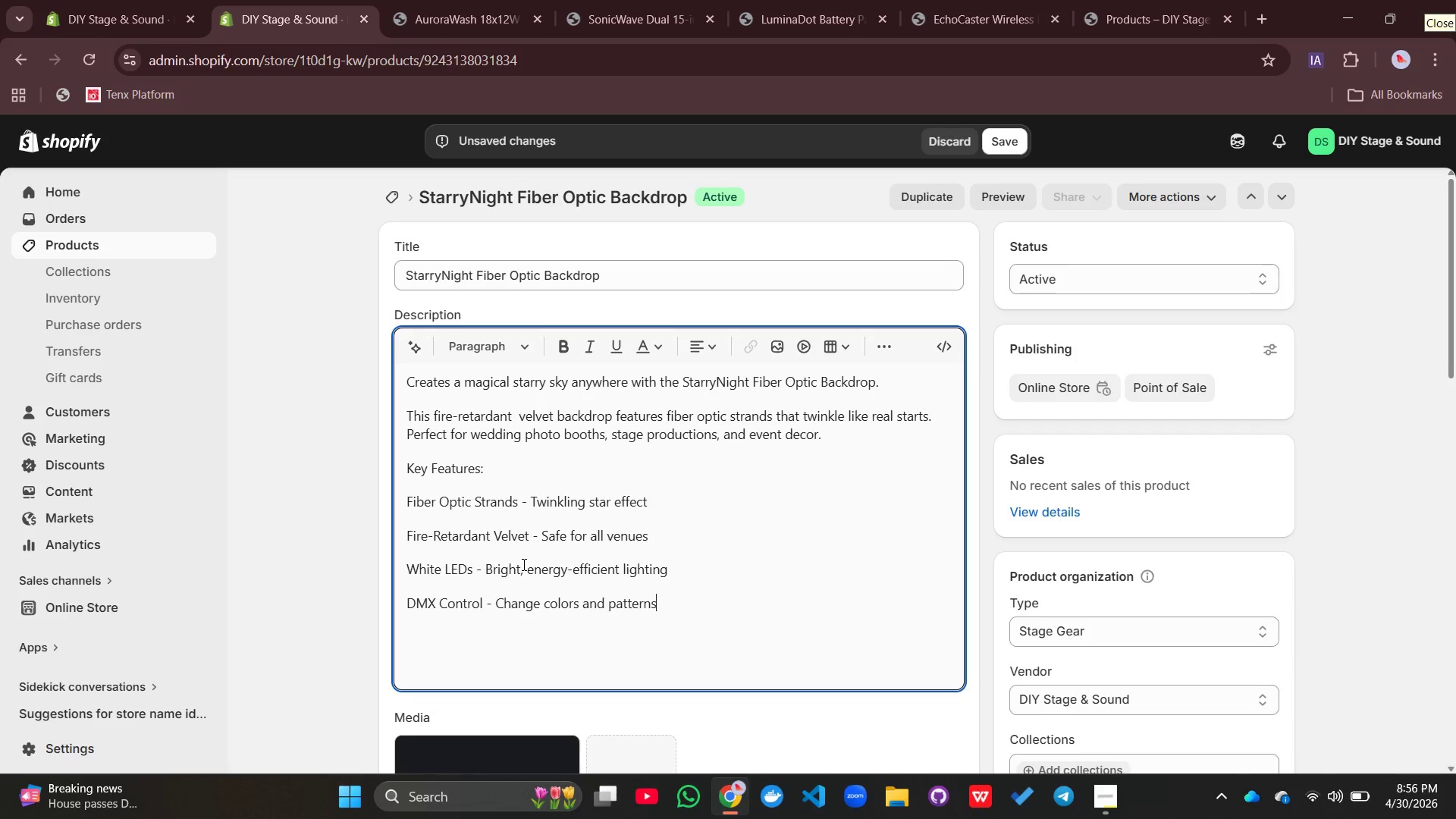 
key(Enter)
 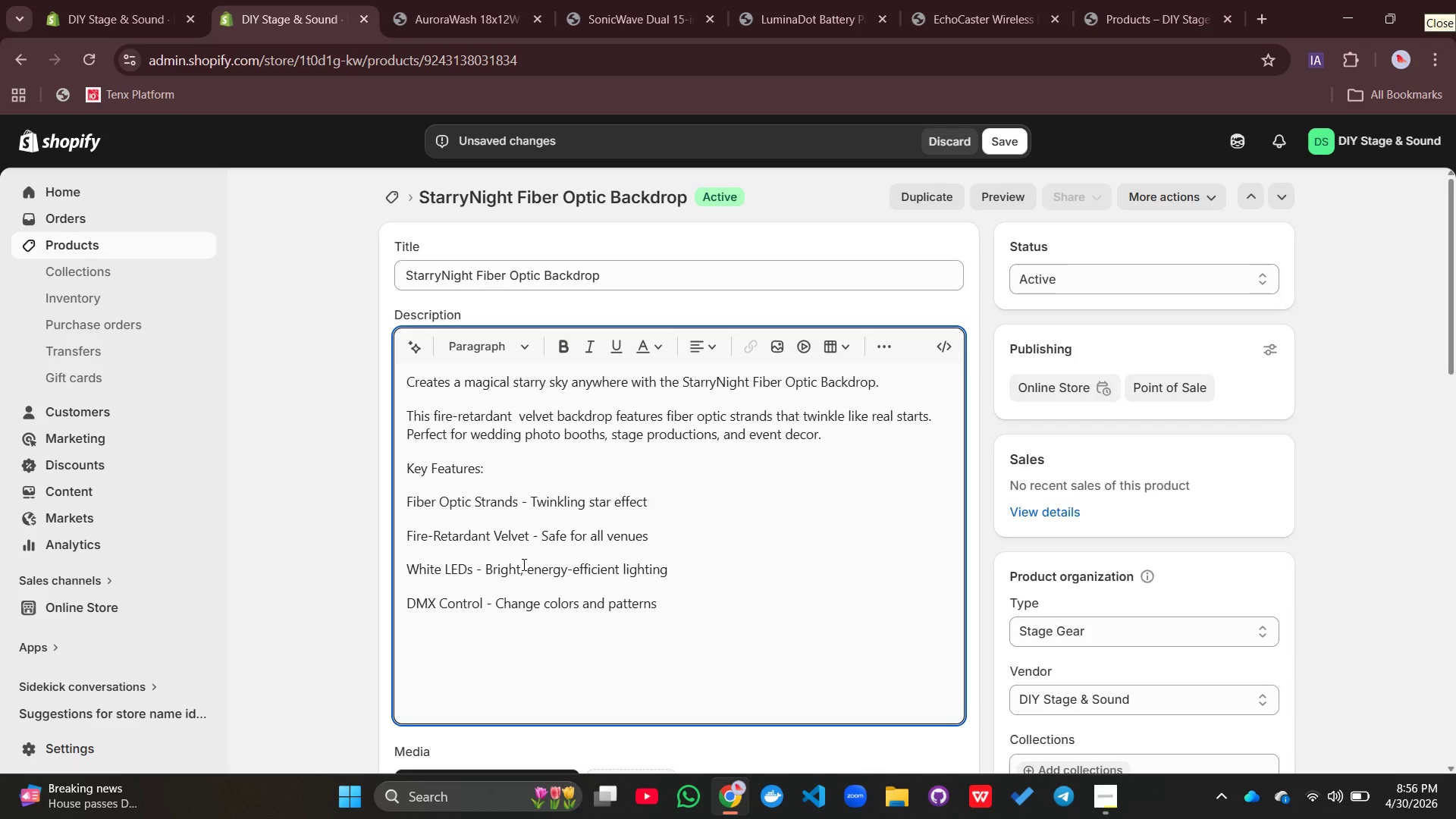 
type(Large Coverage - 3m x 2m standard size)
 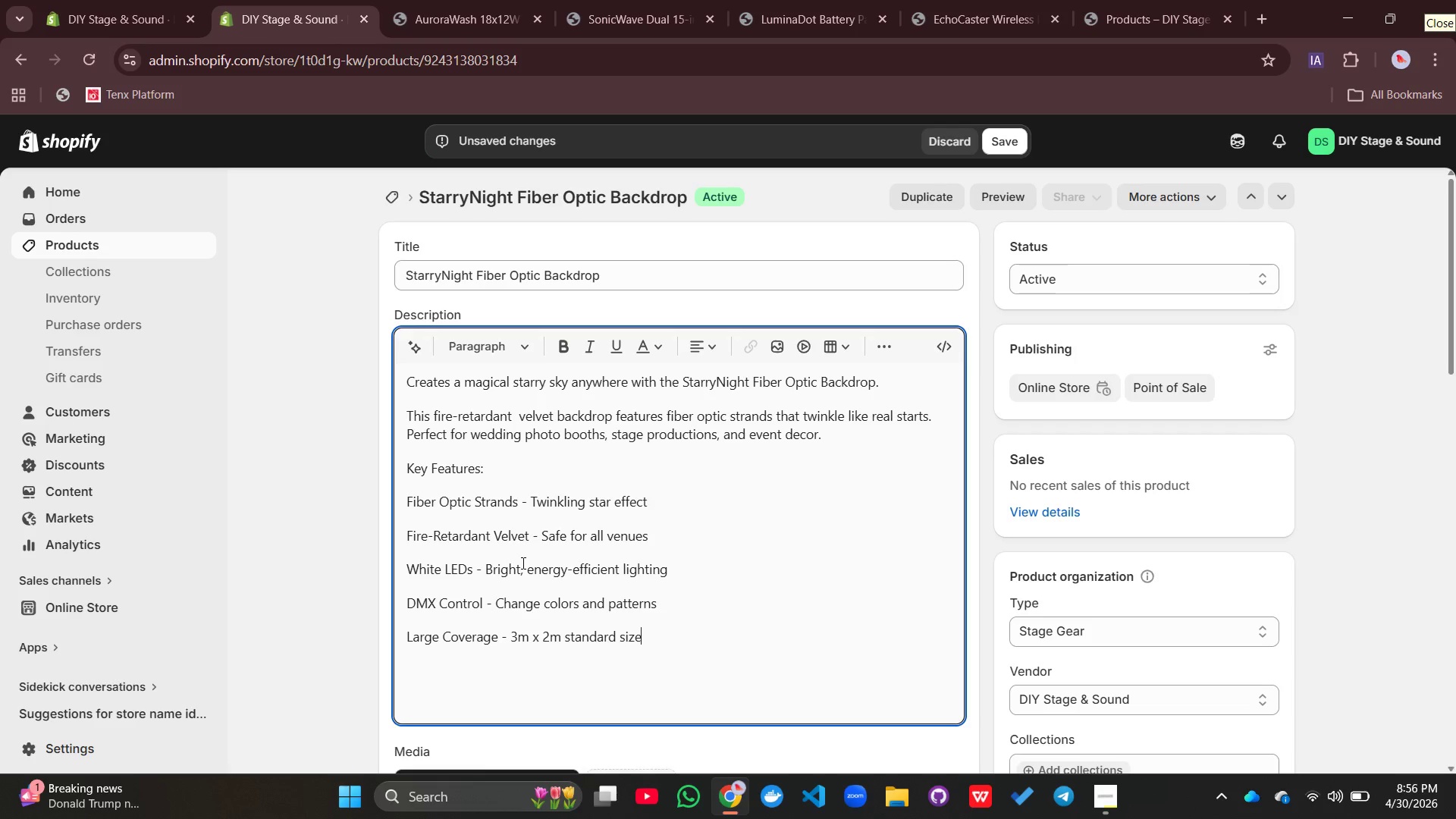 
key(Enter)
 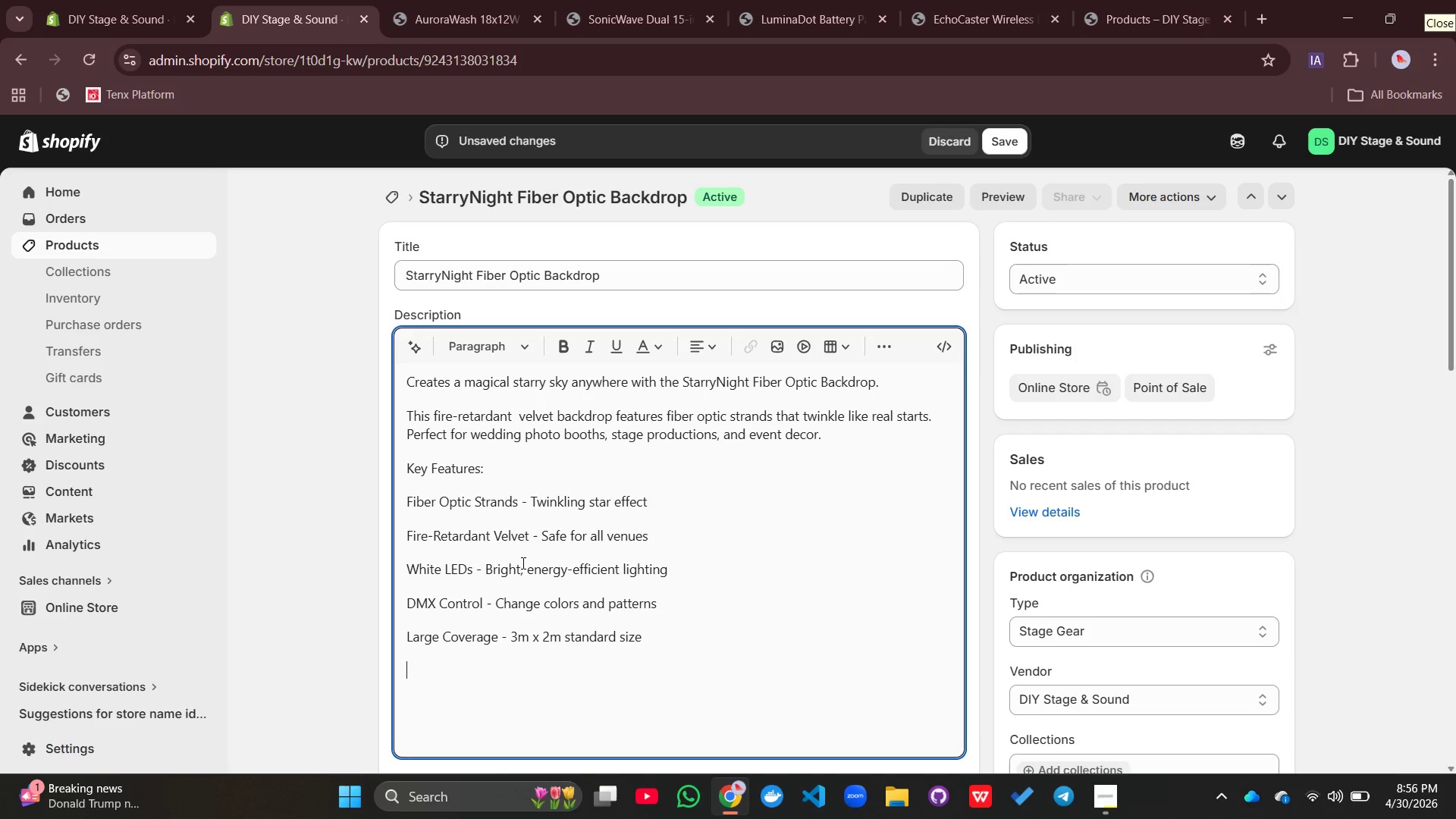 
type(Portable - Rolls up for transportr)
key(Backspace)
key(Backspace)
type(t)
 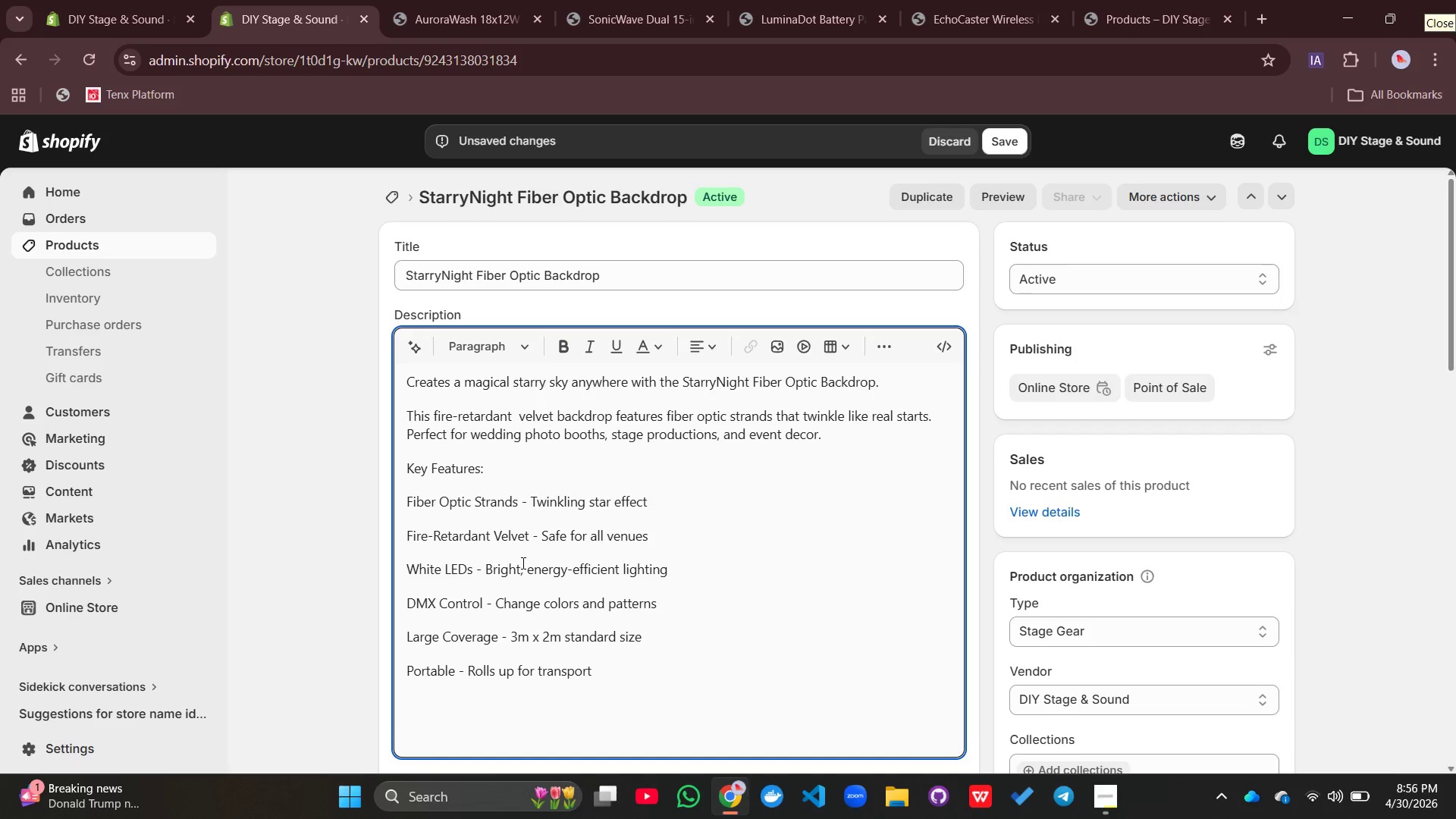 
key(Enter)
 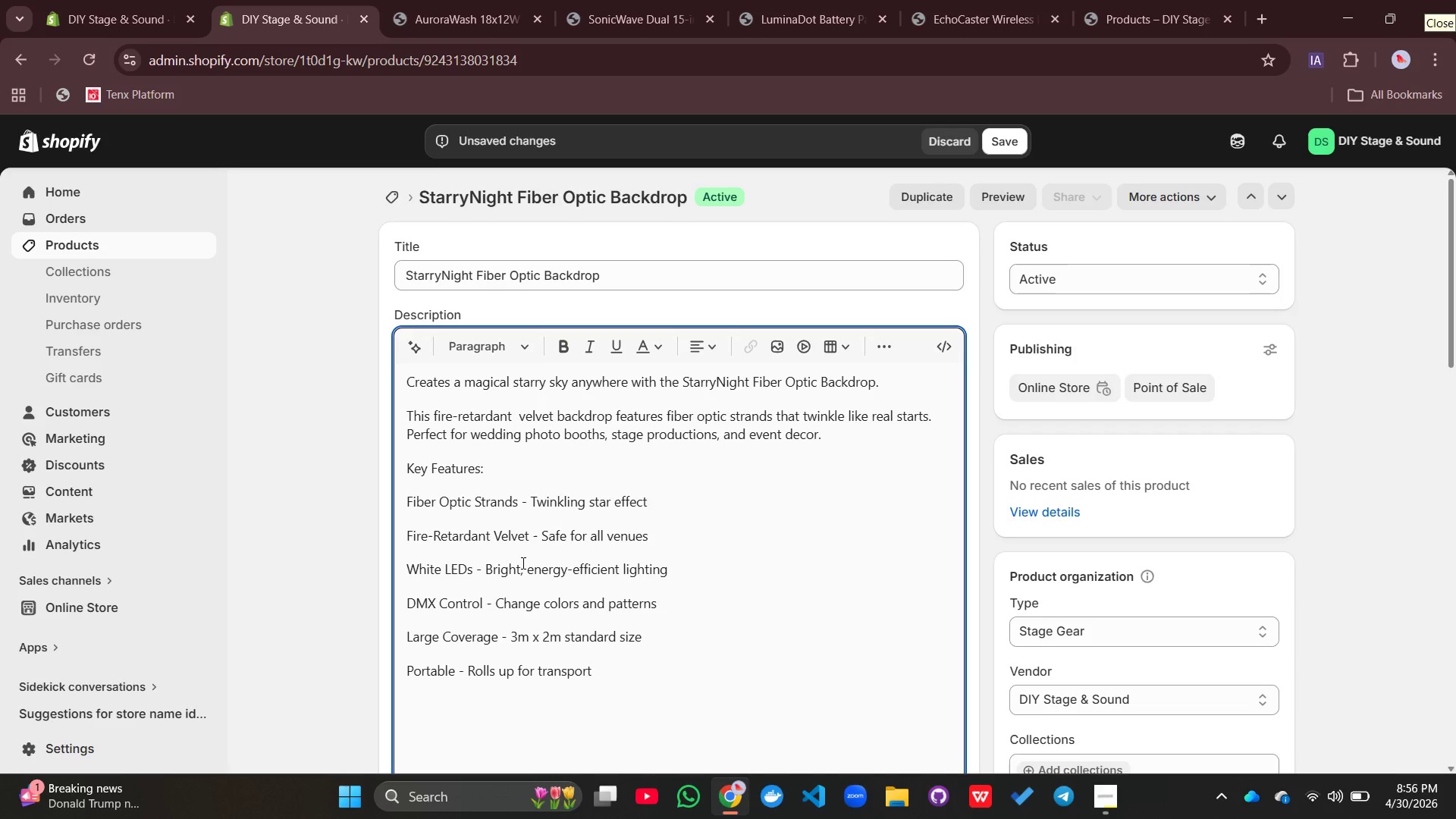 
type(Why choose Starr)
key(Backspace)
type(ryNight?)
 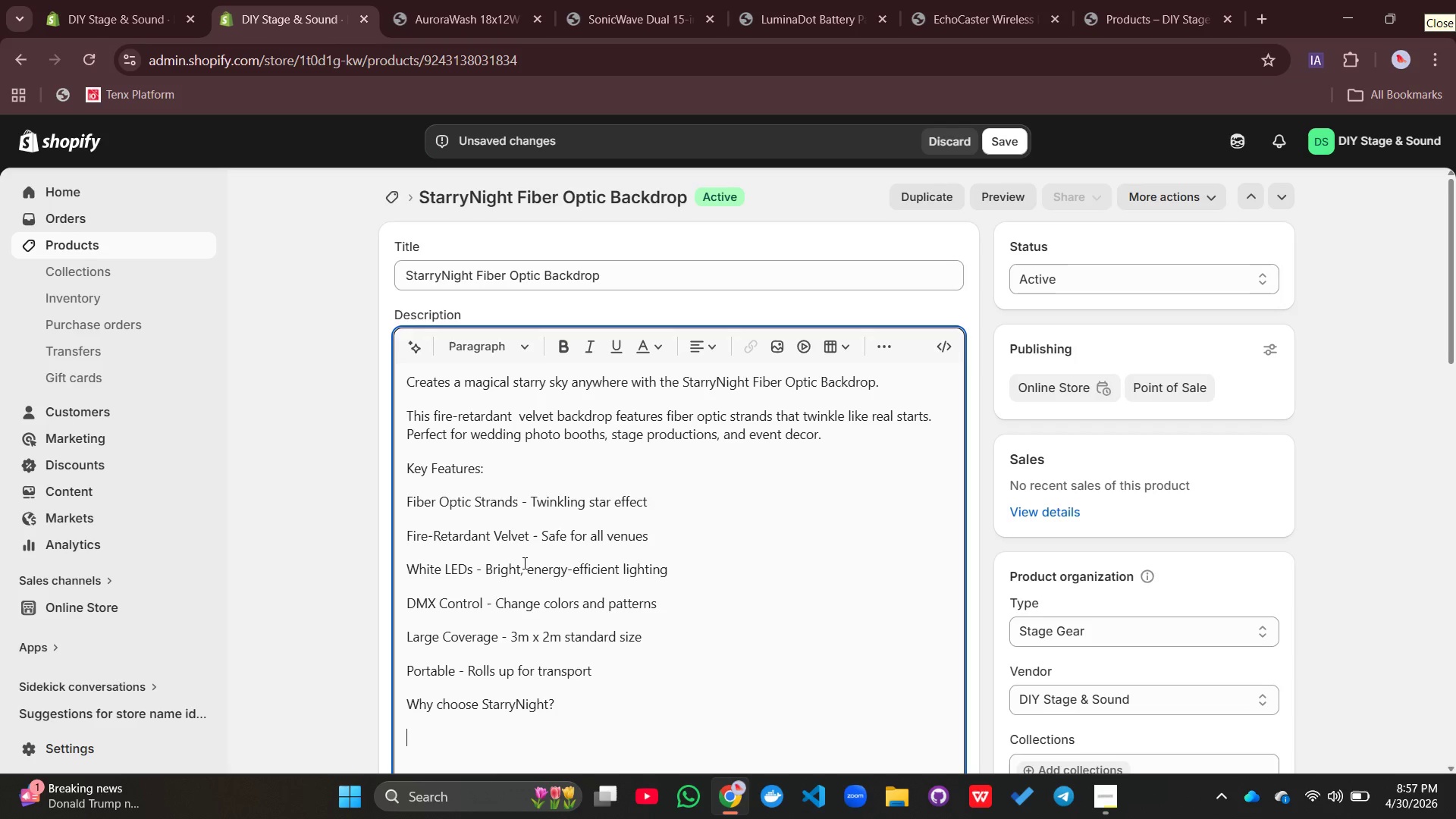 
key(Enter)
 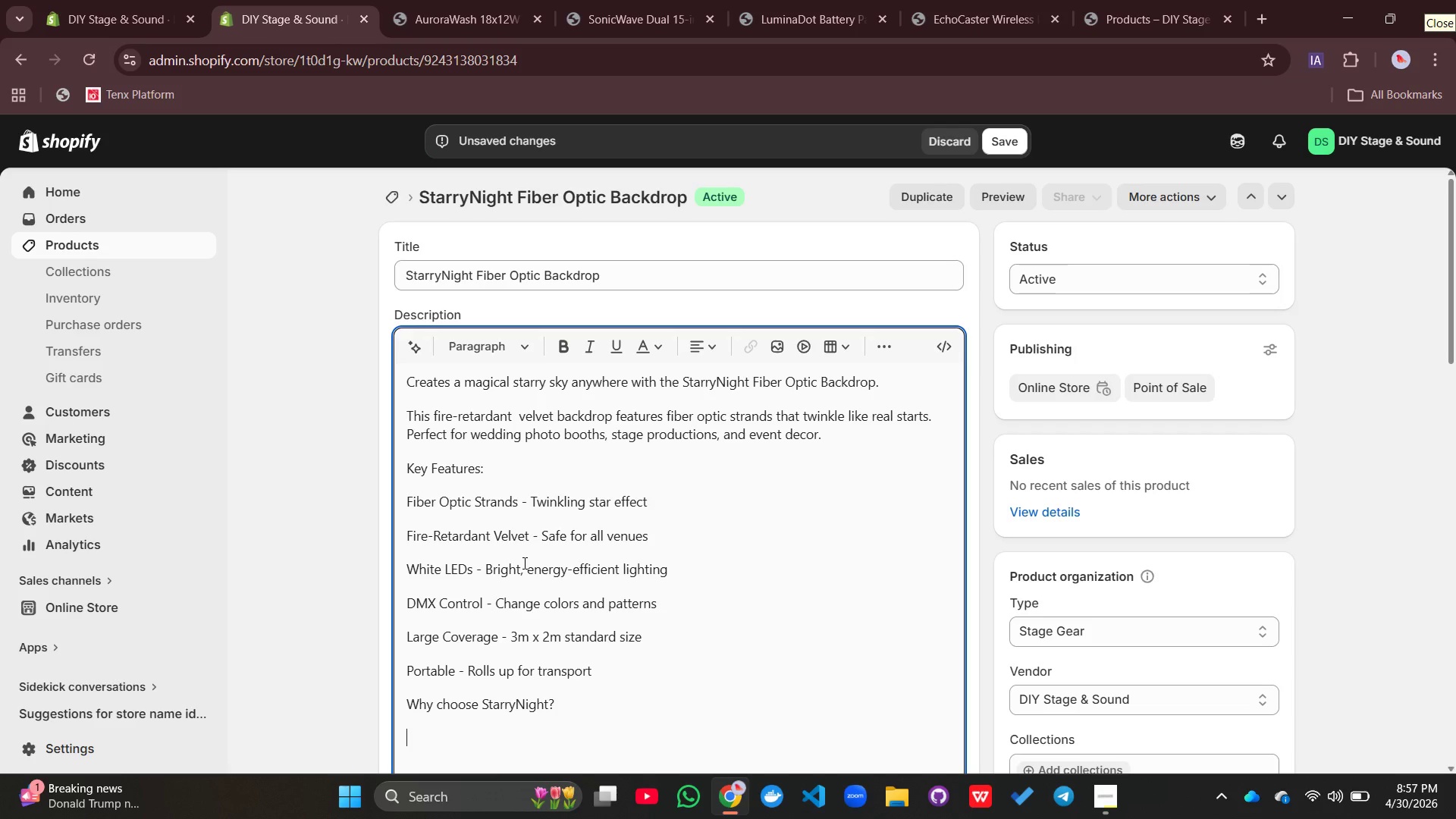 
type(Photo backdrops make or brak=)
key(Backspace)
key(Backspace)
key(Backspace)
type(eak)
 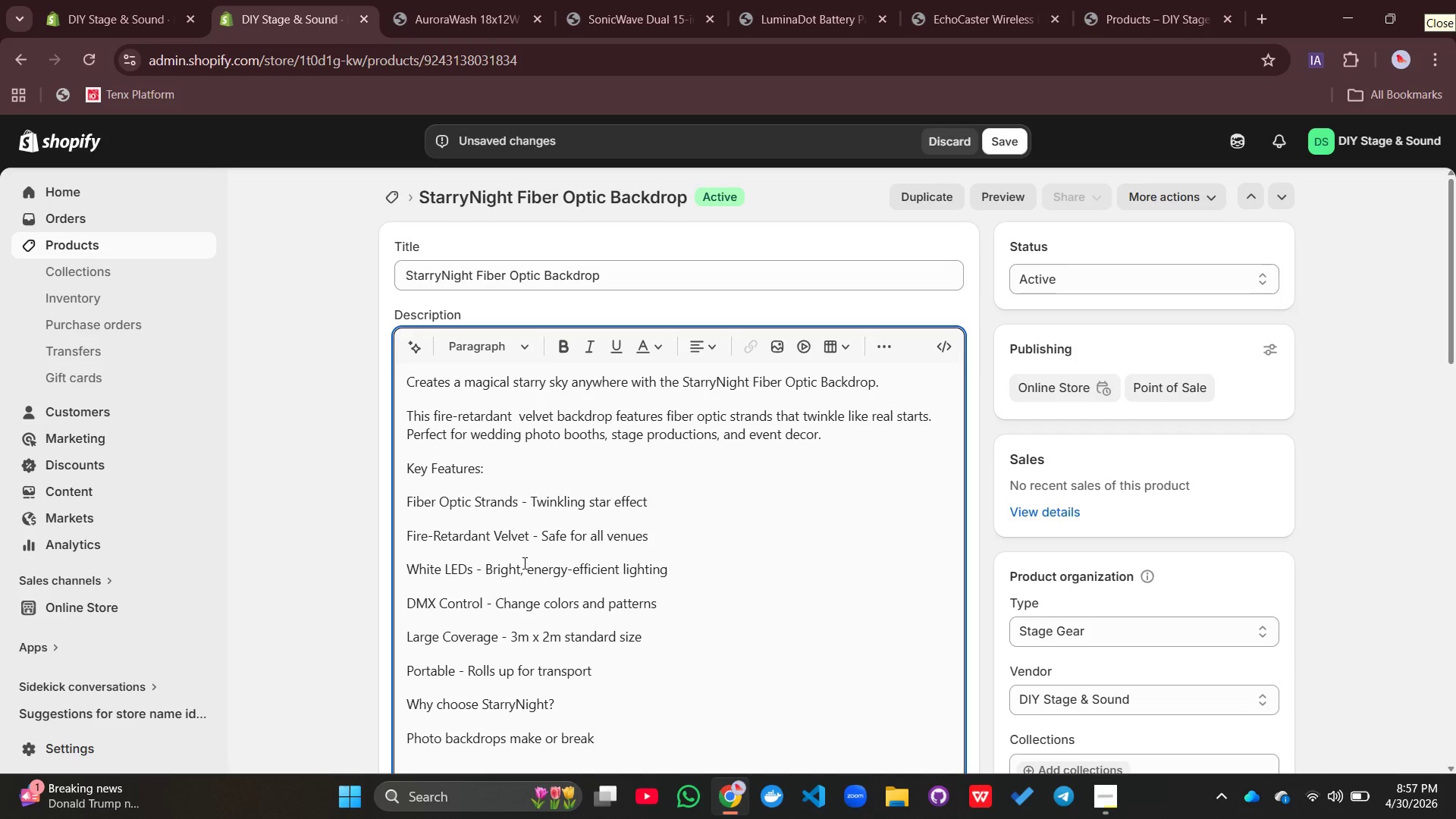 
type( even photos. StarruNIgh===)
key(Backspace)
key(Backspace)
key(Backspace)
key(Backspace)
key(Backspace)
key(Backspace)
type(ight creates a magical atmospere)
key(Backspace)
key(Backspace)
key(Backspace)
type(h)
 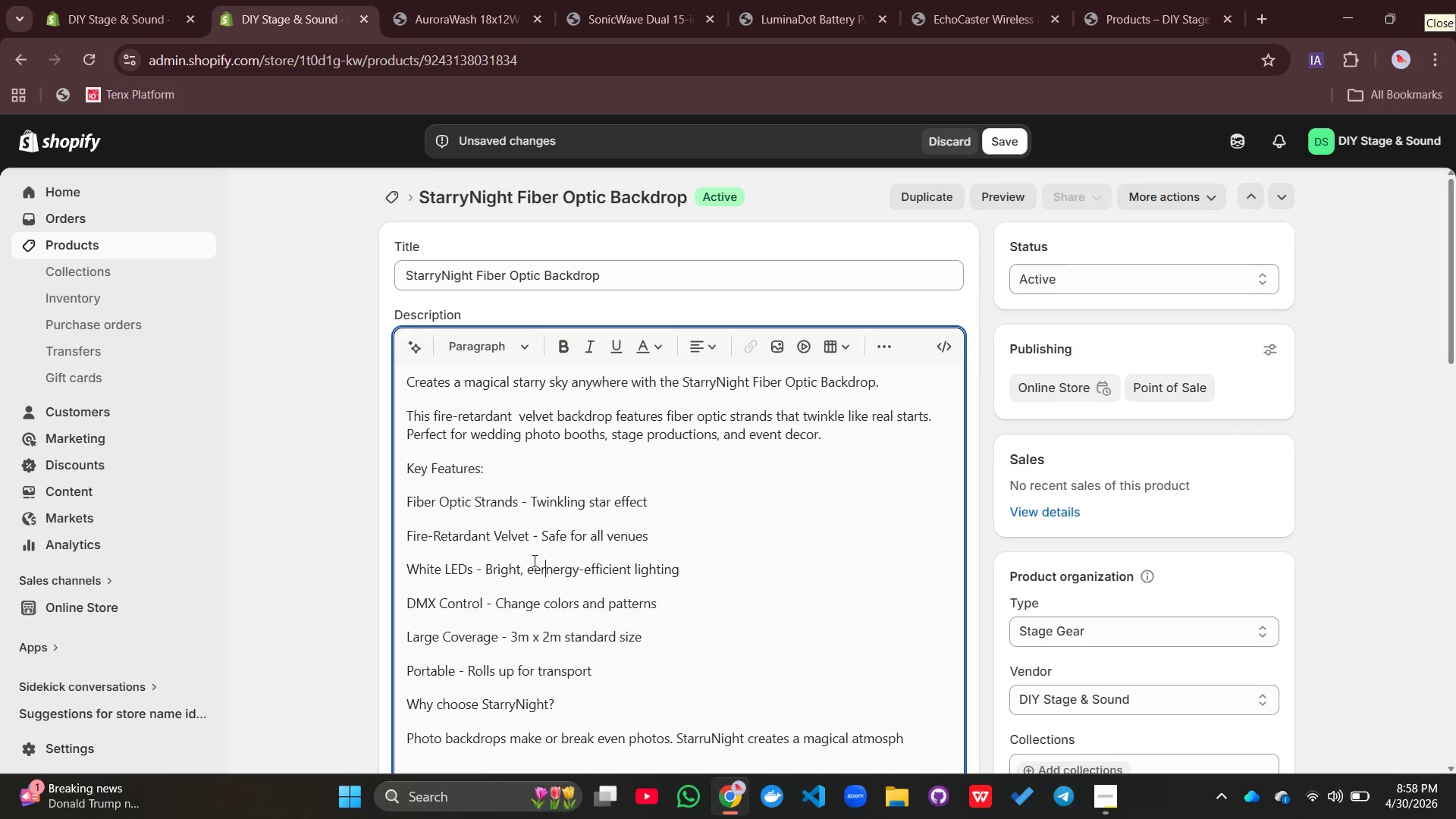 
 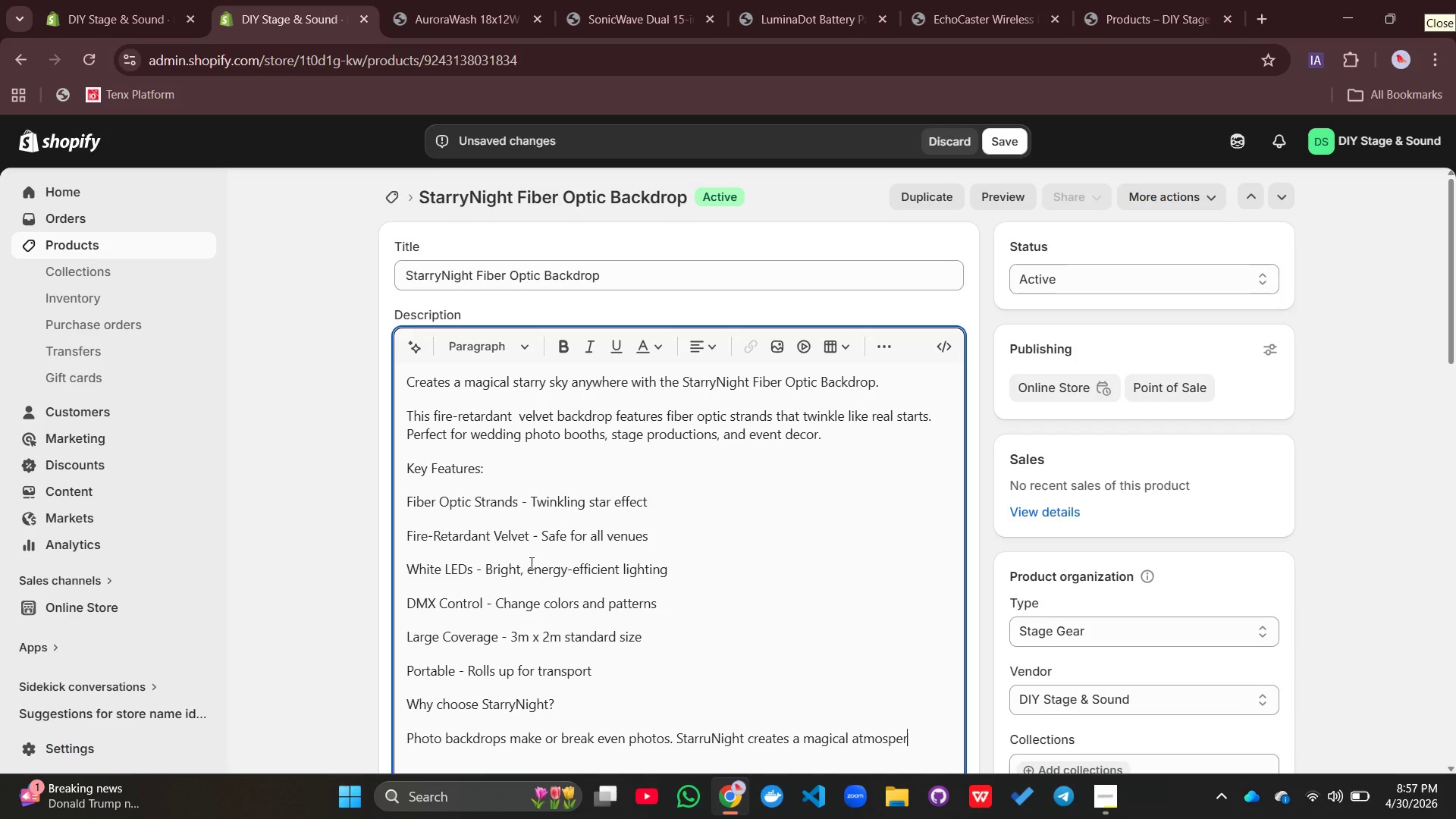 
left_click([533, 560])
 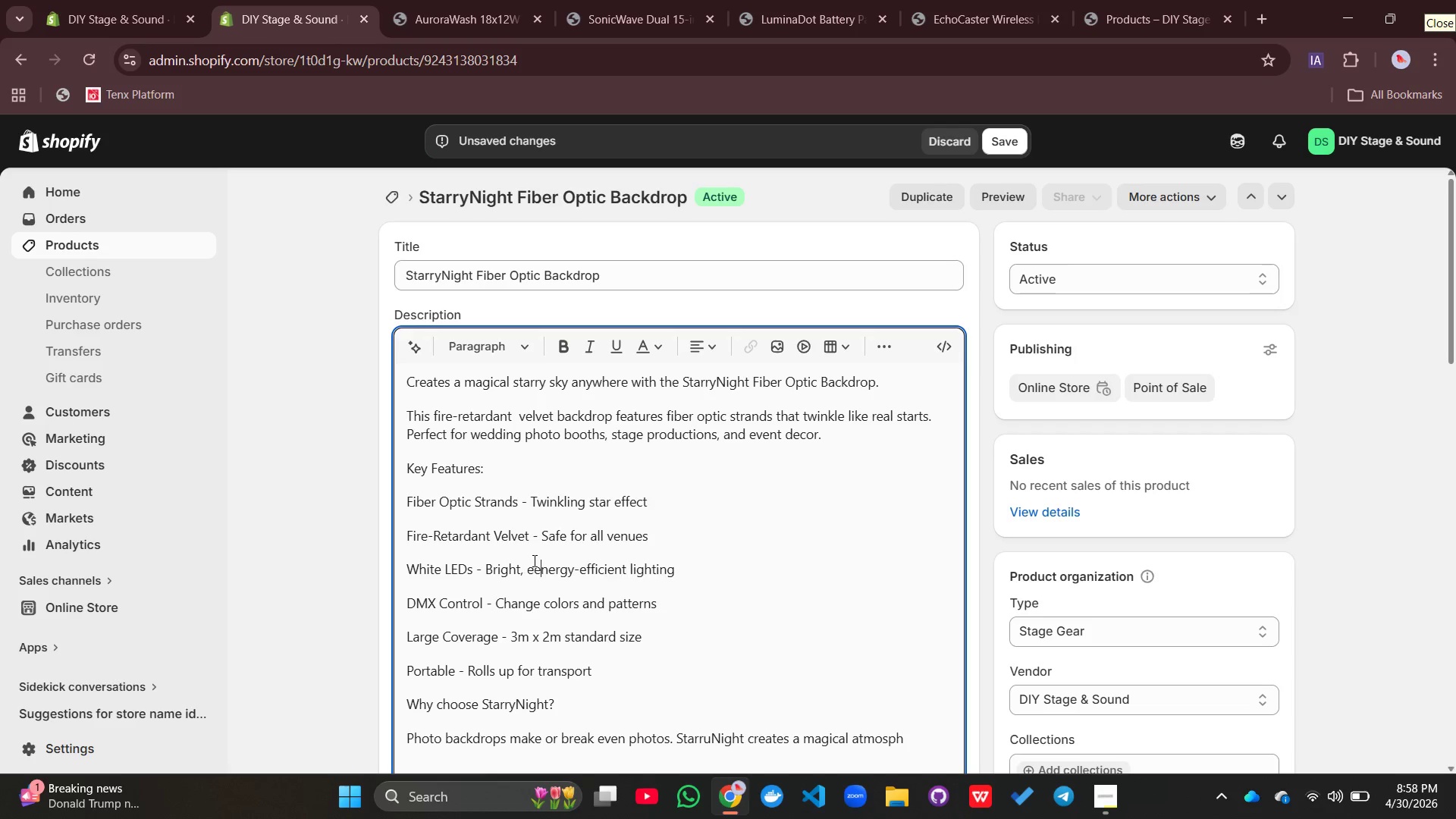 
type(ere)
key(Backspace)
key(Backspace)
key(Backspace)
 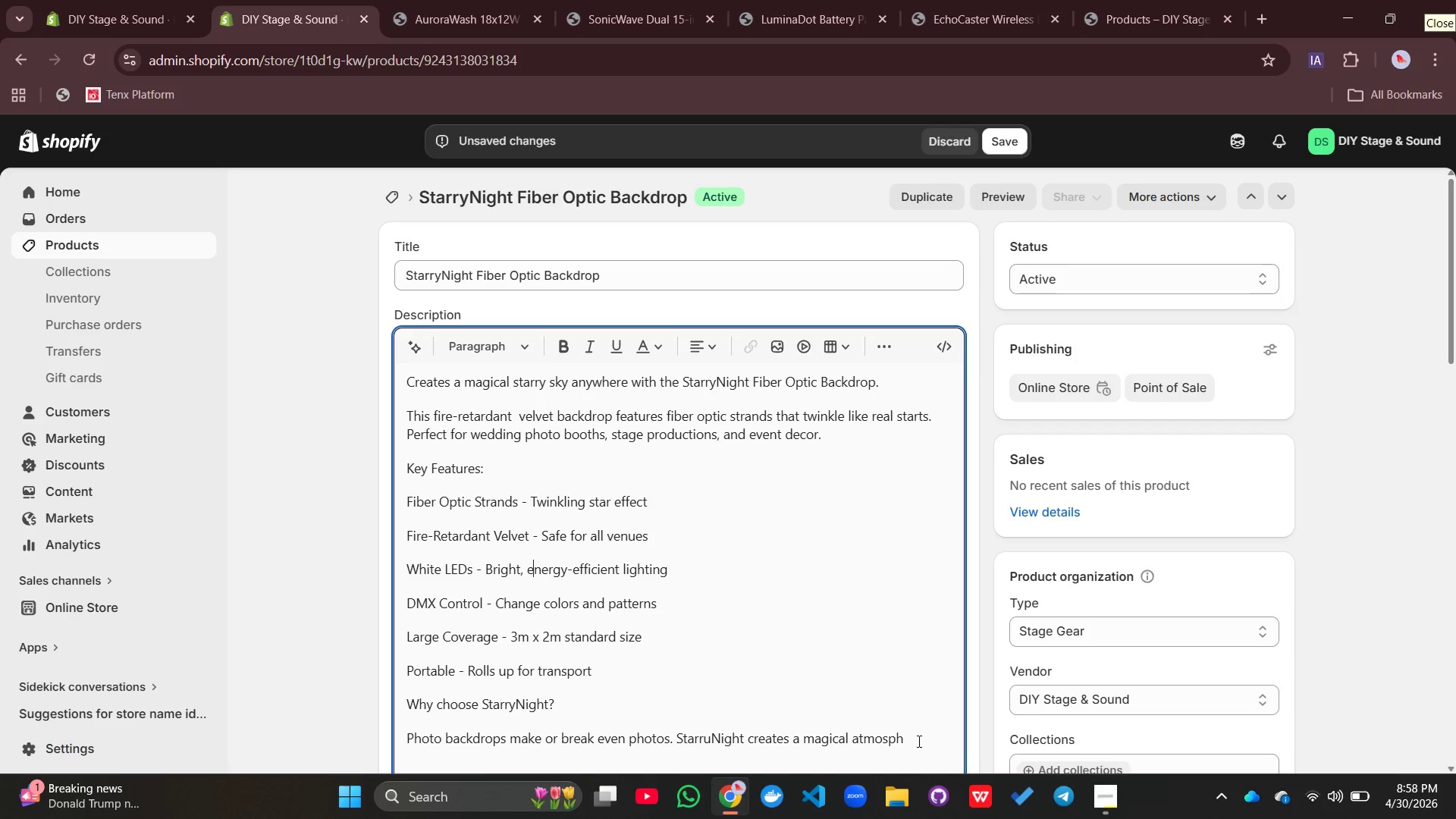 
left_click([899, 739])
 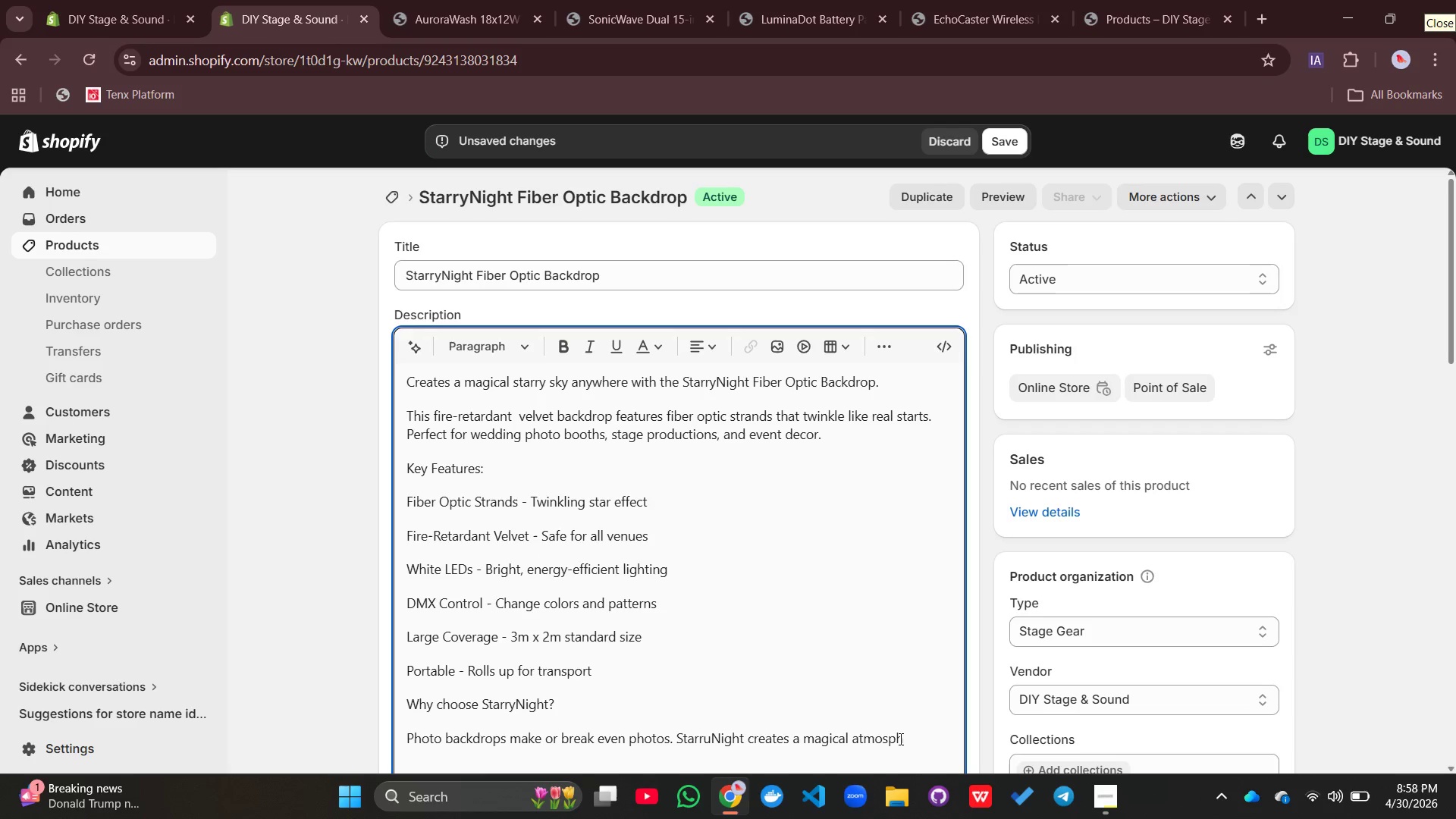 
type(ere that guesy)
key(Backspace)
type(ts love. The Fiber optic strands w)
key(Backspace)
type(twinkle)
 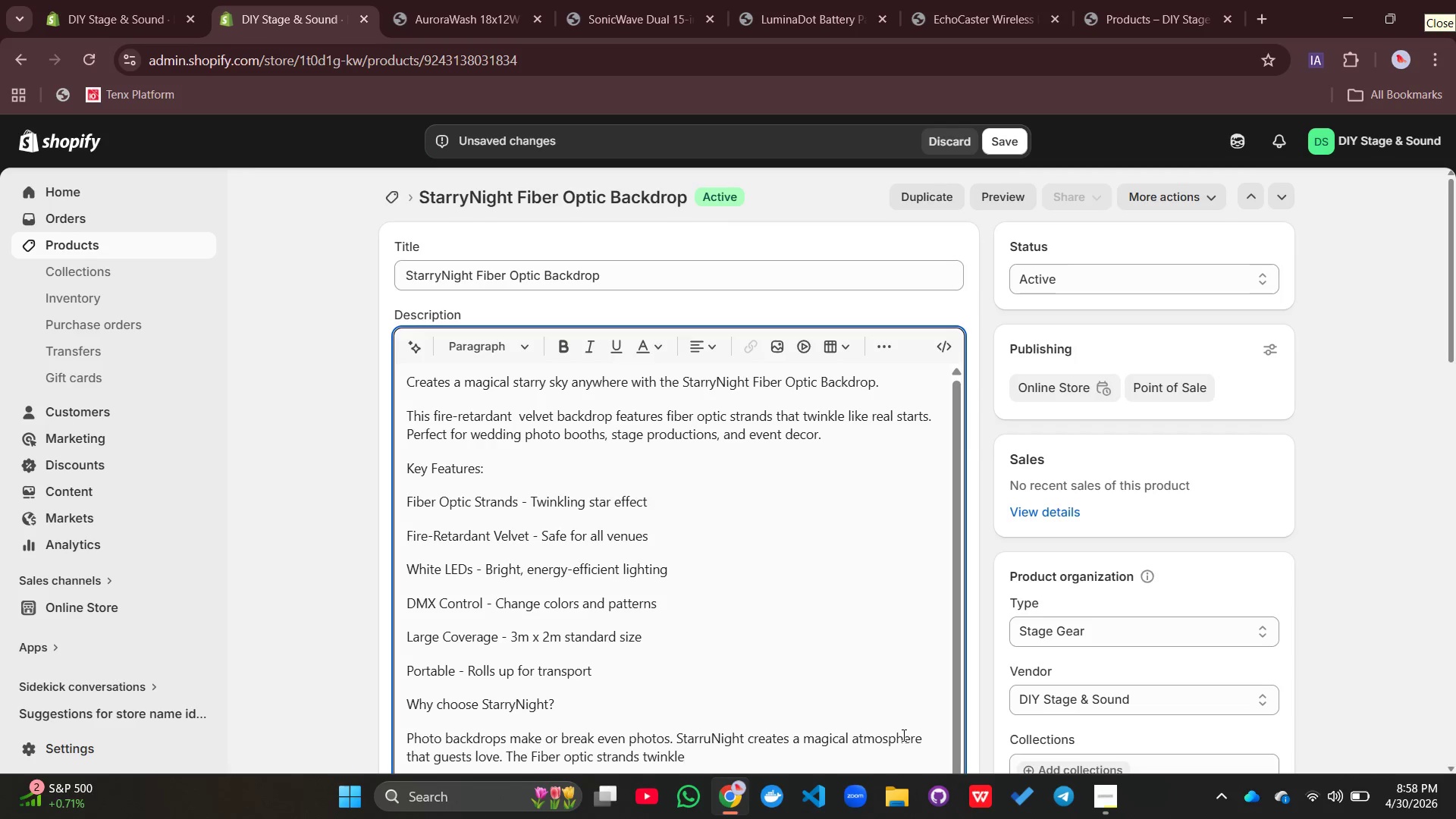 
type( and change color )
key(Backspace)
type(, creating a living backdrop that eveloves throughout the night,)
key(Backspace)
type(.)
 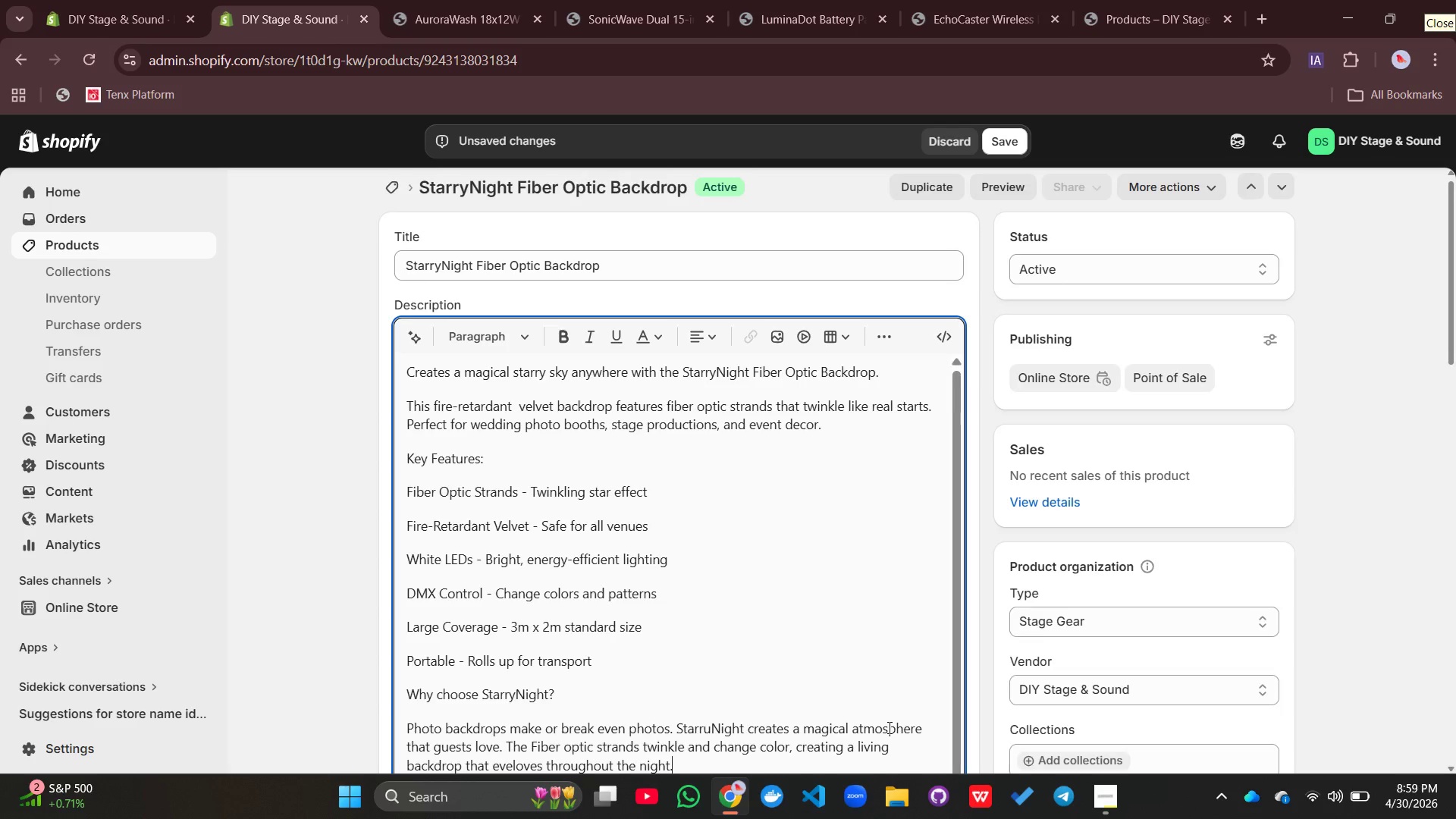 
key(Enter)
 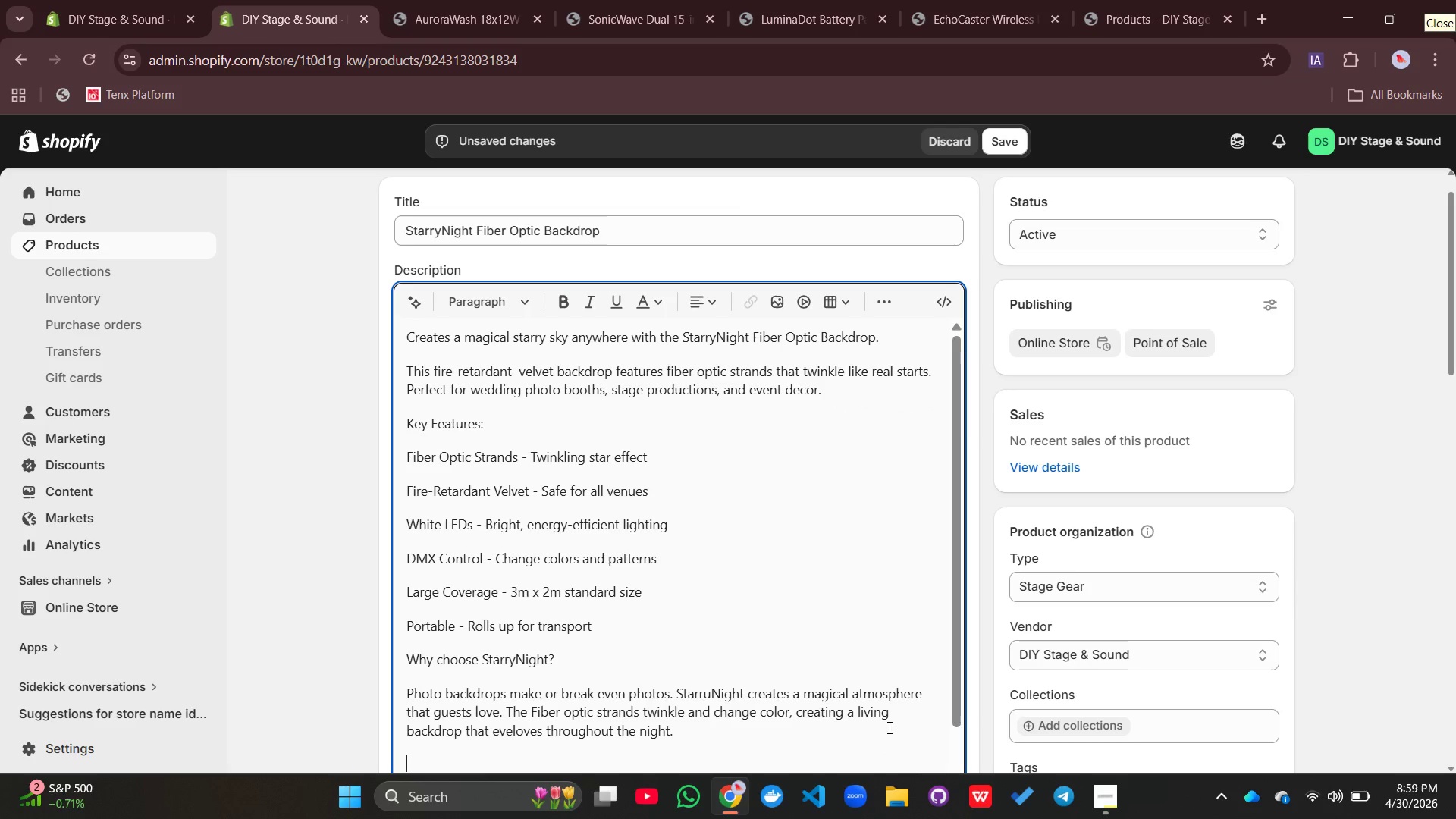 
type(Perfect for:)
 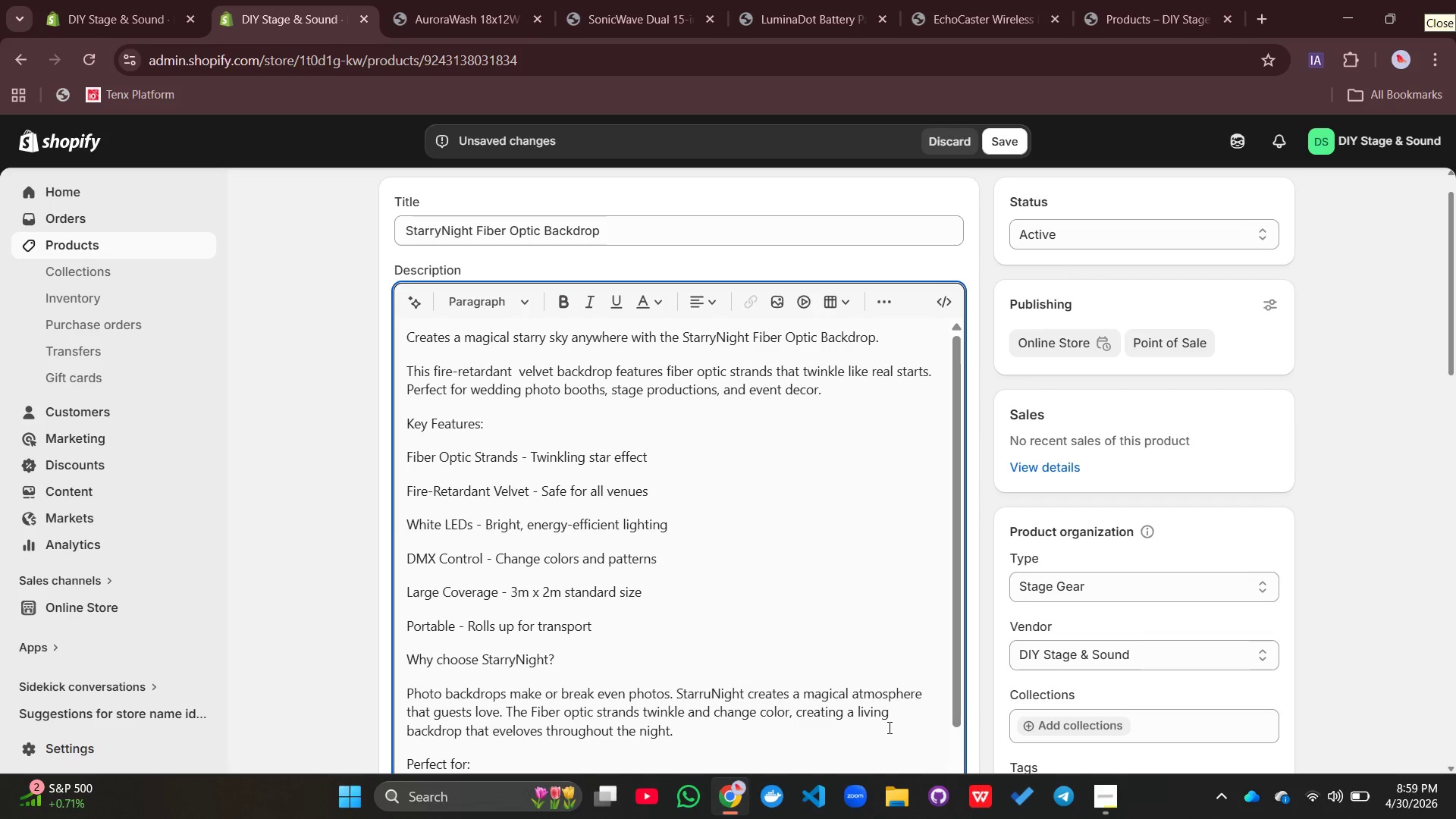 
type( Wedding photo booth)
 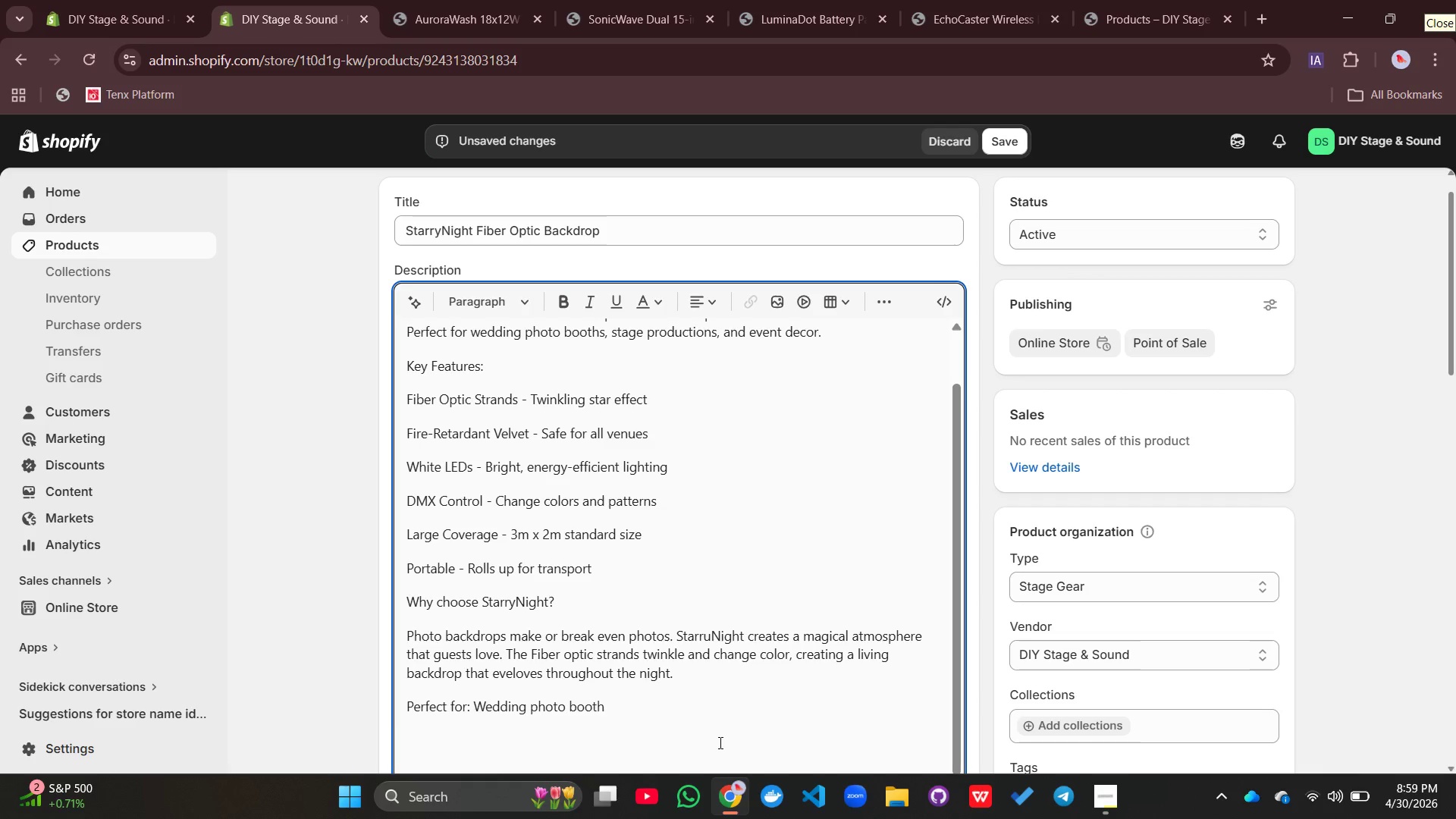 
type(s, stage productions, event decor, products a)
key(Backspace)
type(lau)
 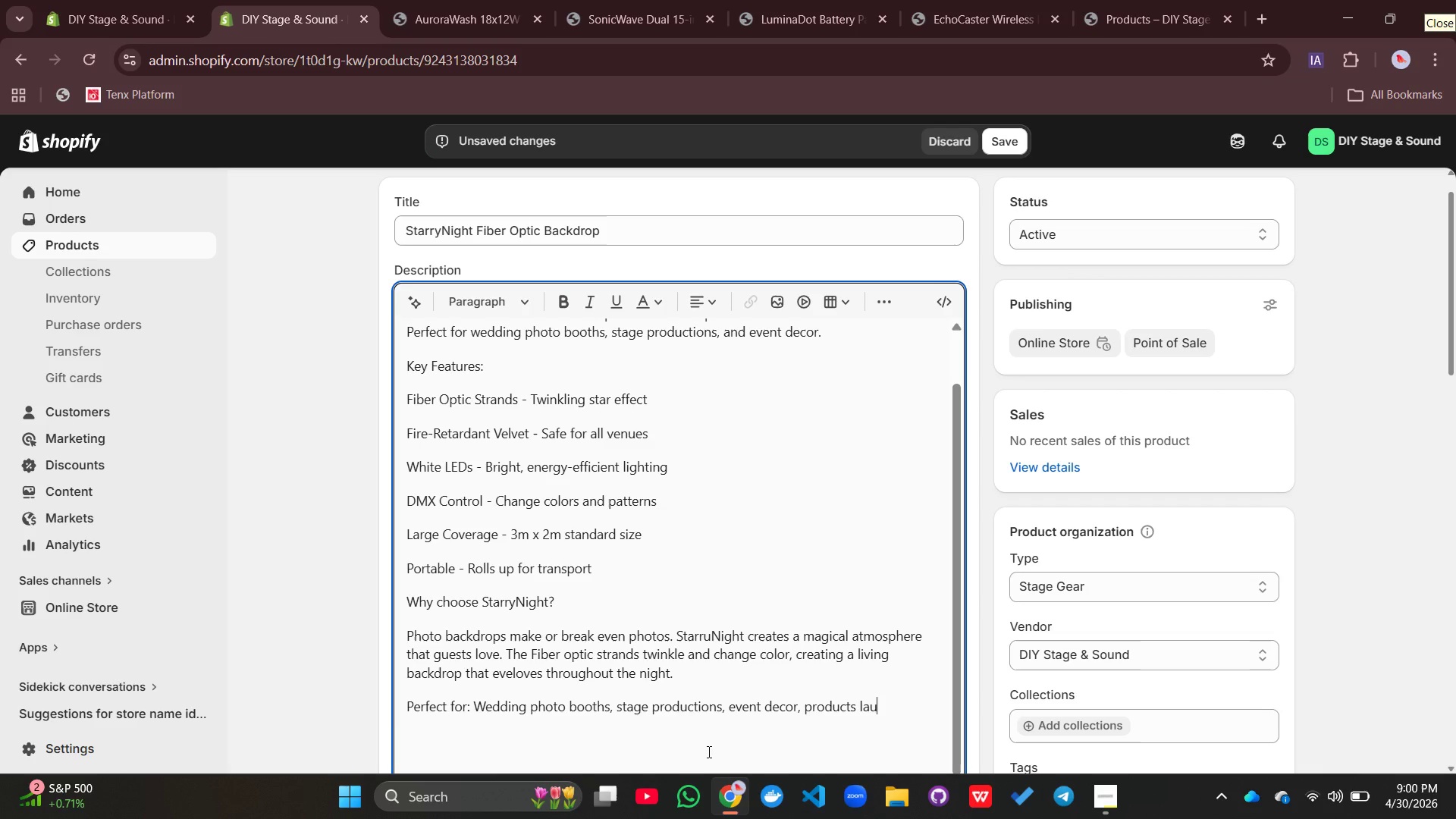 
type(nched)
key(Backspace)
type(s, a)
key(Backspace)
type(gala)
key(Backspace)
type(as)
 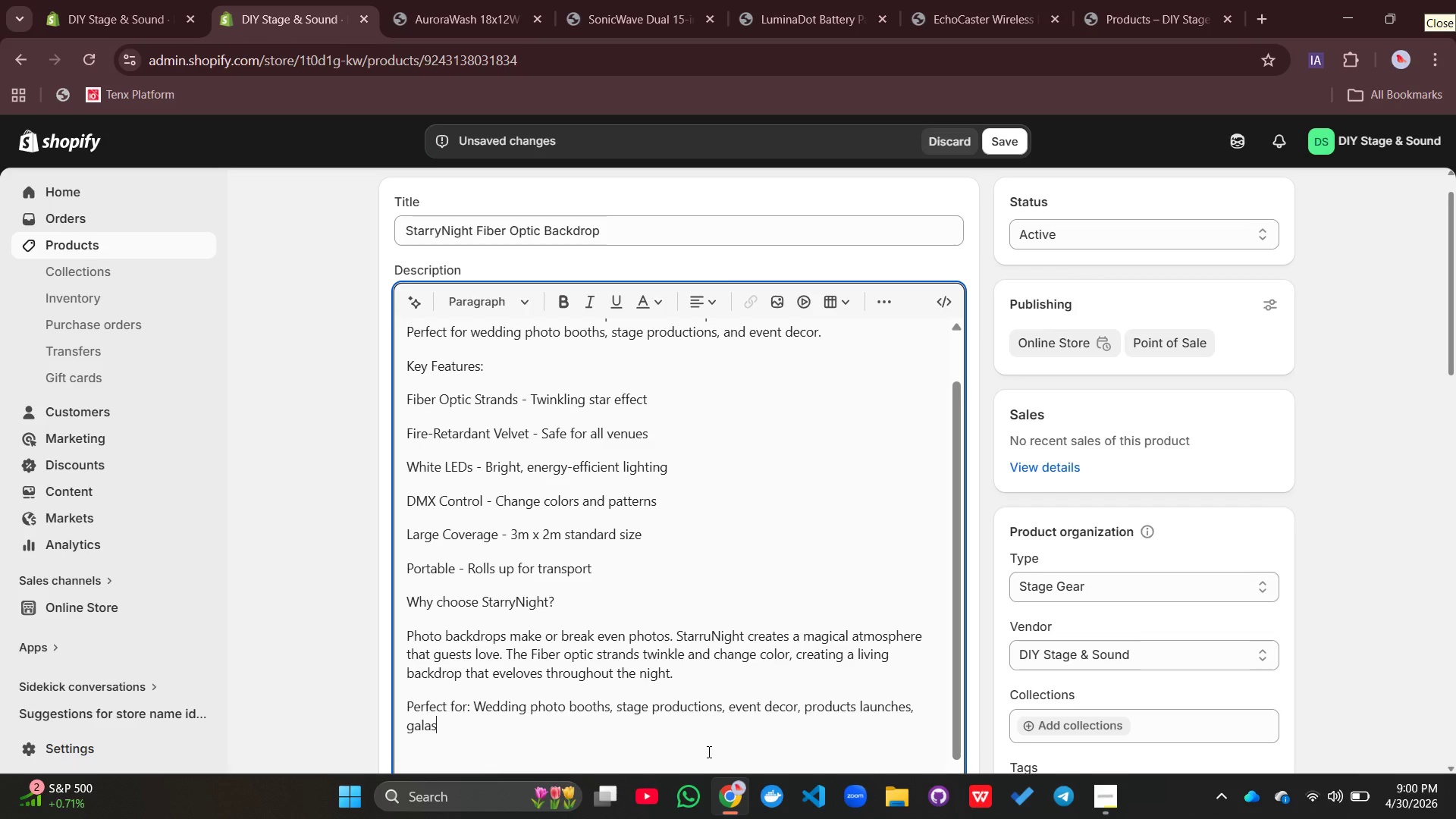 
key(Enter)
 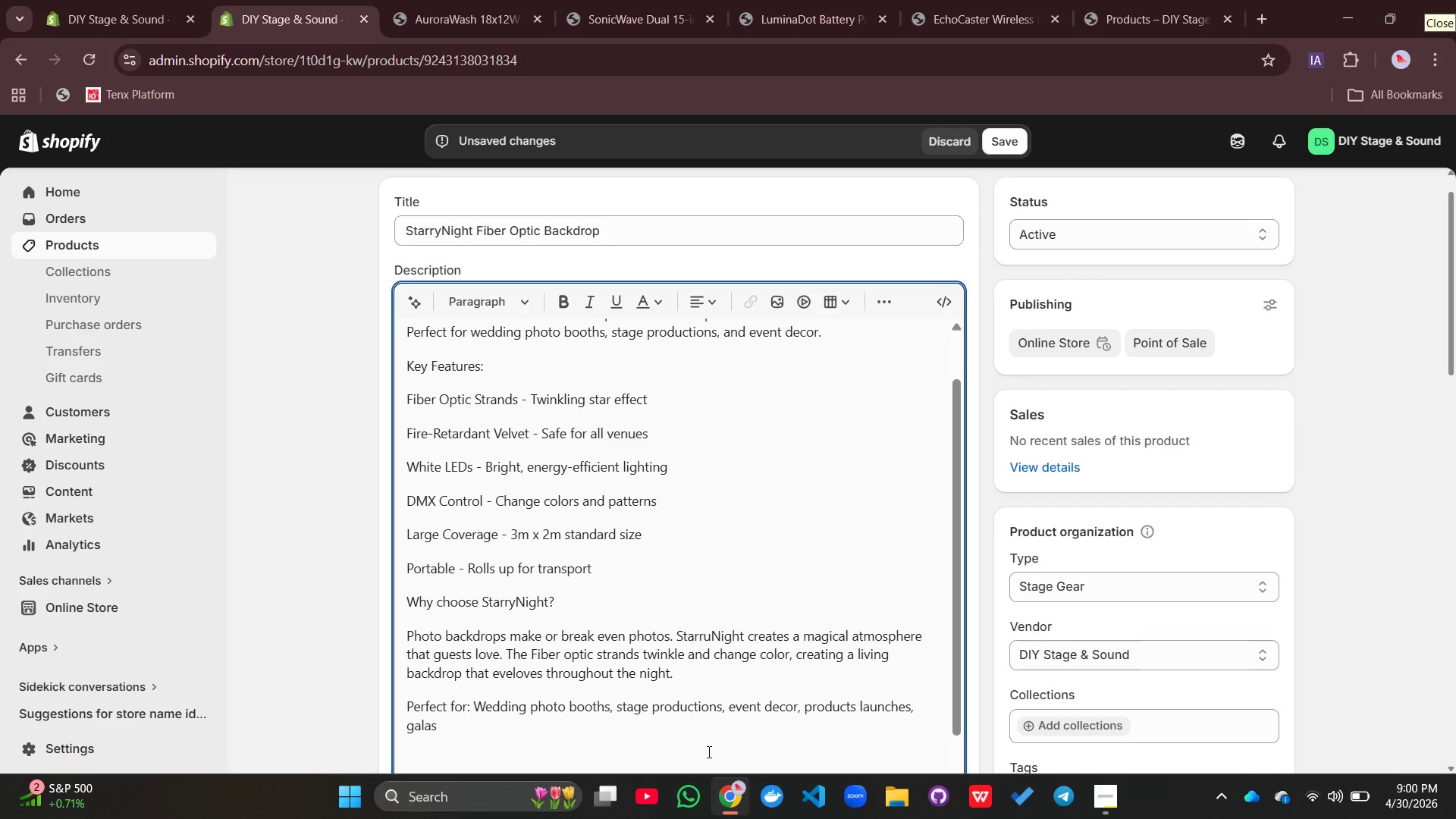 
type(Technical specs: Weght 11kg )
 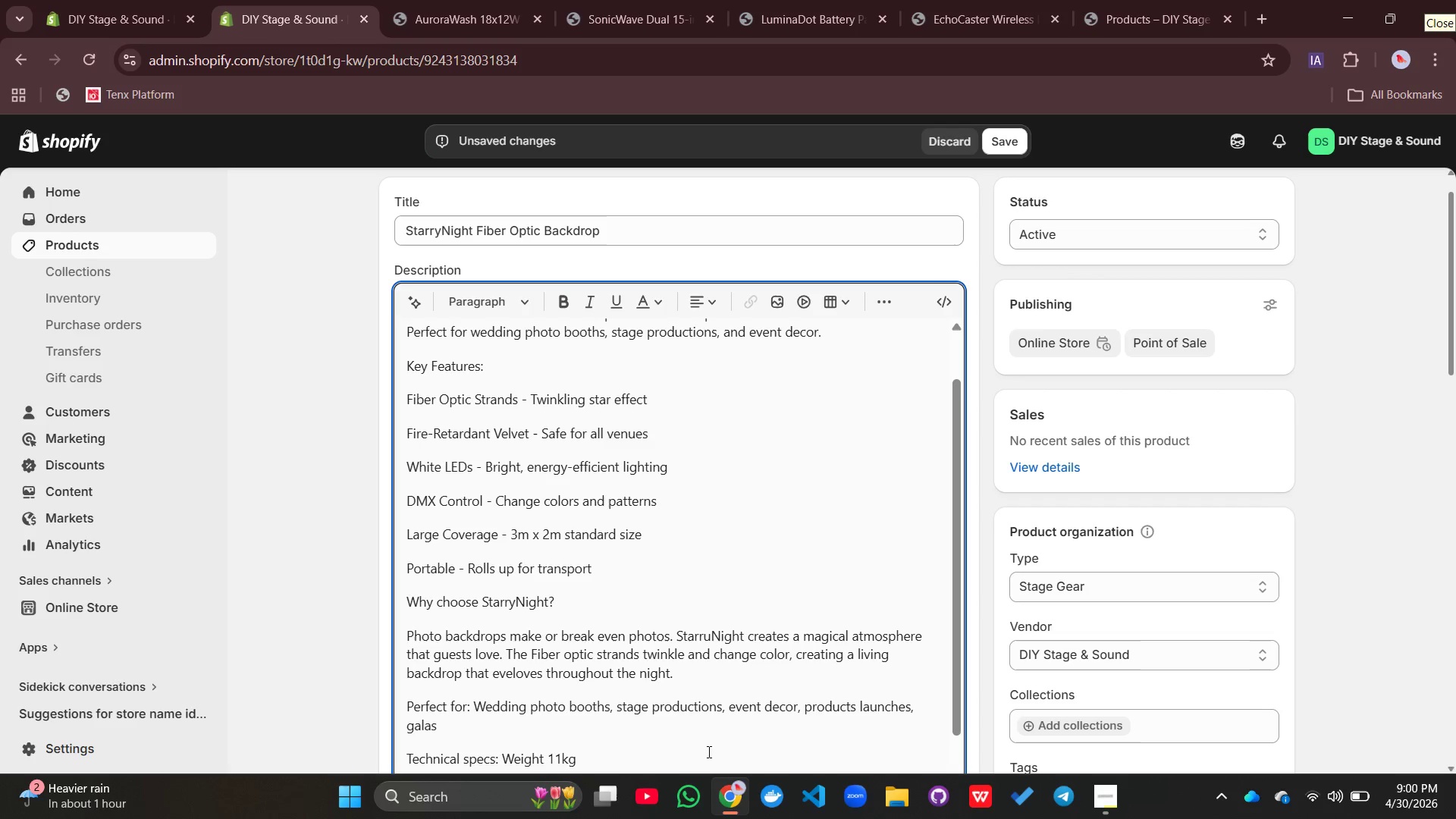 
type(| Fiber optiv)
key(Backspace)
type(c strsn)
key(Backspace)
key(Backspace)
 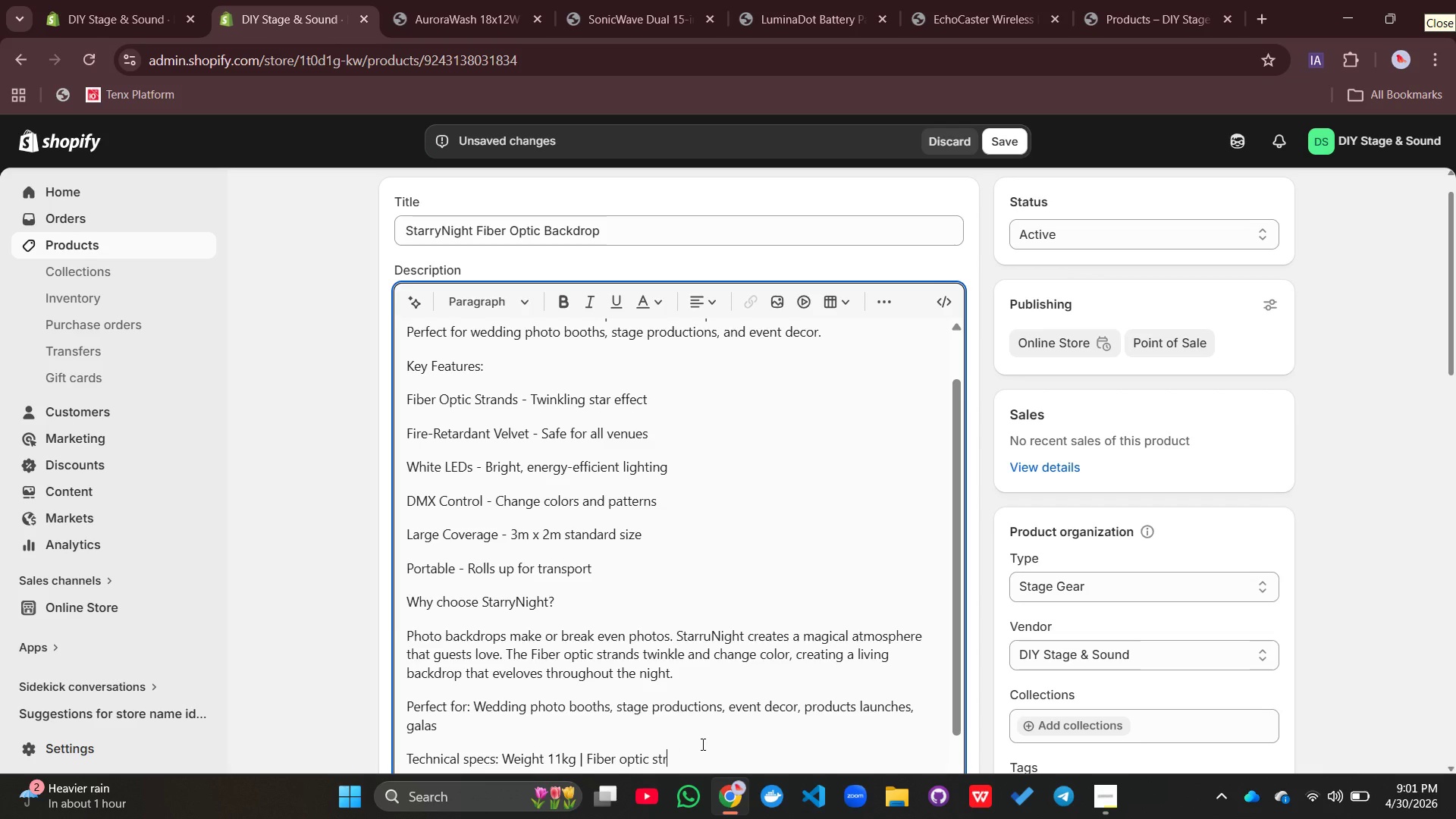 
type(ands | Fire-retrdabt)
key(Backspace)
key(Backspace)
type(nt velvet | DMX cot)
key(Backspace)
type(ntrol | 3m x 2m)
 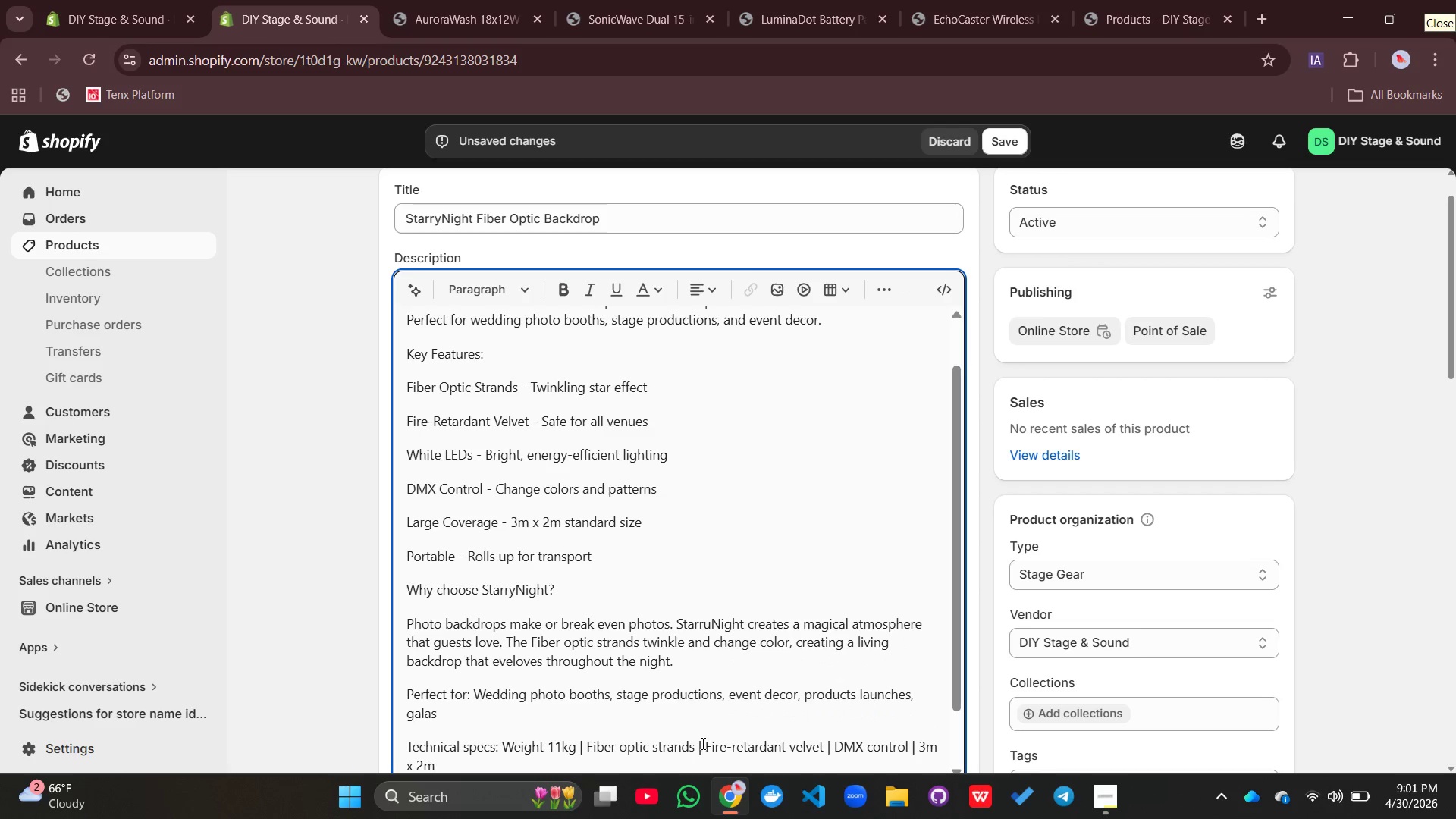 
wait(6.05)
 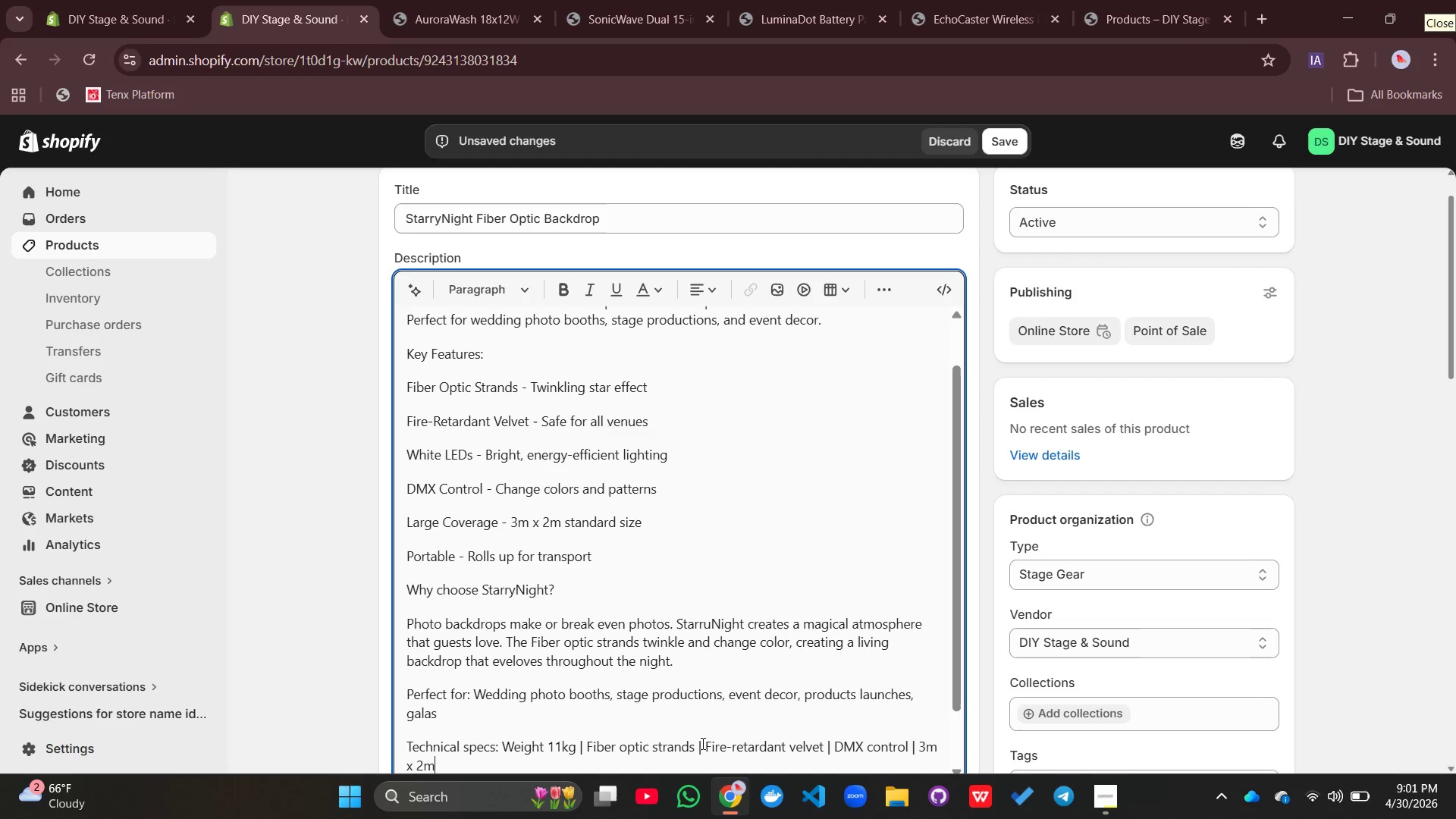 
double_click([670, 321])
 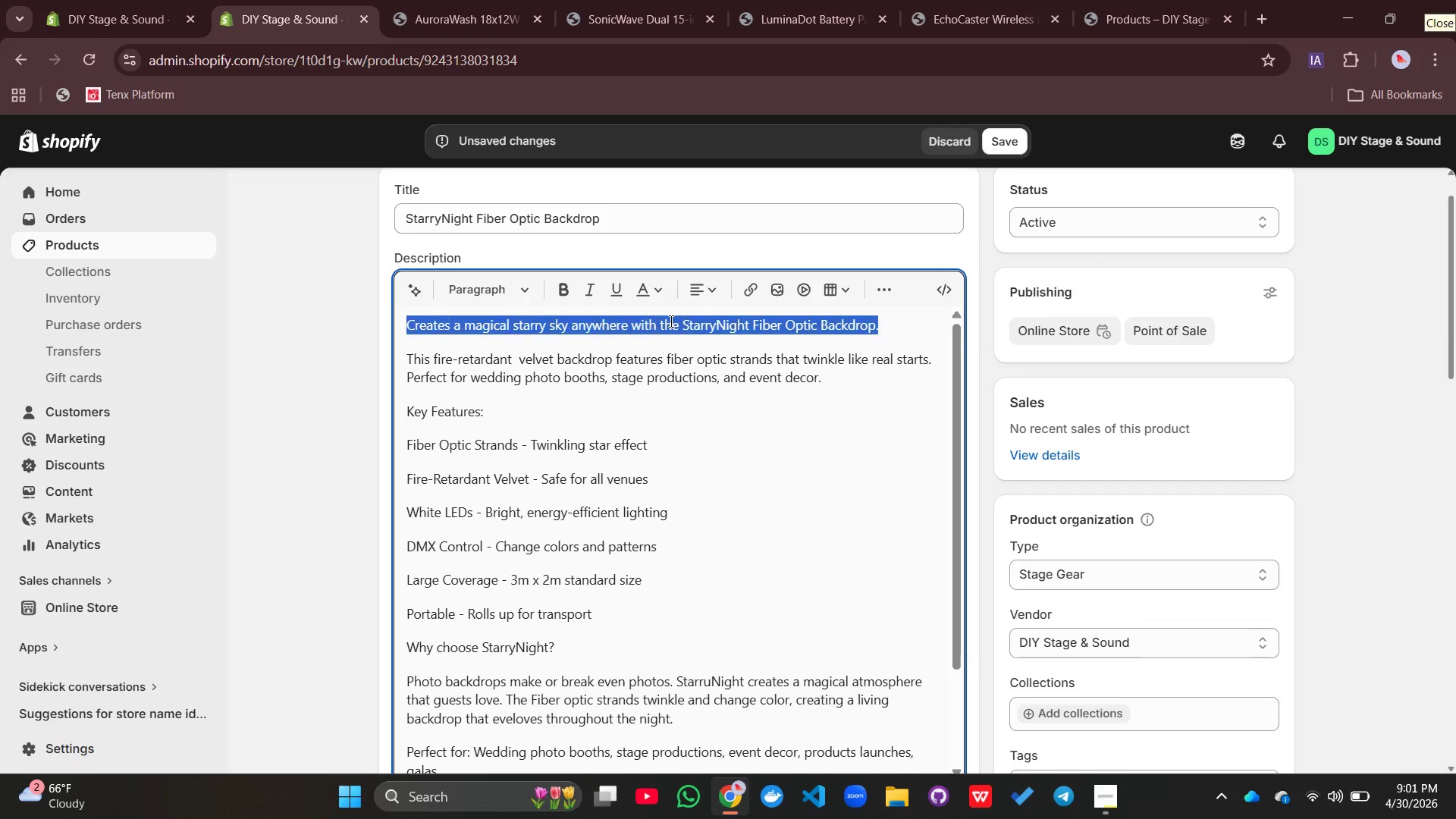 
triple_click([670, 321])
 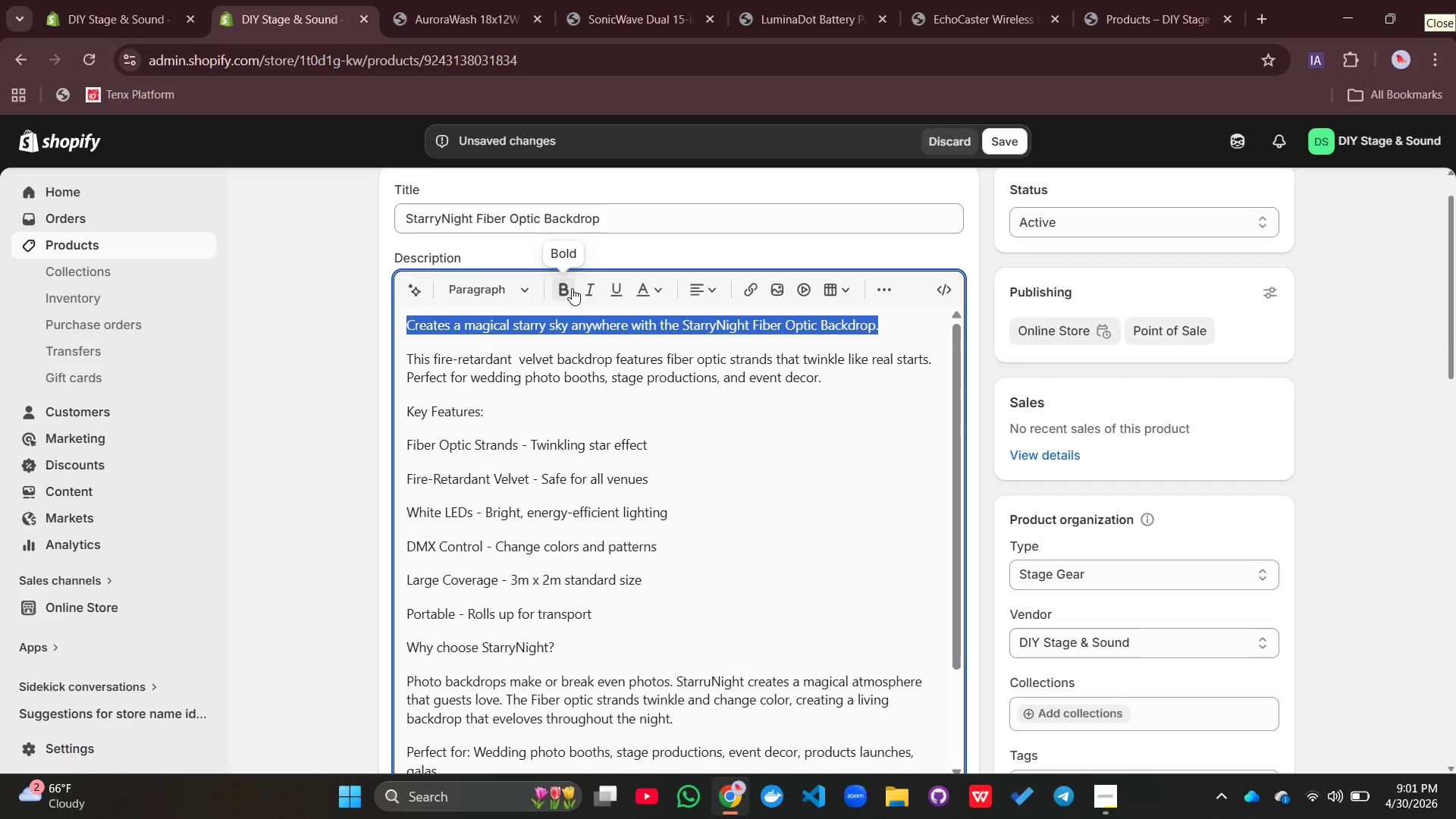 
left_click([571, 287])
 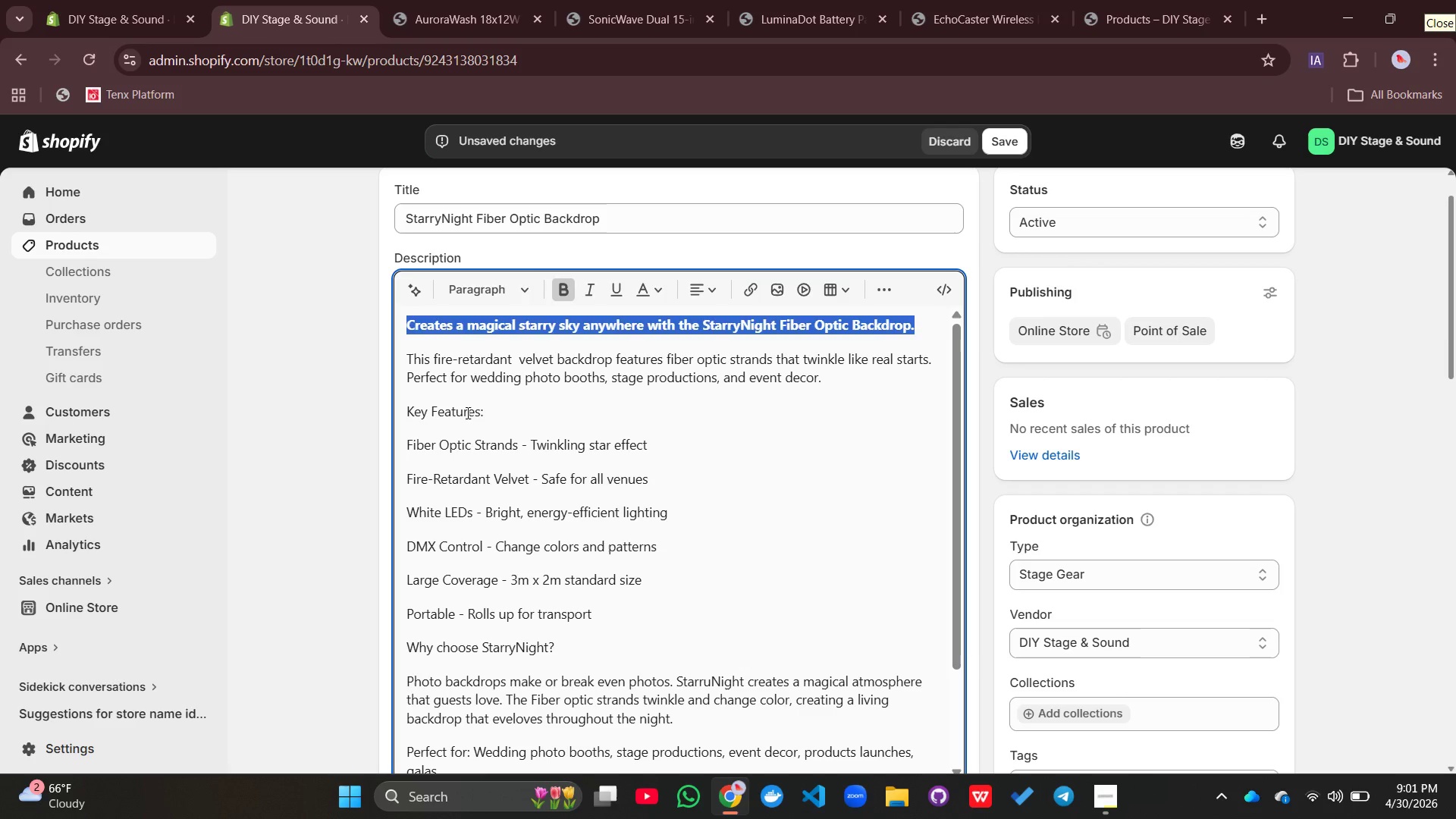 
double_click([466, 413])
 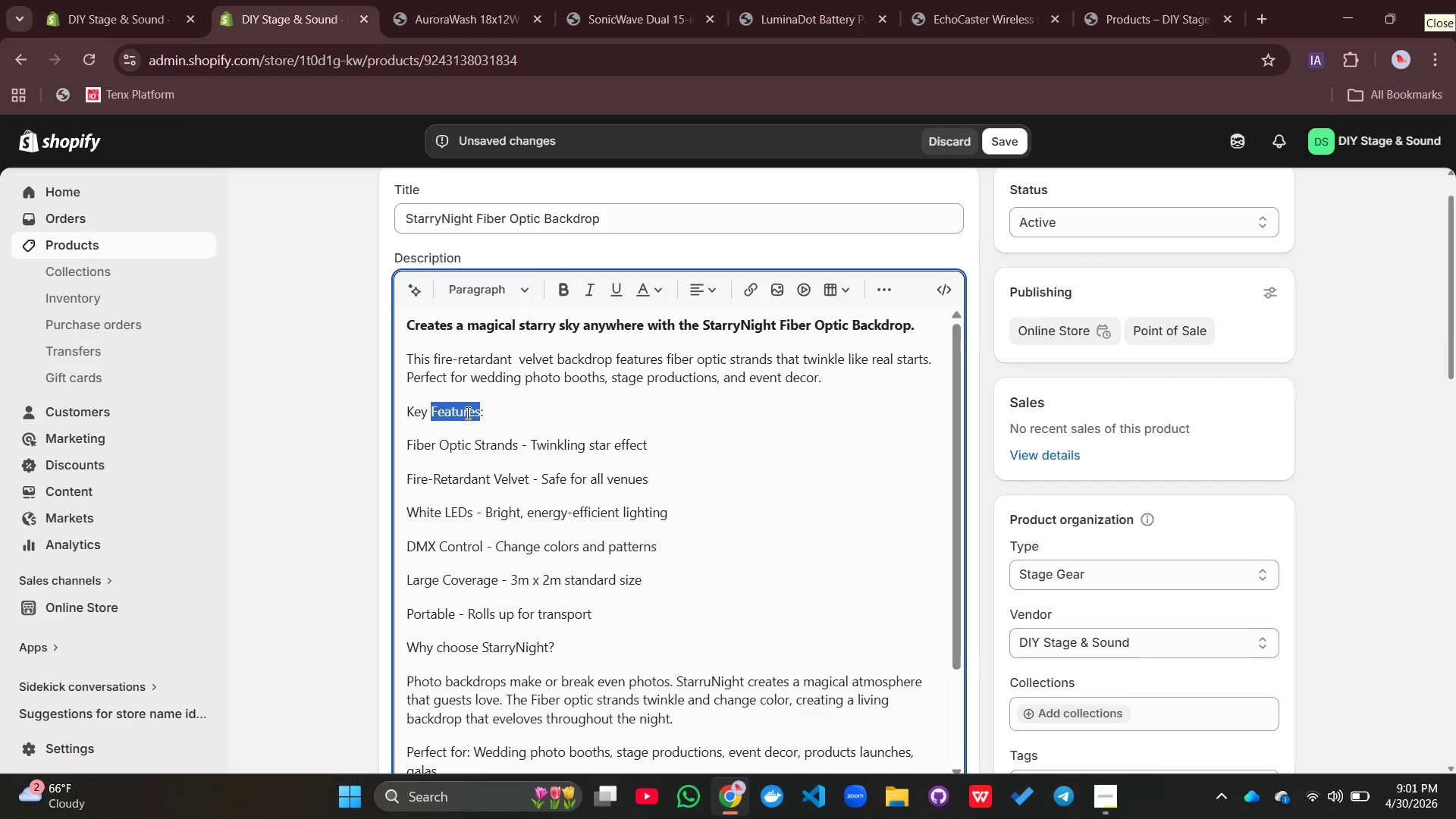 
double_click([466, 413])
 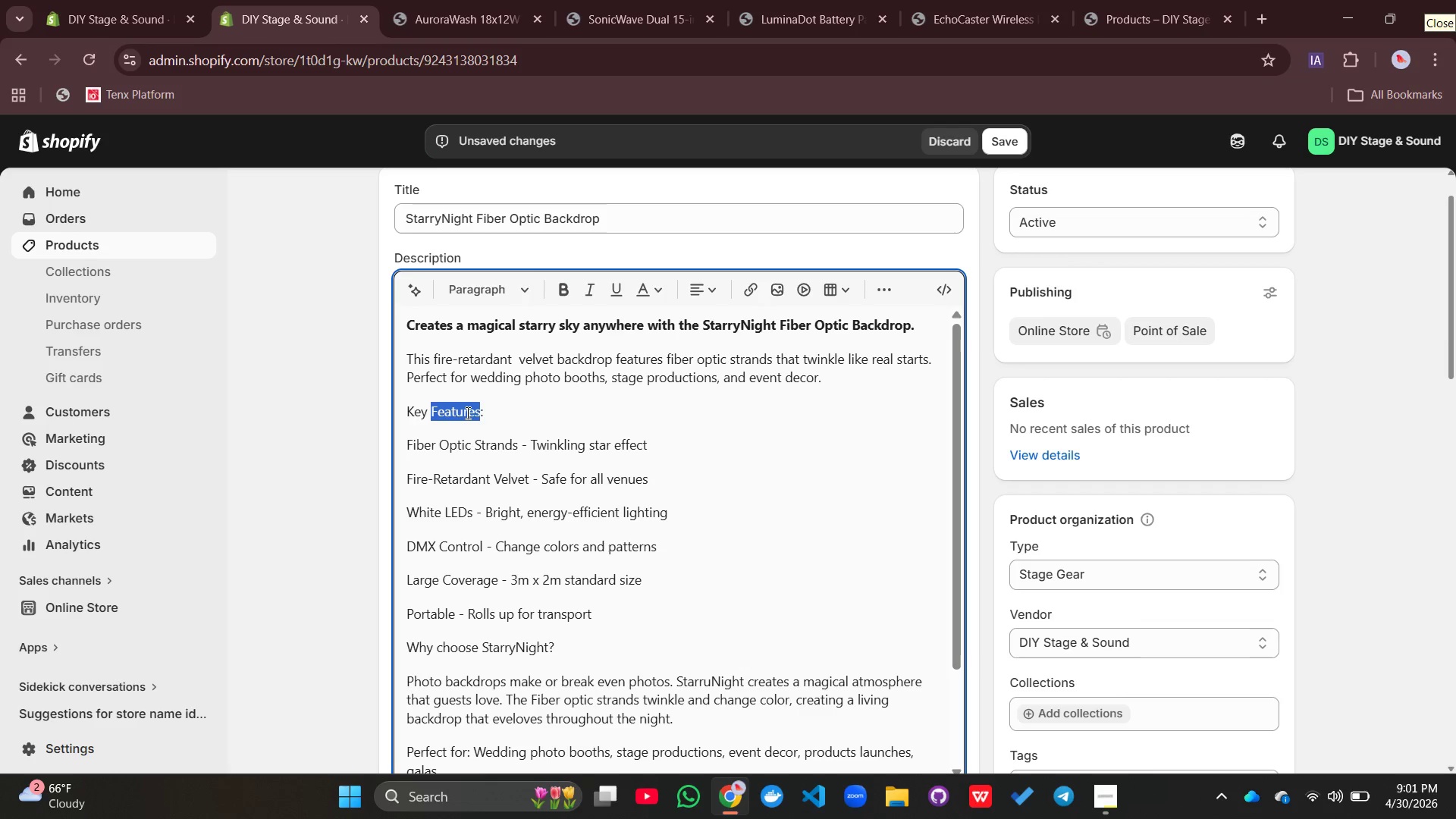 
triple_click([466, 413])
 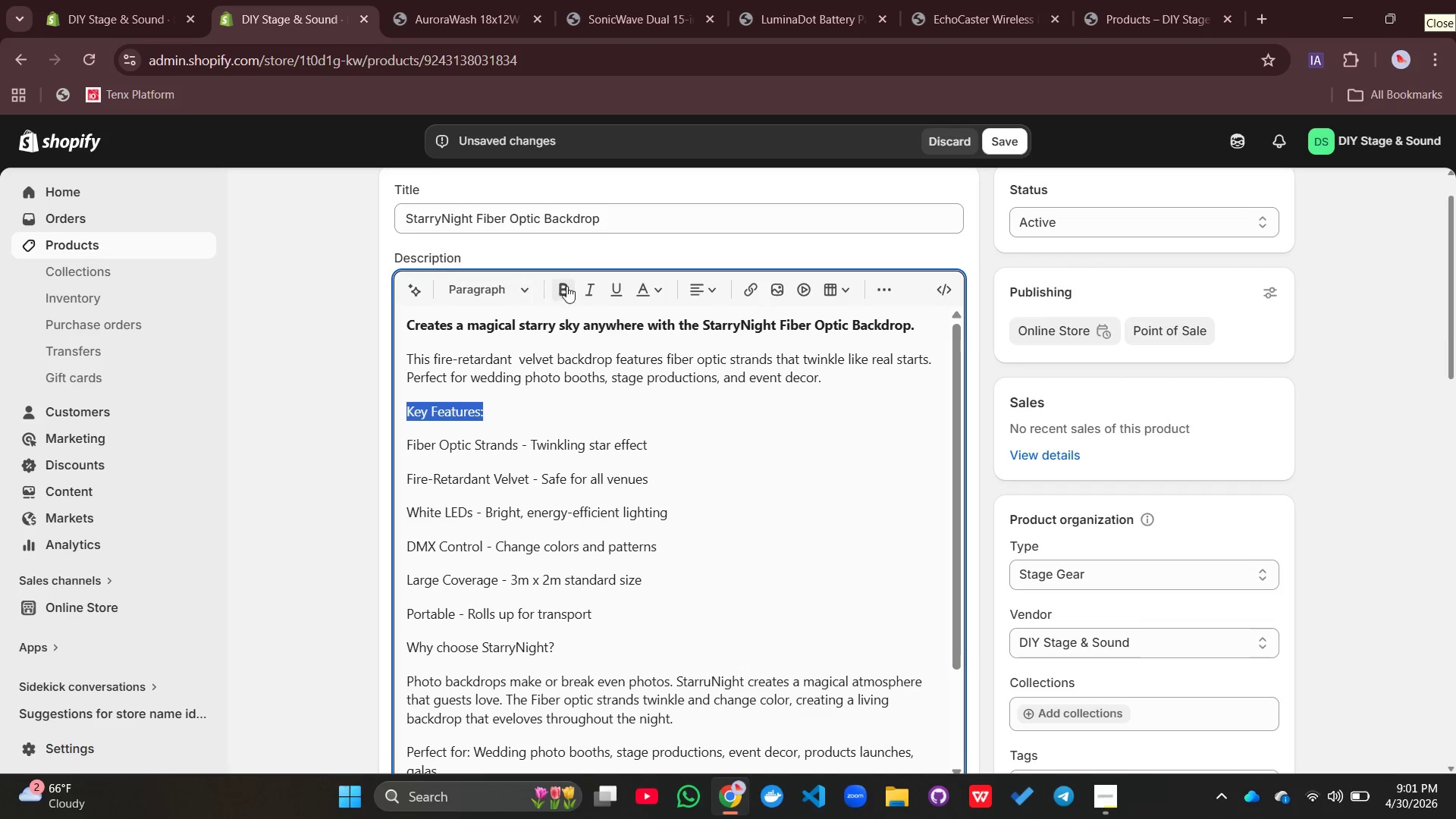 
left_click([569, 286])
 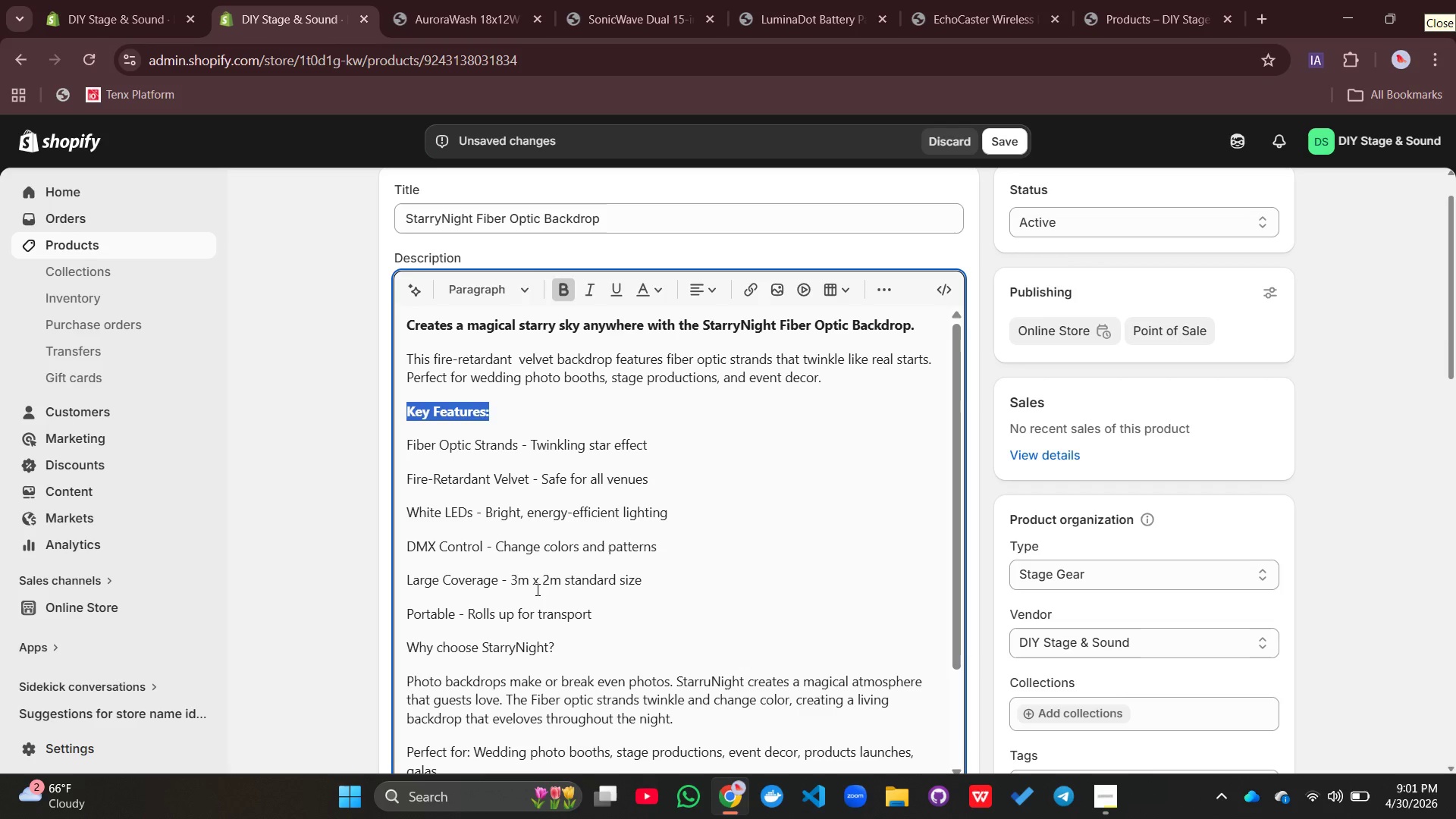 
left_click([536, 589])
 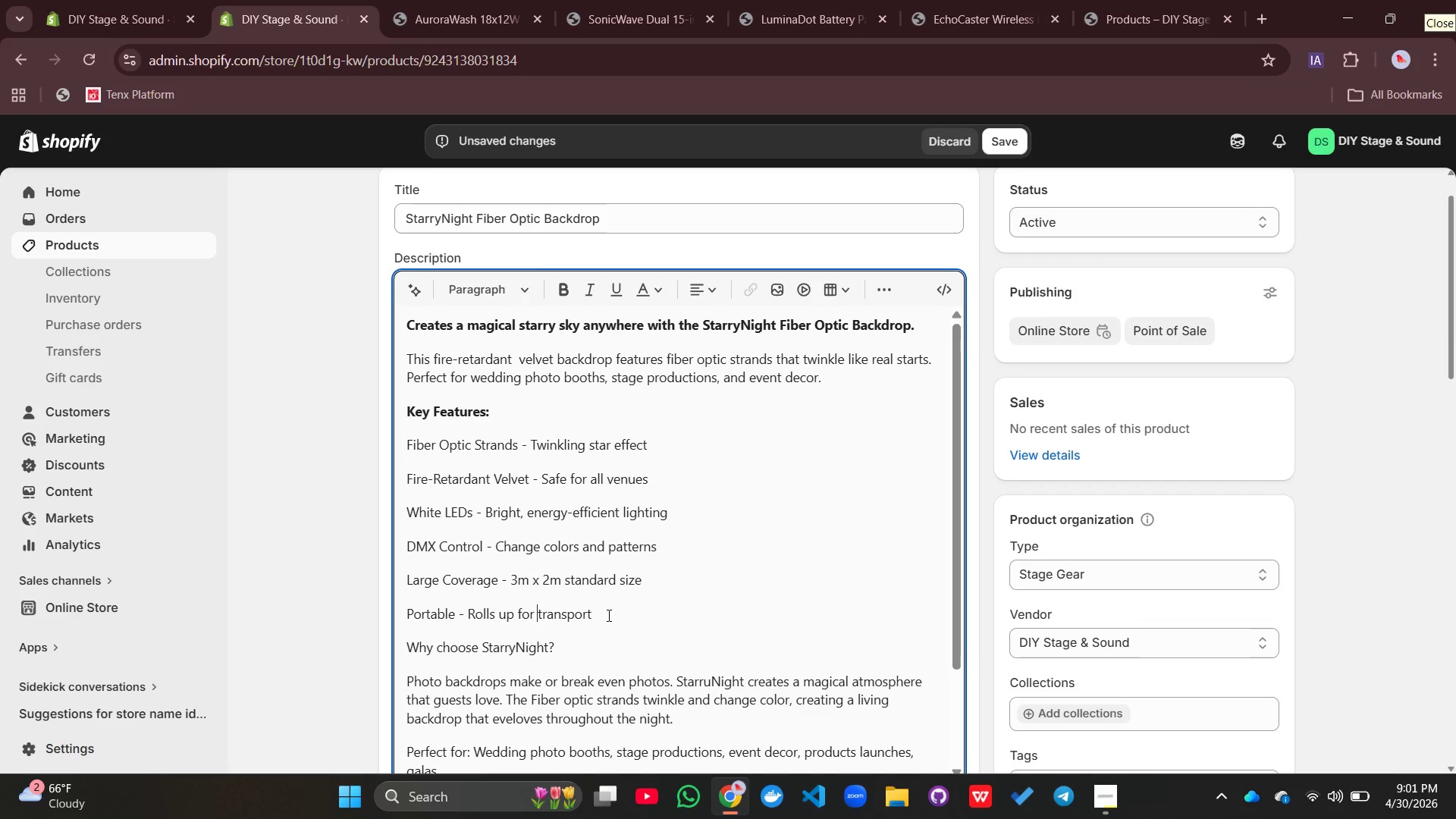 
left_click_drag(start_coordinate=[600, 615], to_coordinate=[398, 439])
 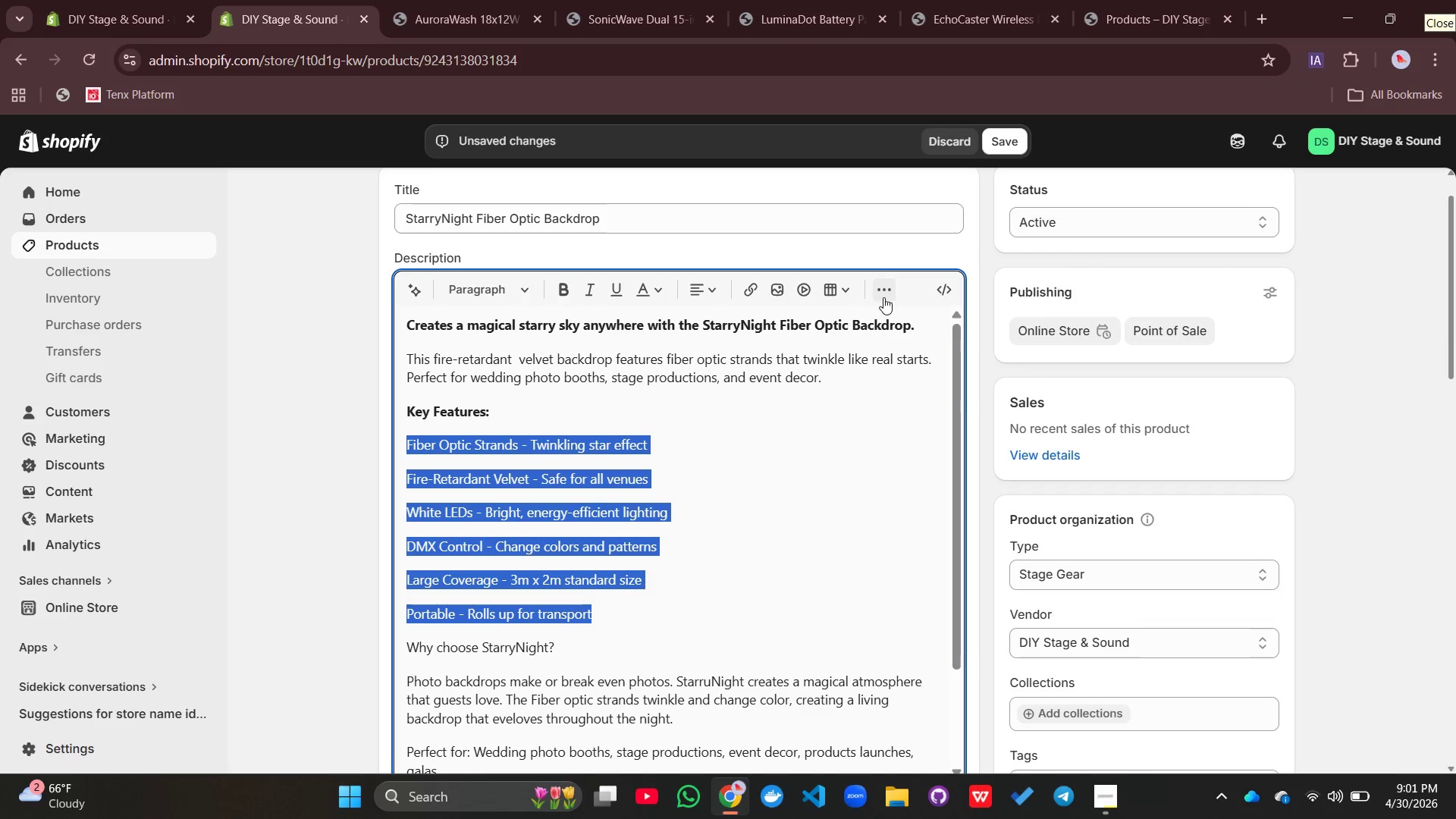 
left_click([886, 294])
 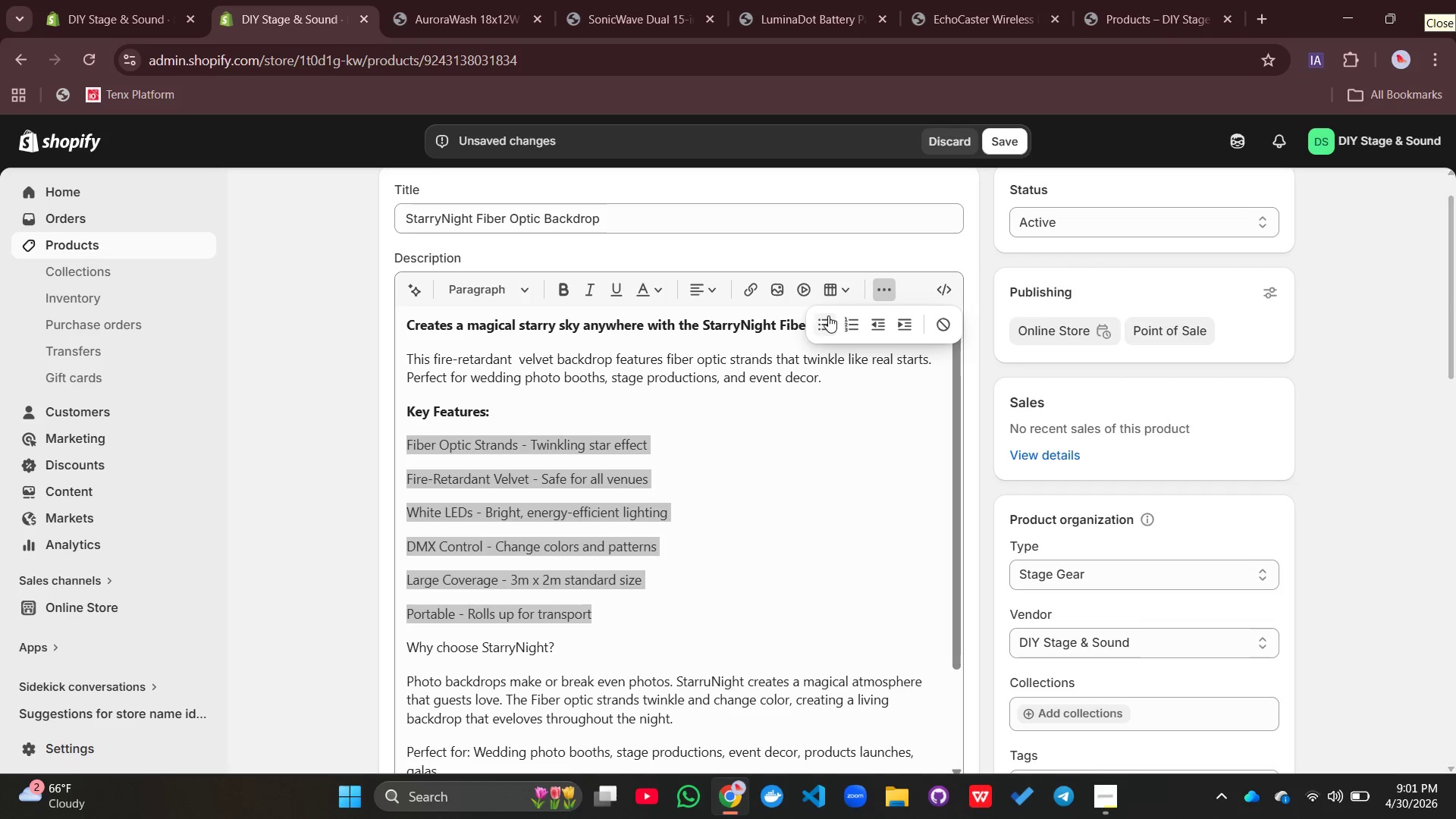 
left_click([827, 316])
 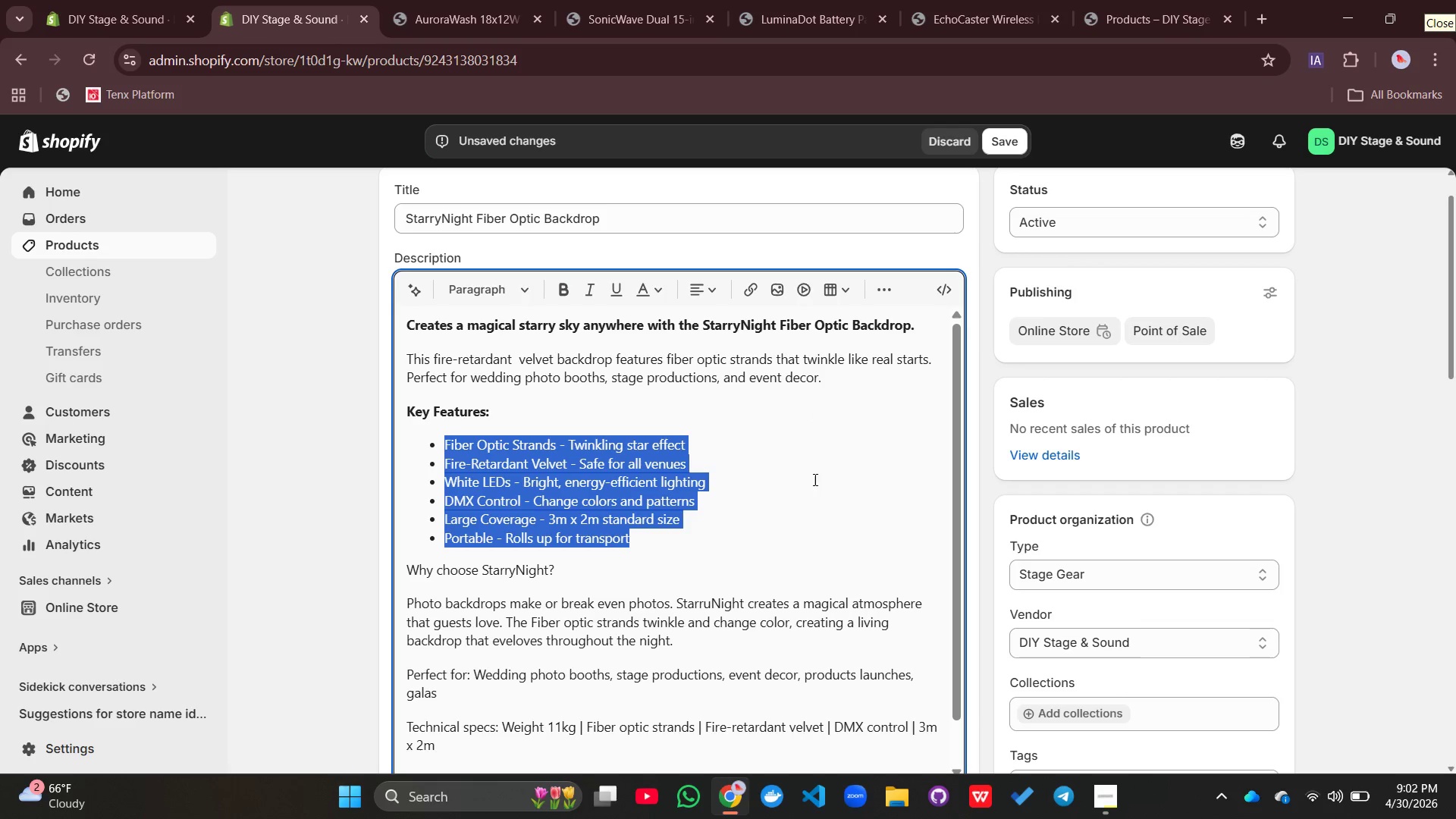 
left_click([814, 479])
 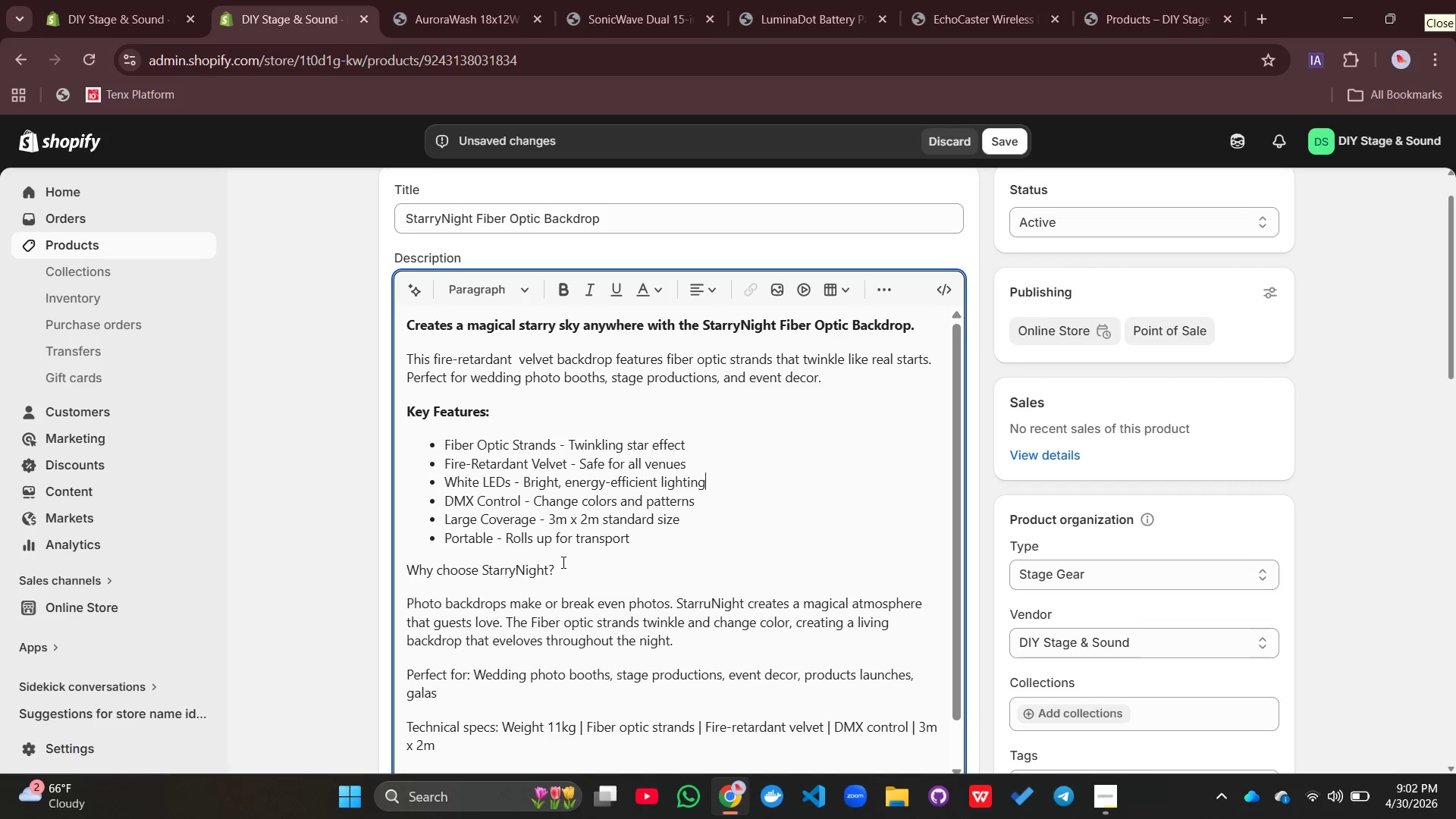 
left_click_drag(start_coordinate=[560, 563], to_coordinate=[403, 566])
 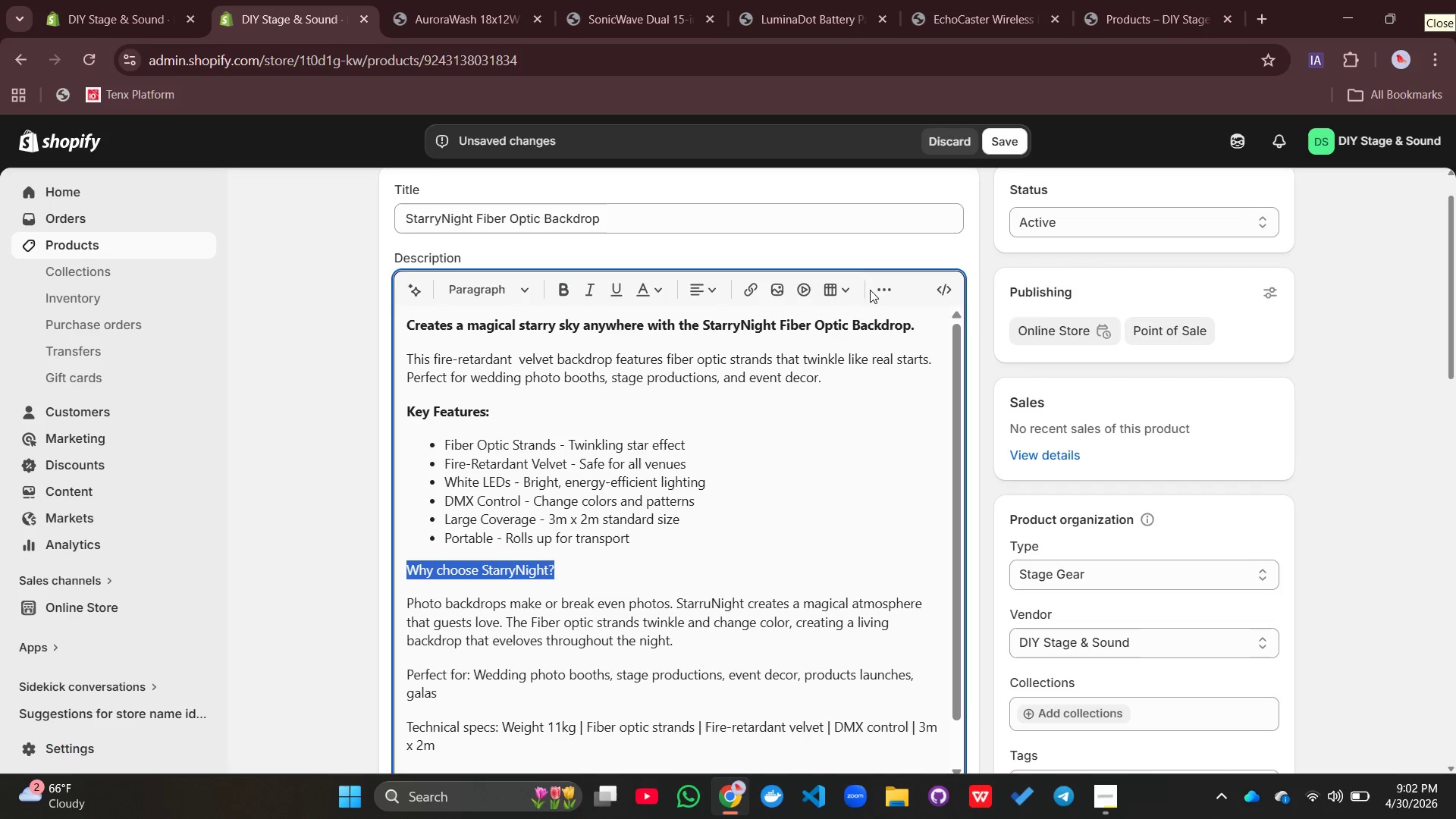 
left_click([884, 286])
 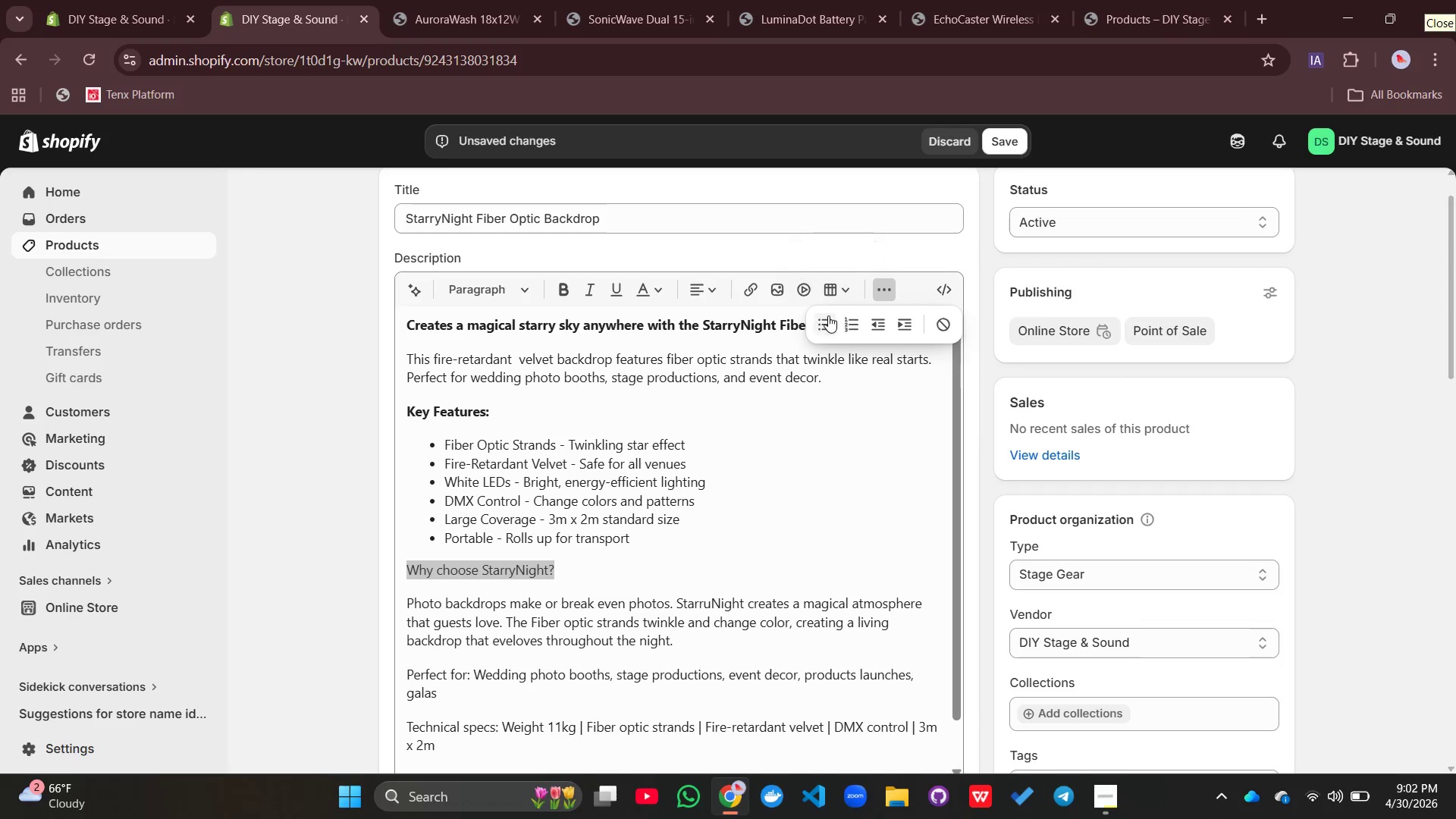 
left_click([825, 319])
 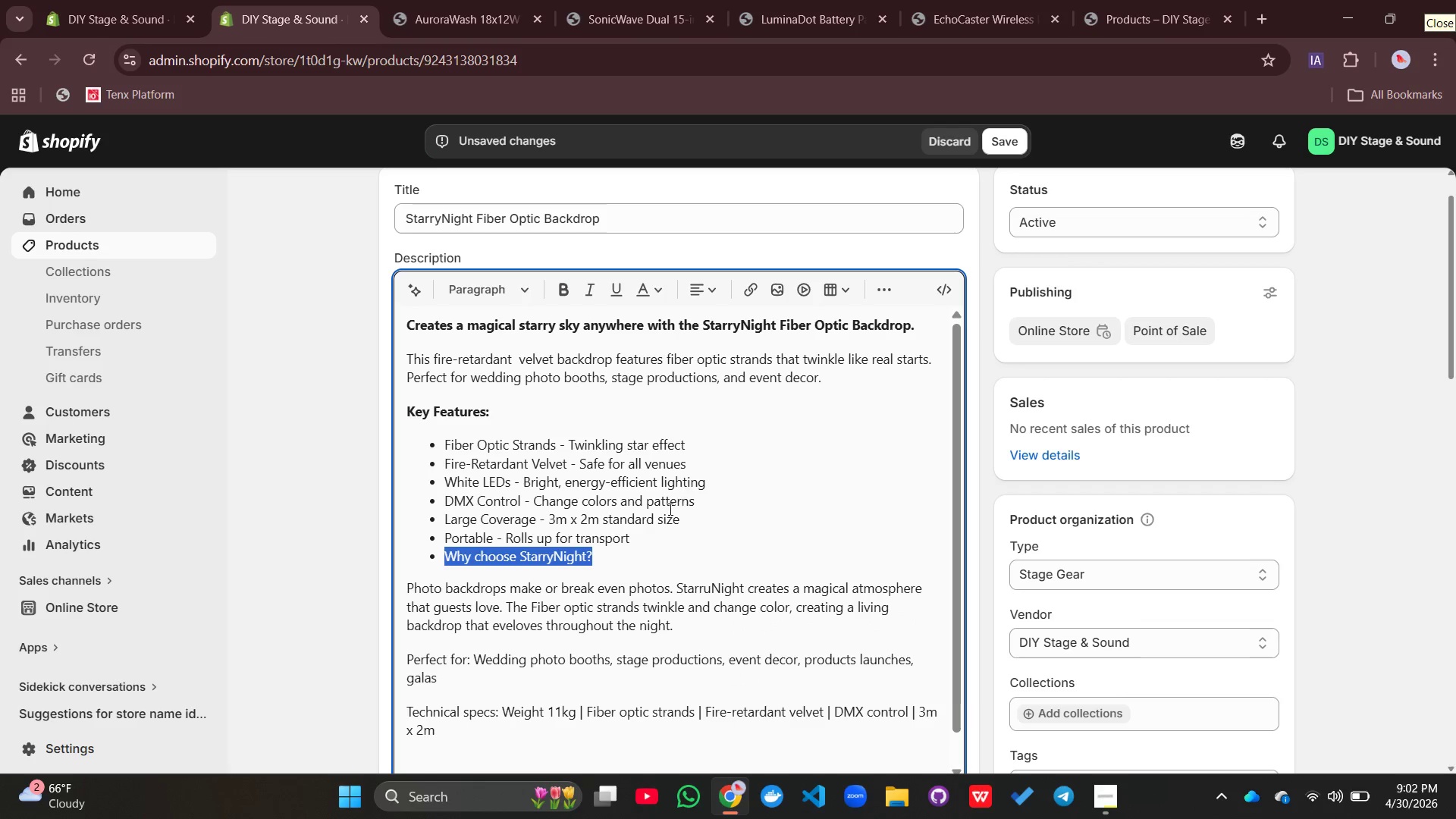 
left_click([639, 532])
 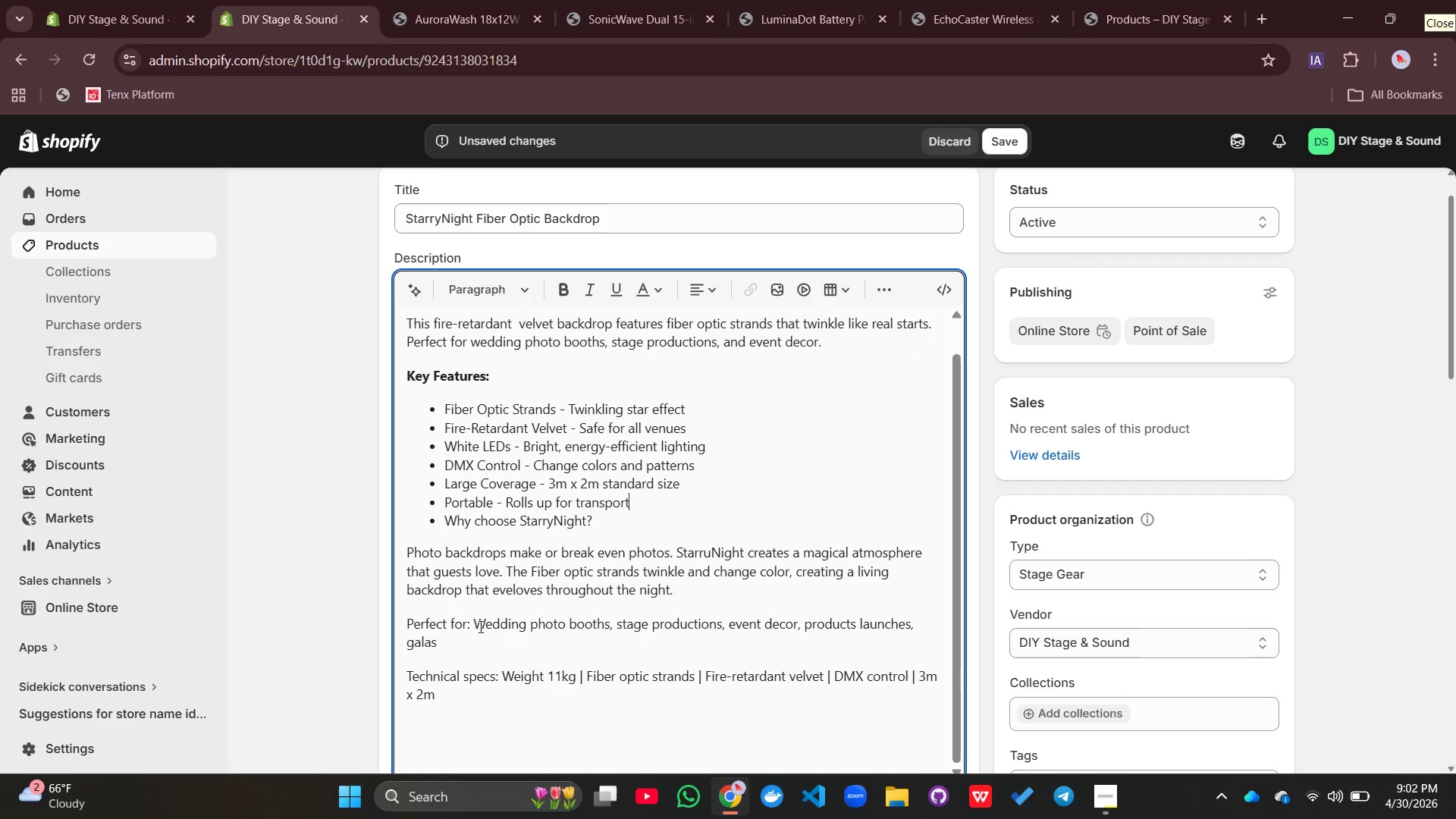 
left_click_drag(start_coordinate=[470, 626], to_coordinate=[408, 629])
 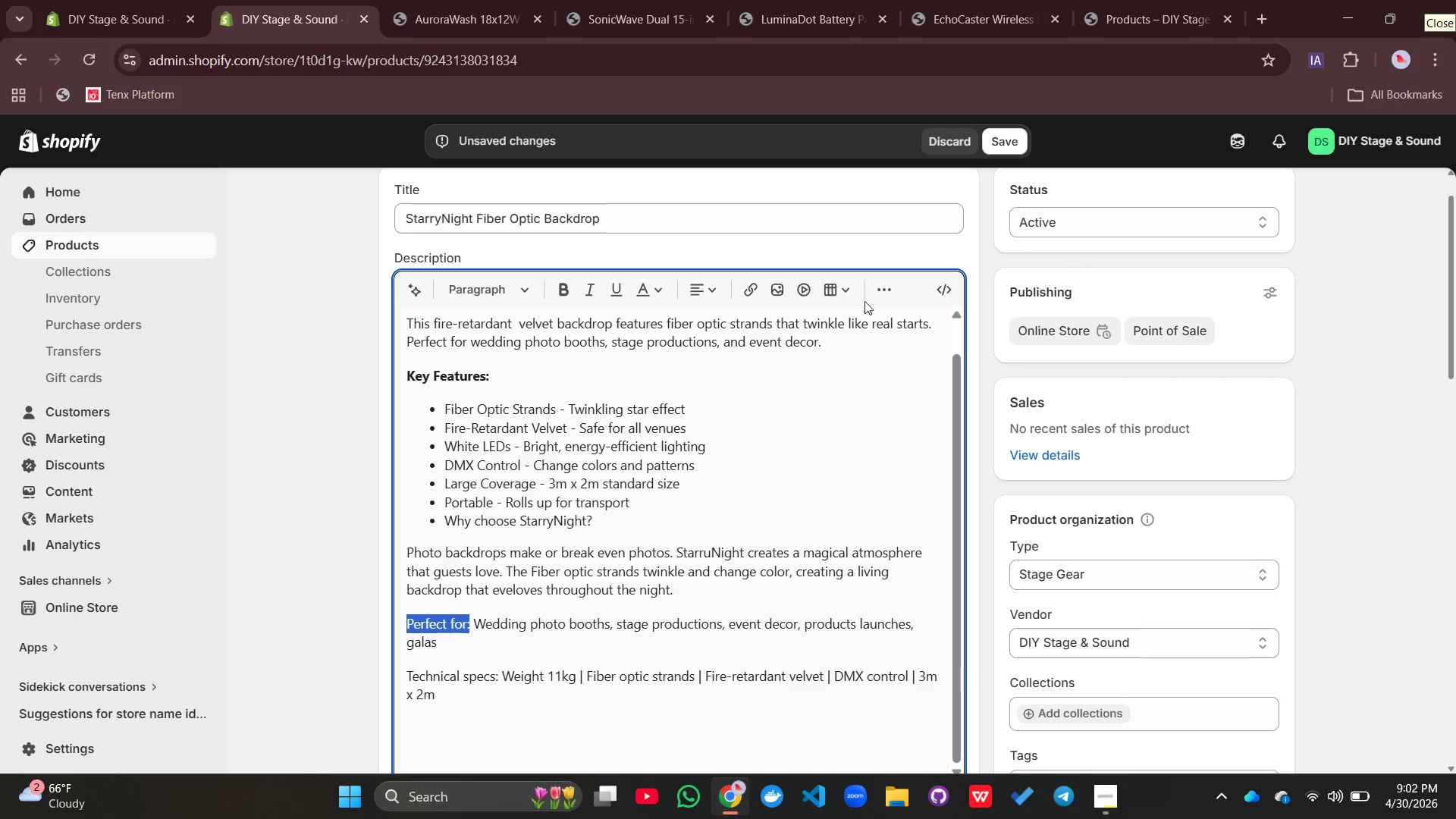 
left_click([893, 289])
 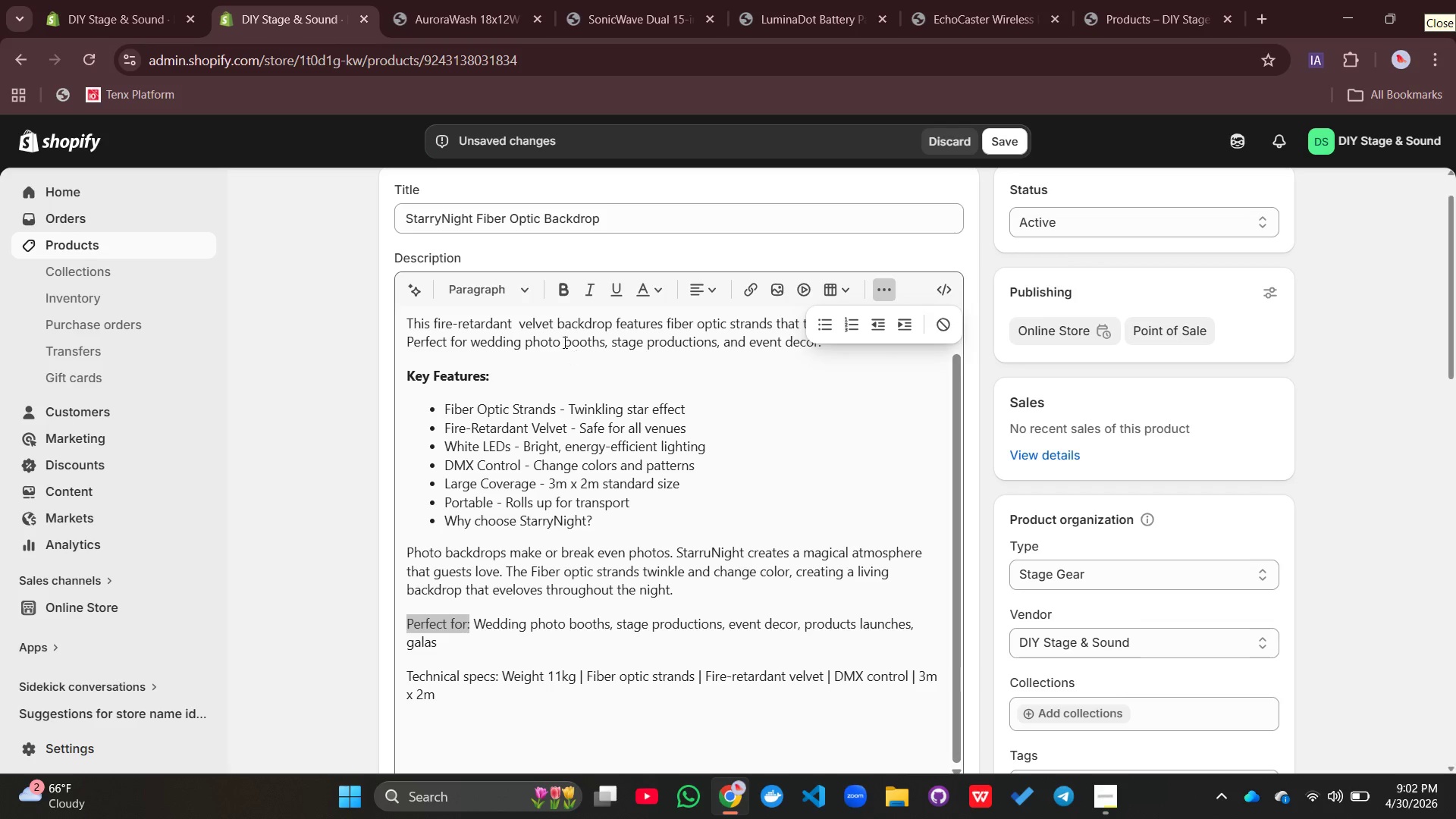 
left_click([565, 286])
 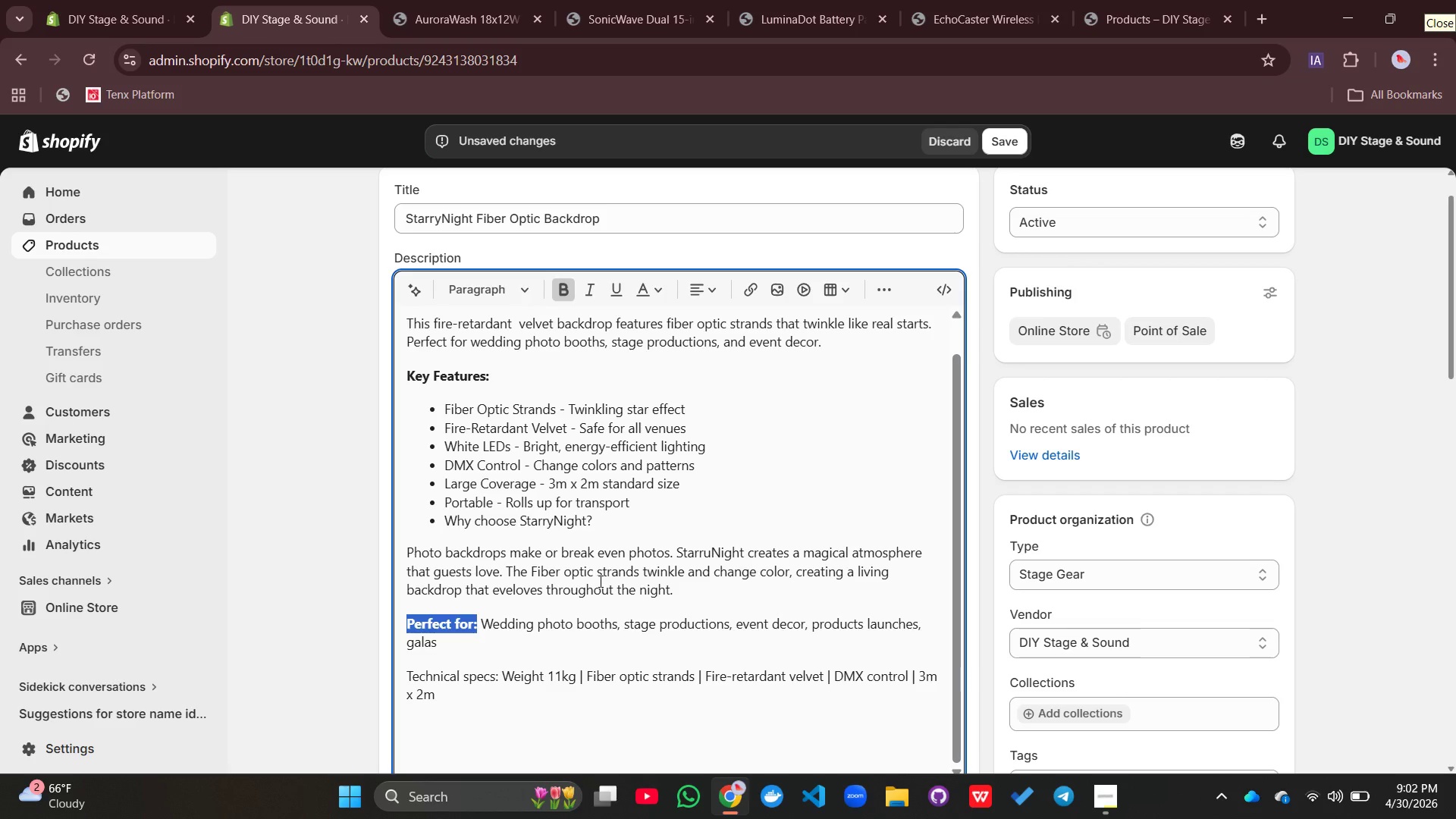 
left_click([599, 581])
 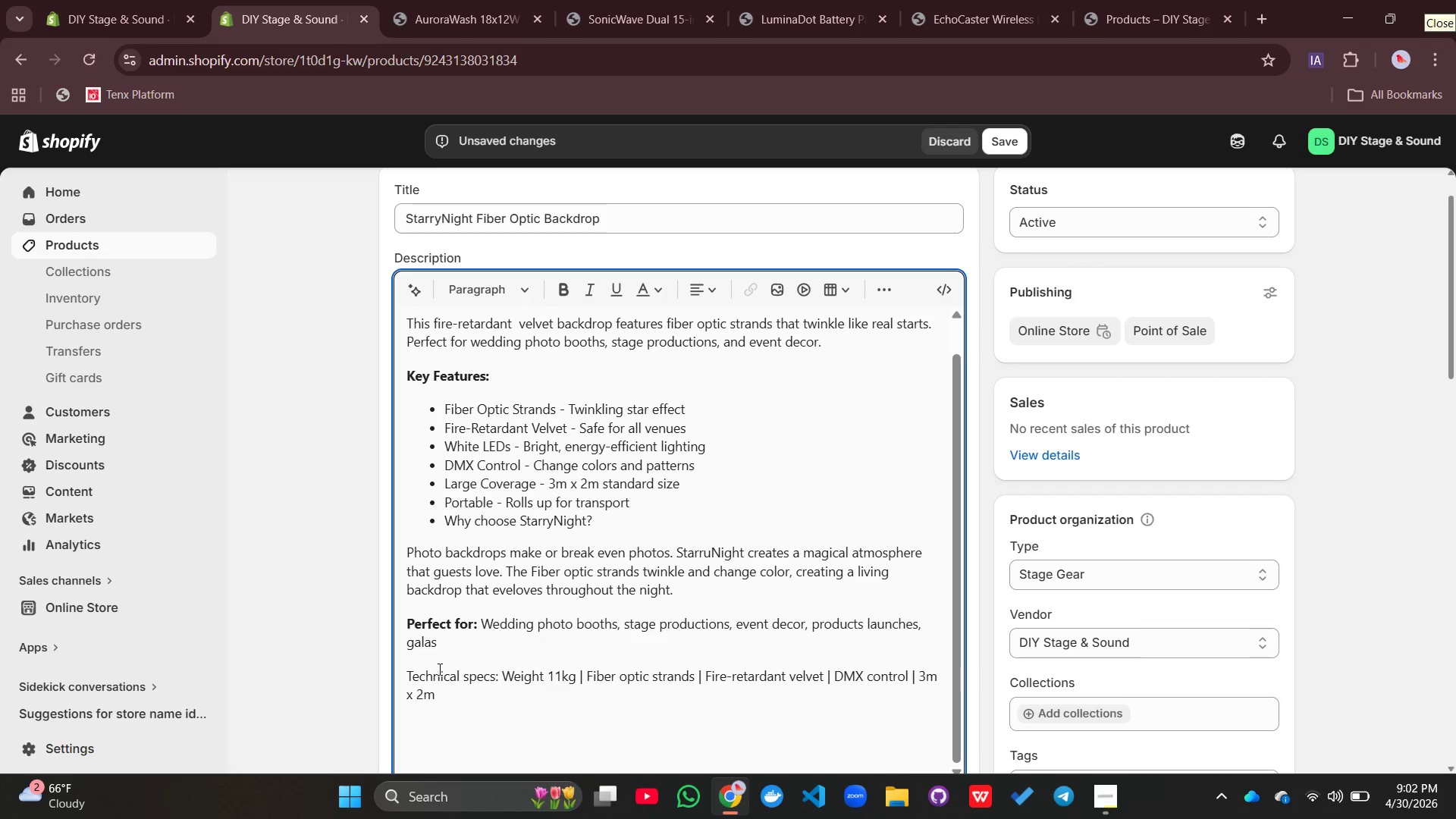 
double_click([434, 679])
 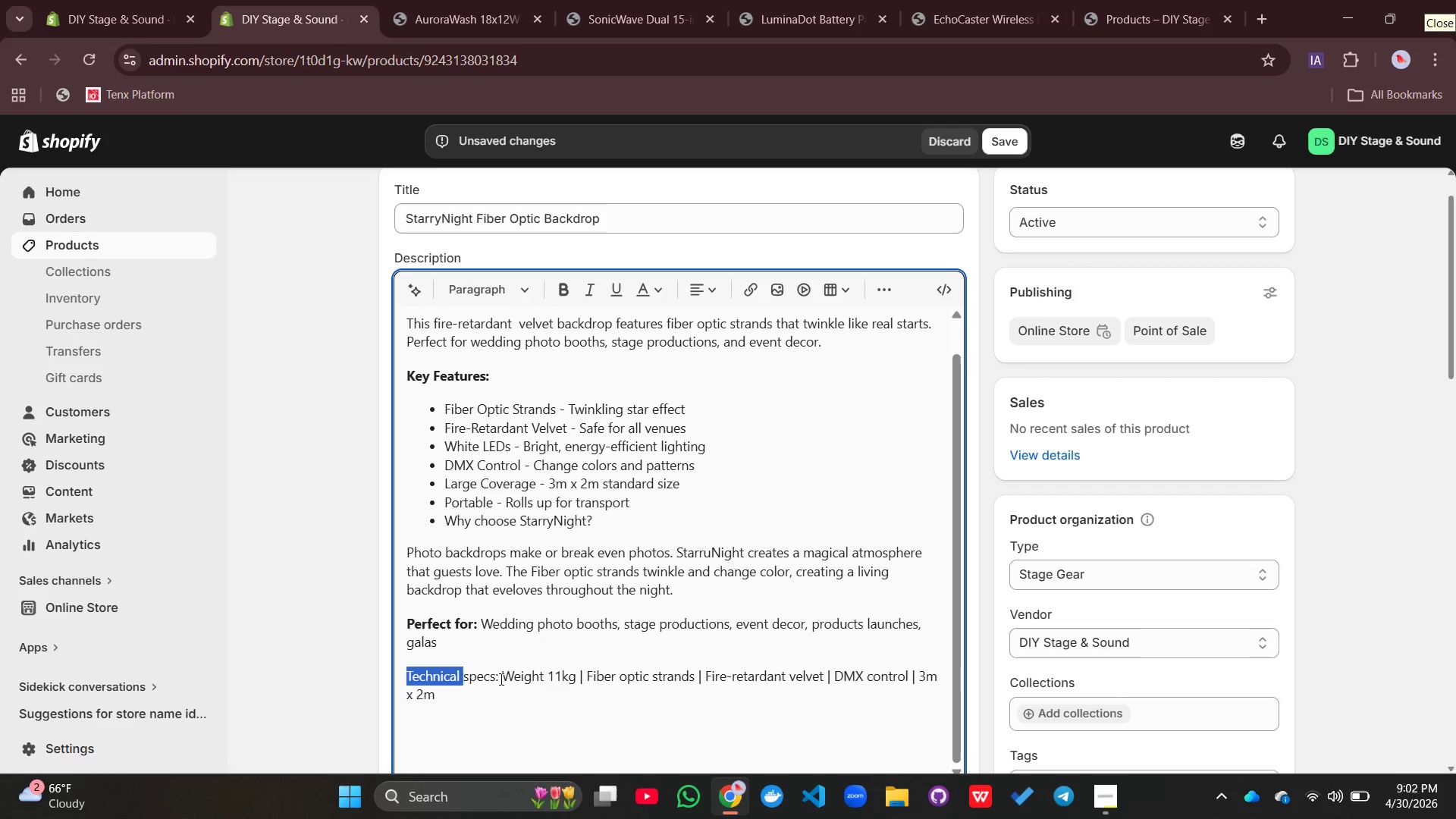 
left_click_drag(start_coordinate=[500, 678], to_coordinate=[406, 675])
 